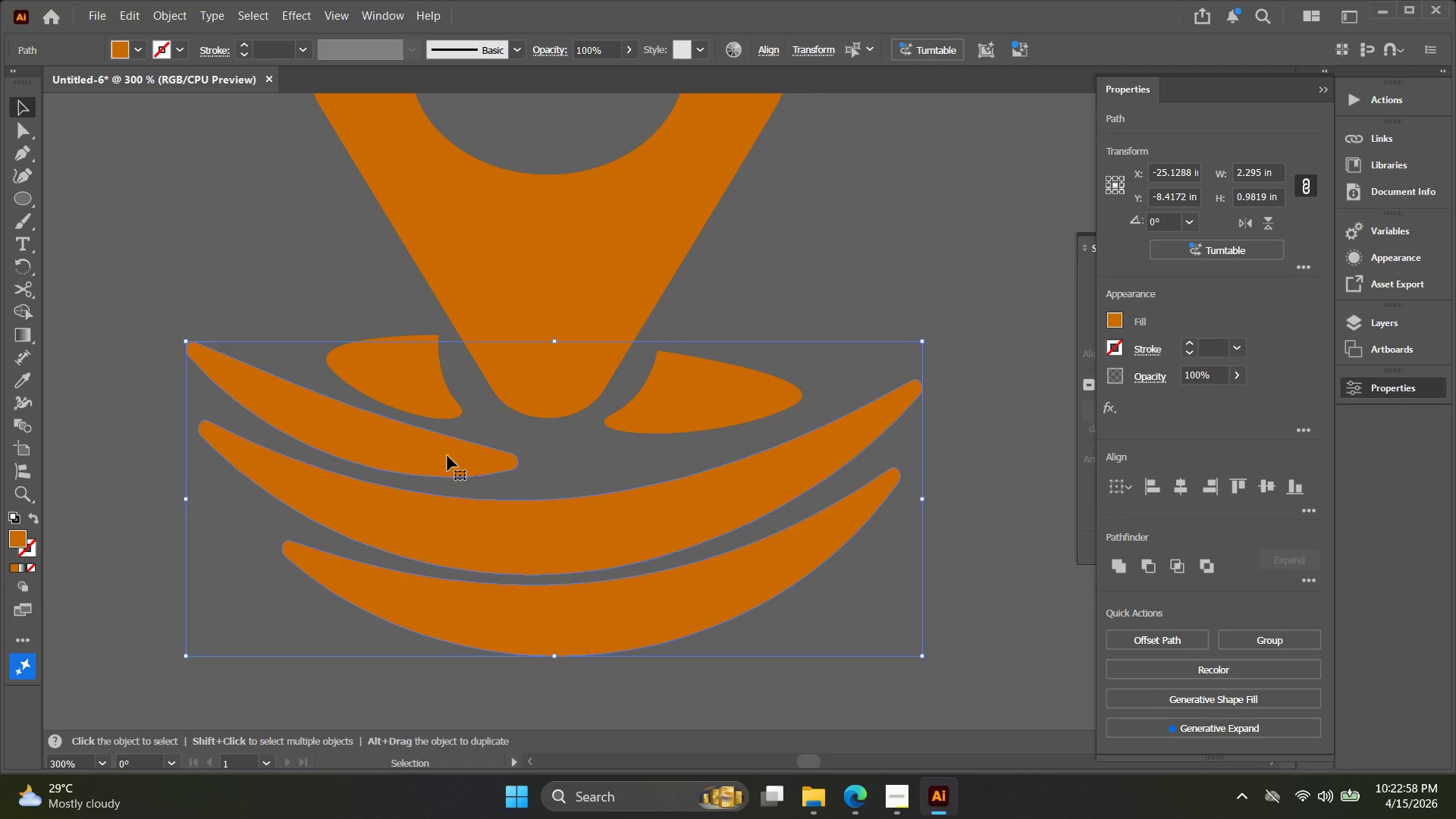 
left_click([567, 450])
 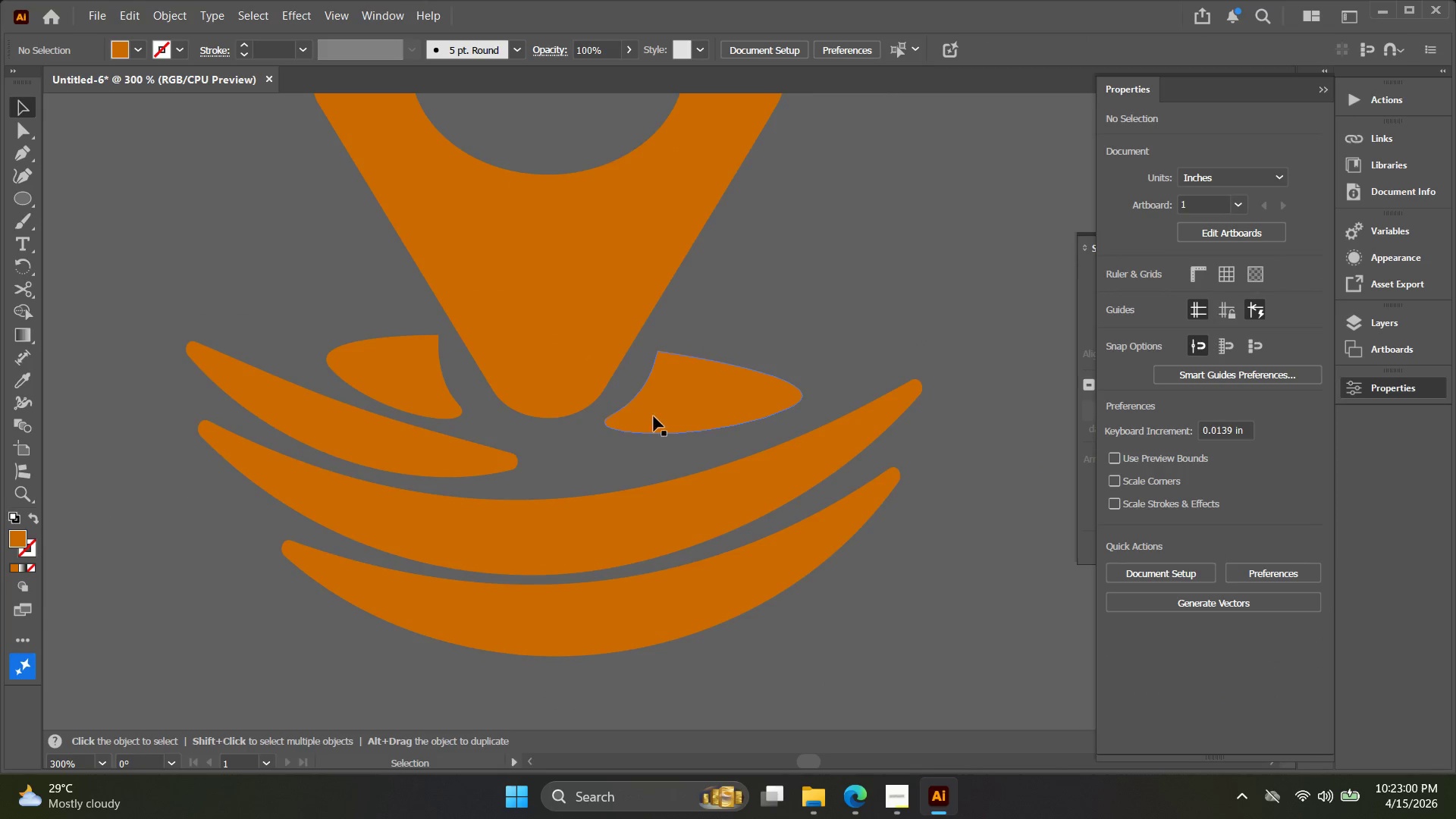 
left_click_drag(start_coordinate=[656, 416], to_coordinate=[619, 445])
 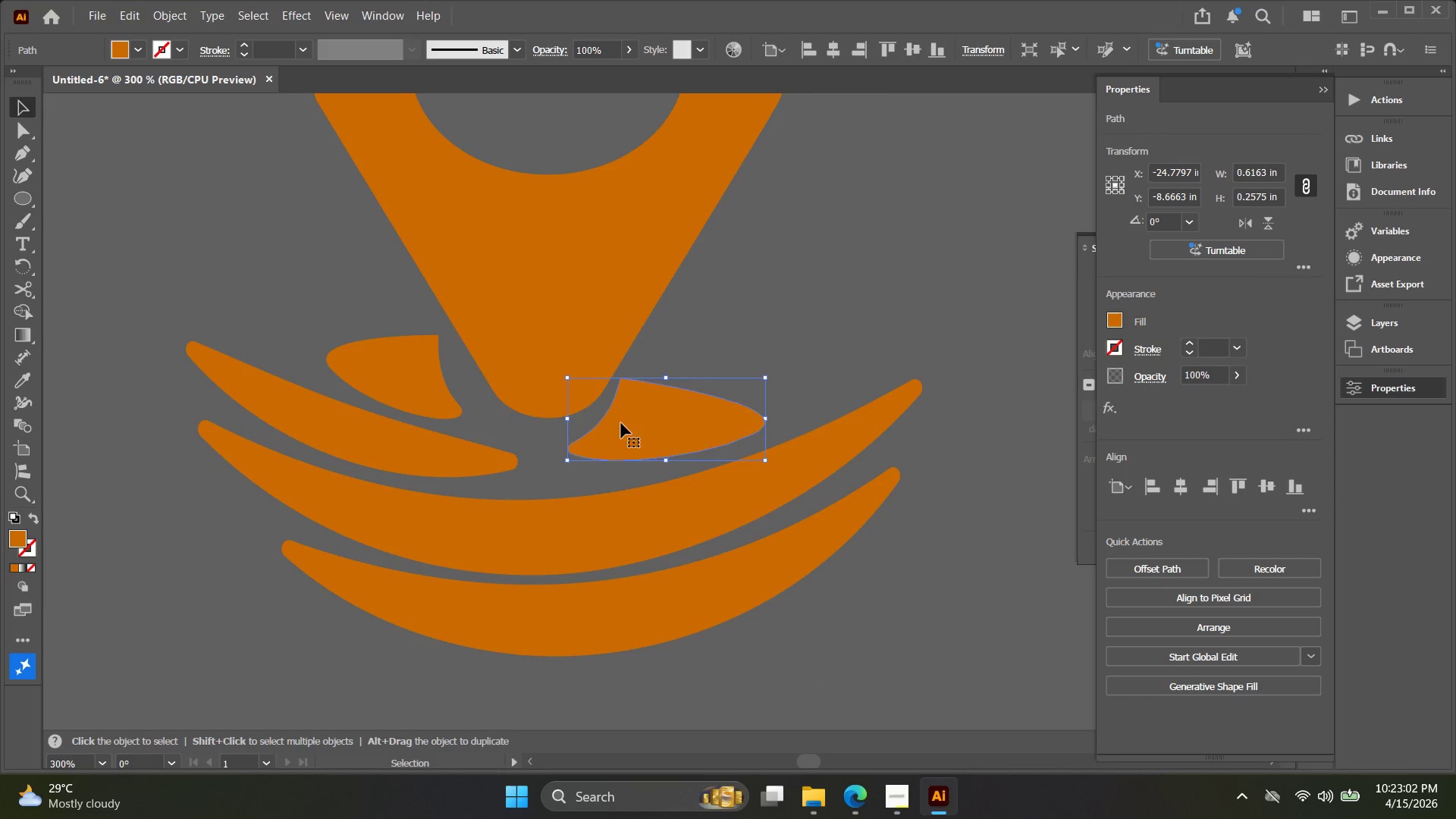 
left_click_drag(start_coordinate=[621, 423], to_coordinate=[644, 422])
 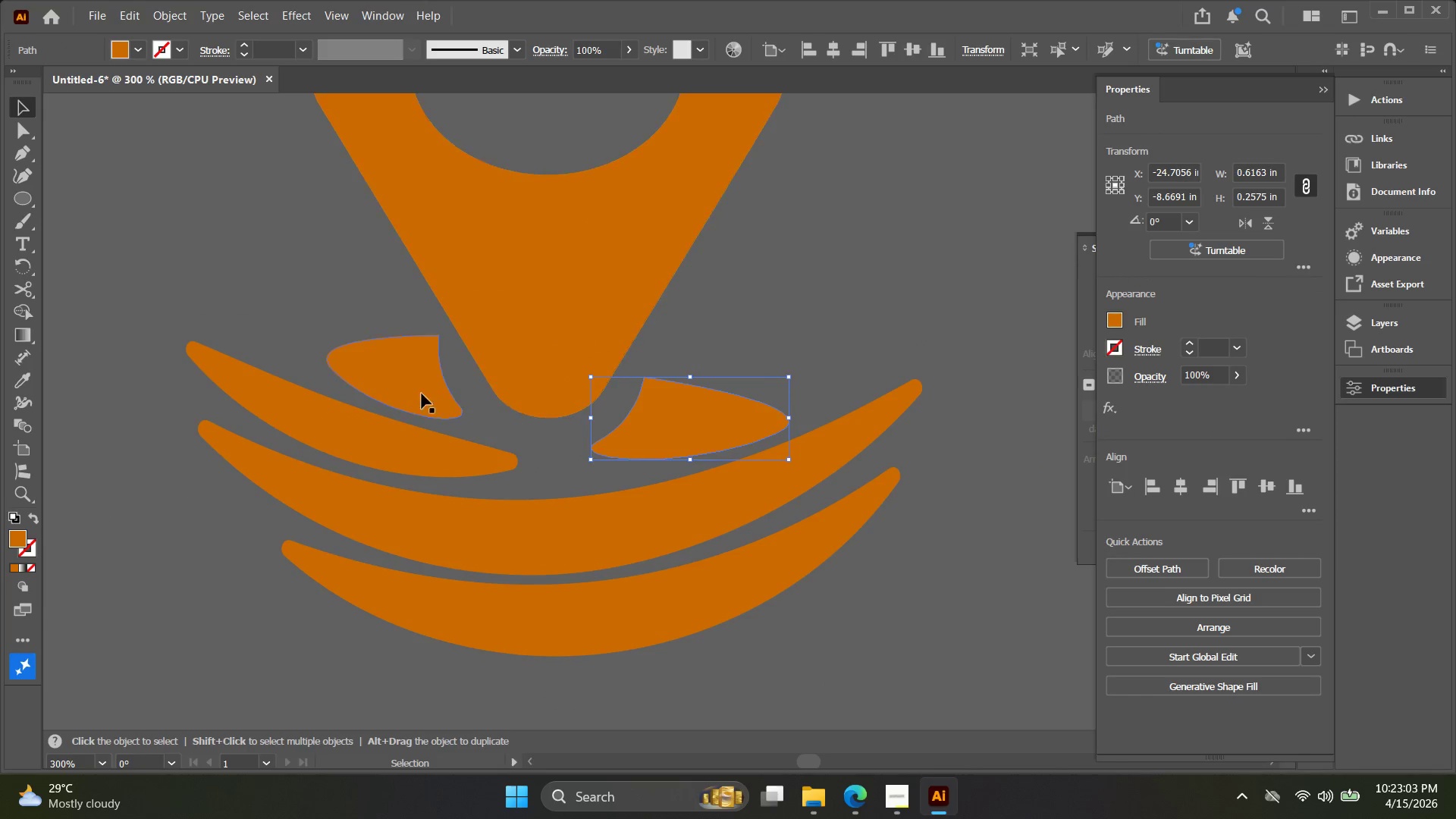 
left_click([404, 386])
 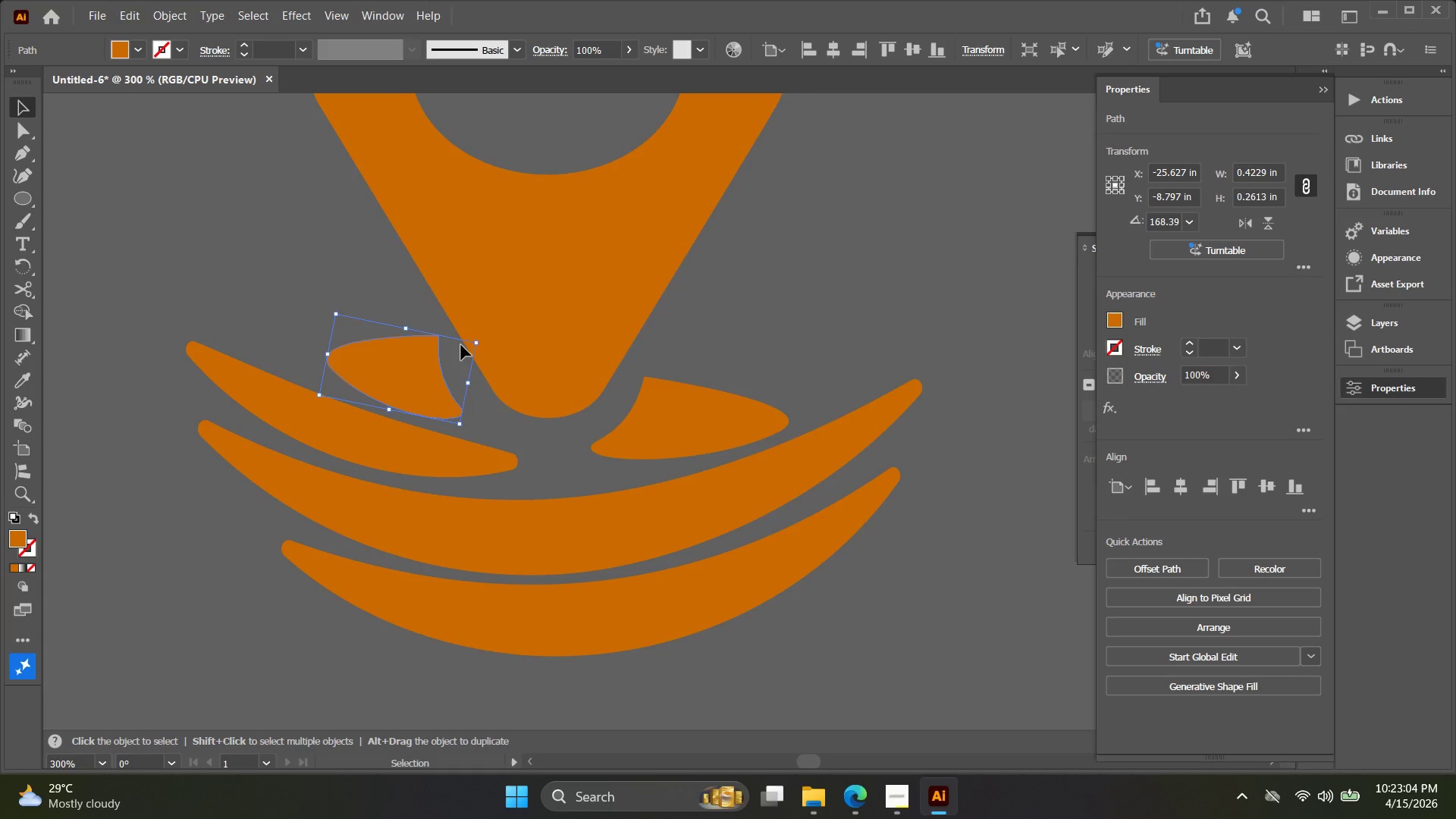 
key(Alt+AltLeft)
 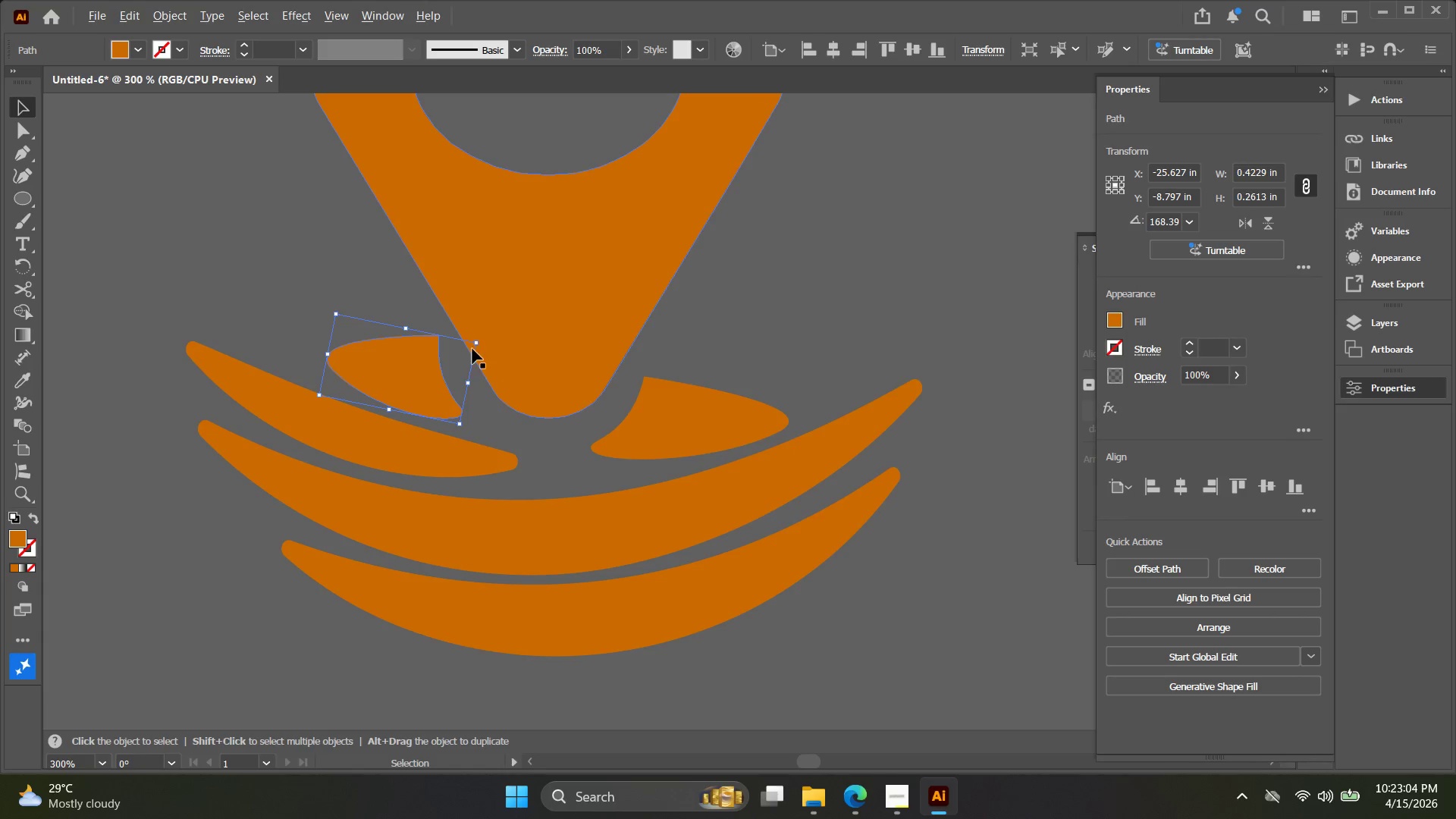 
scroll: coordinate [472, 349], scroll_direction: up, amount: 2.0
 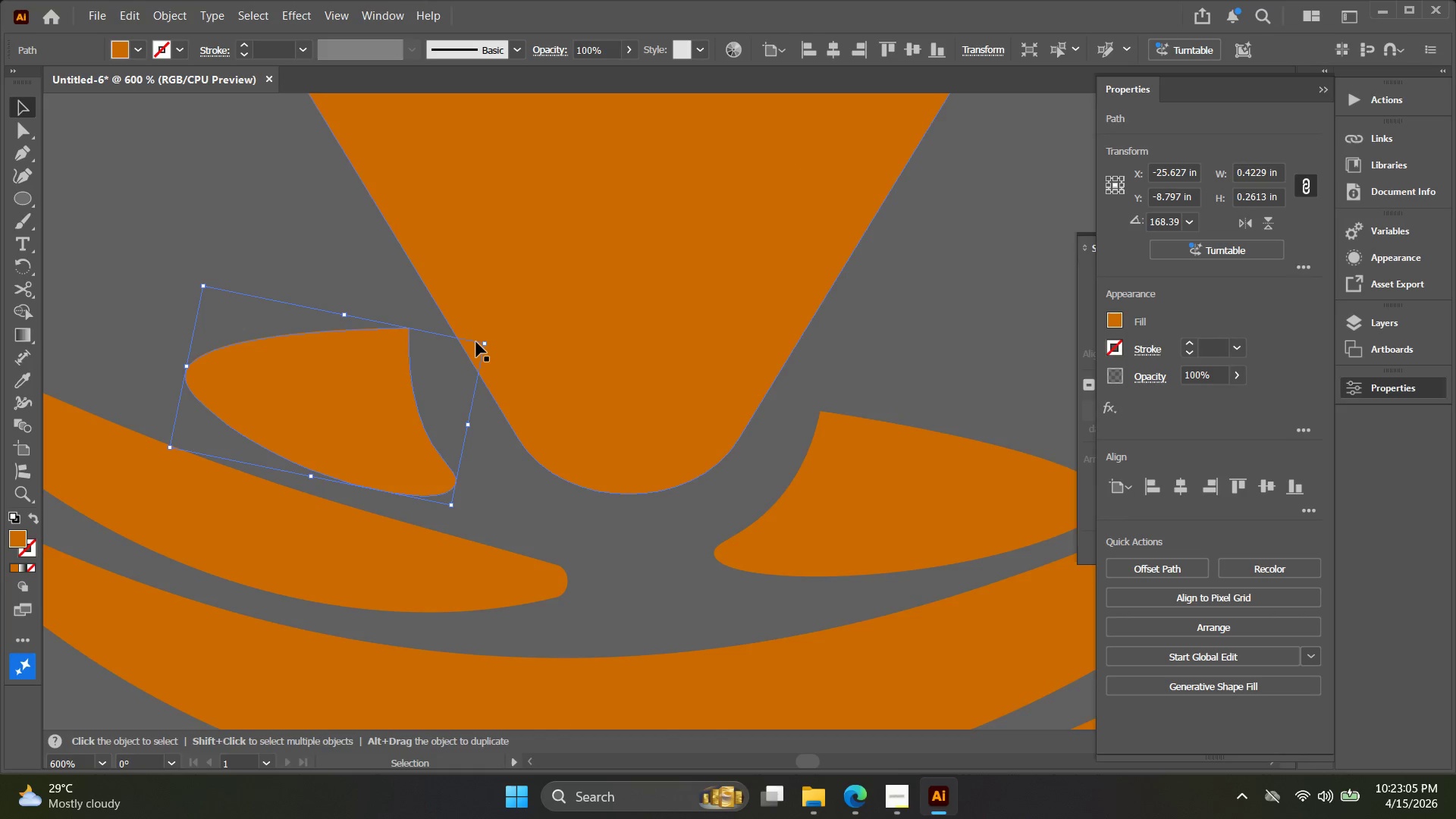 
key(Alt+AltLeft)
 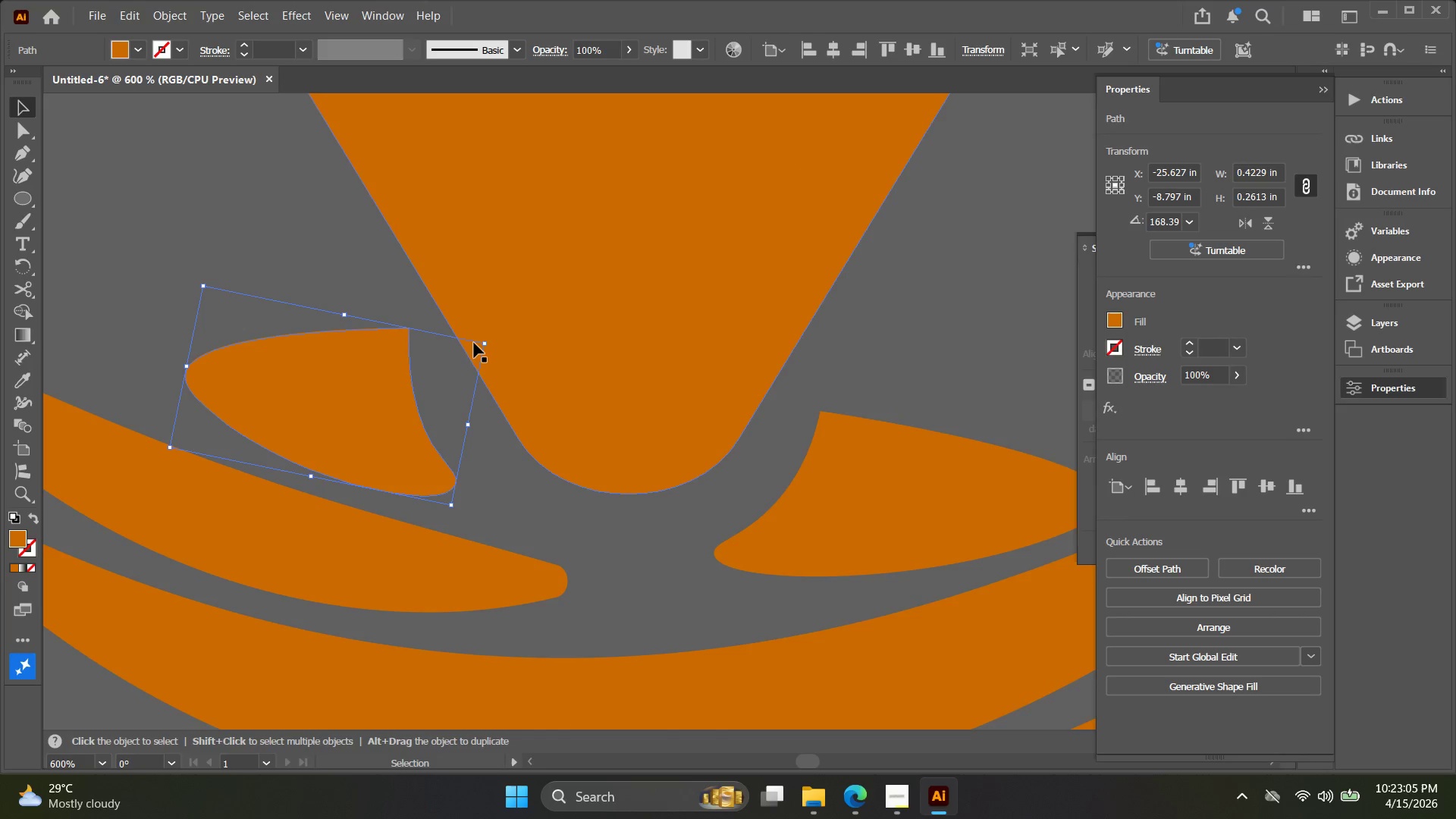 
scroll: coordinate [472, 348], scroll_direction: down, amount: 2.0
 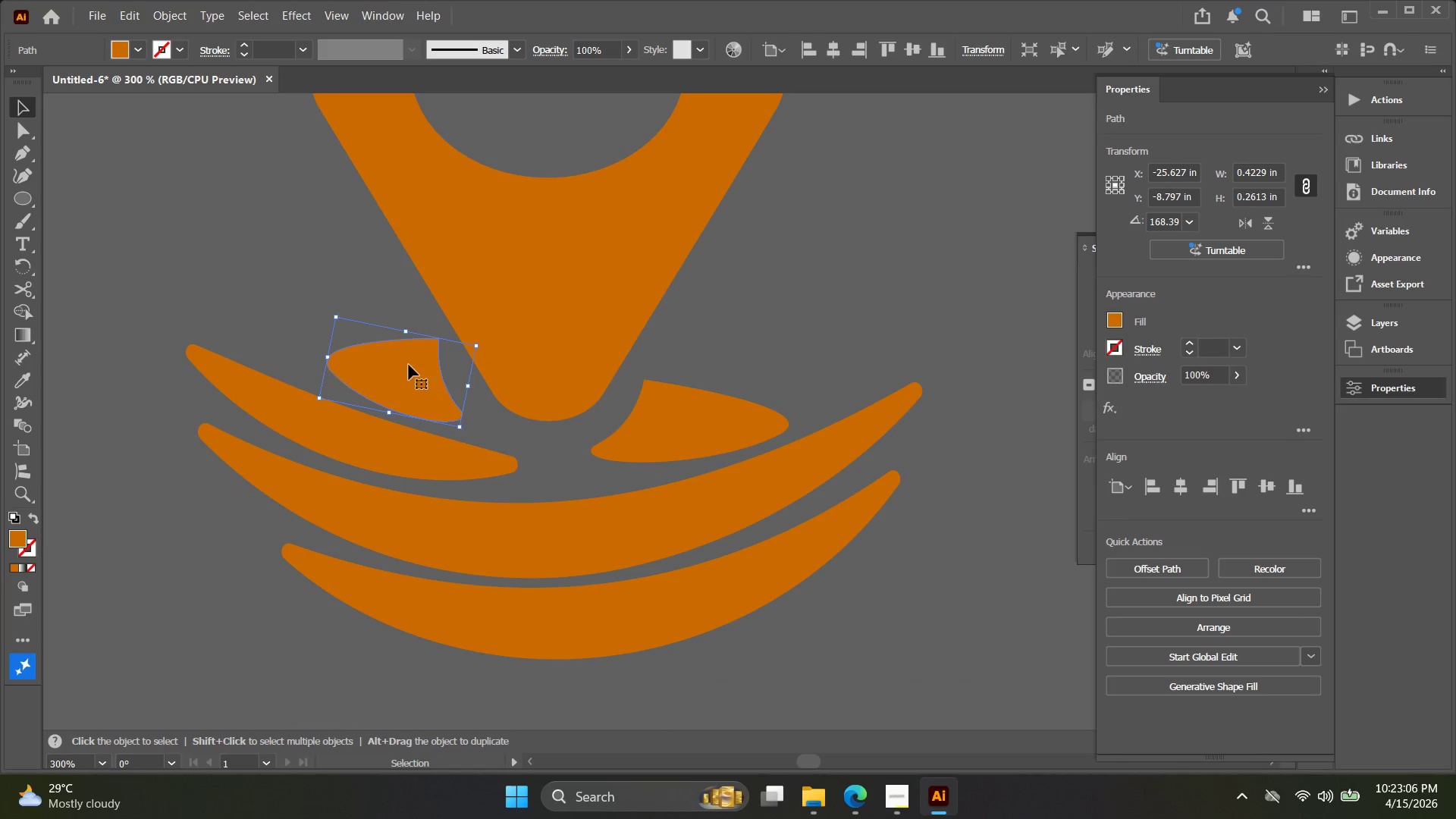 
left_click_drag(start_coordinate=[406, 365], to_coordinate=[397, 351])
 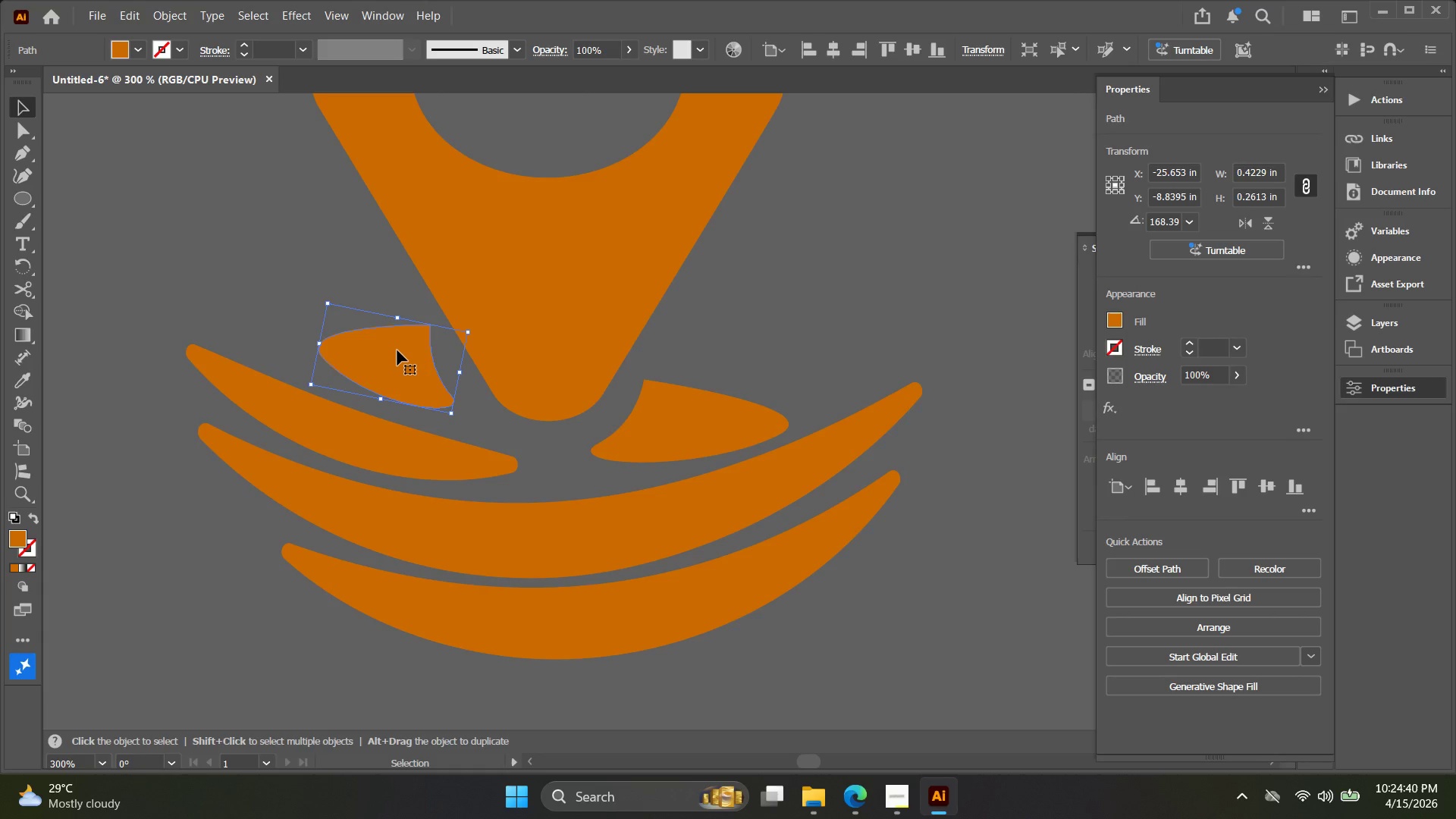 
wait(98.27)
 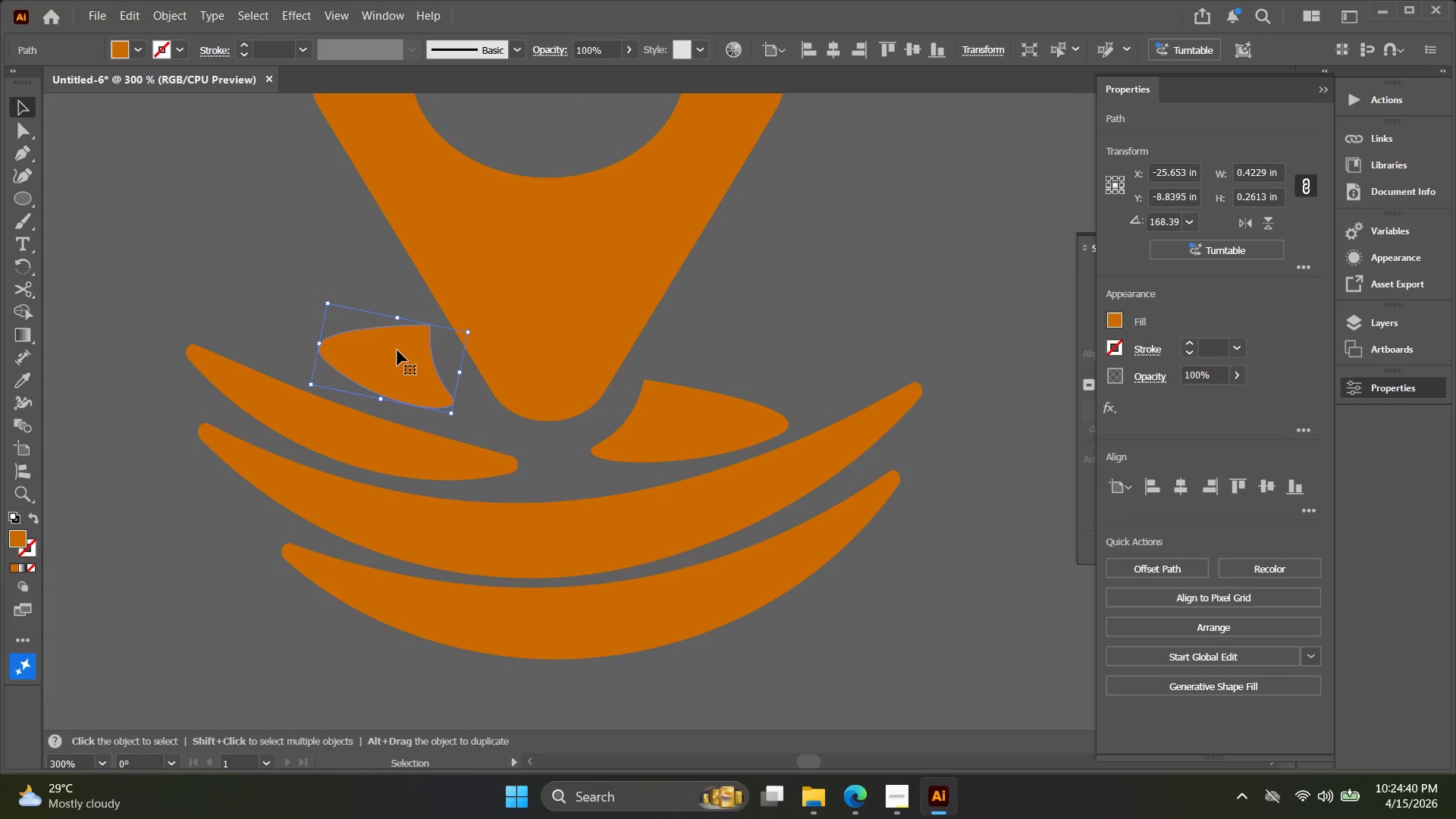 
left_click_drag(start_coordinate=[423, 356], to_coordinate=[421, 344])
 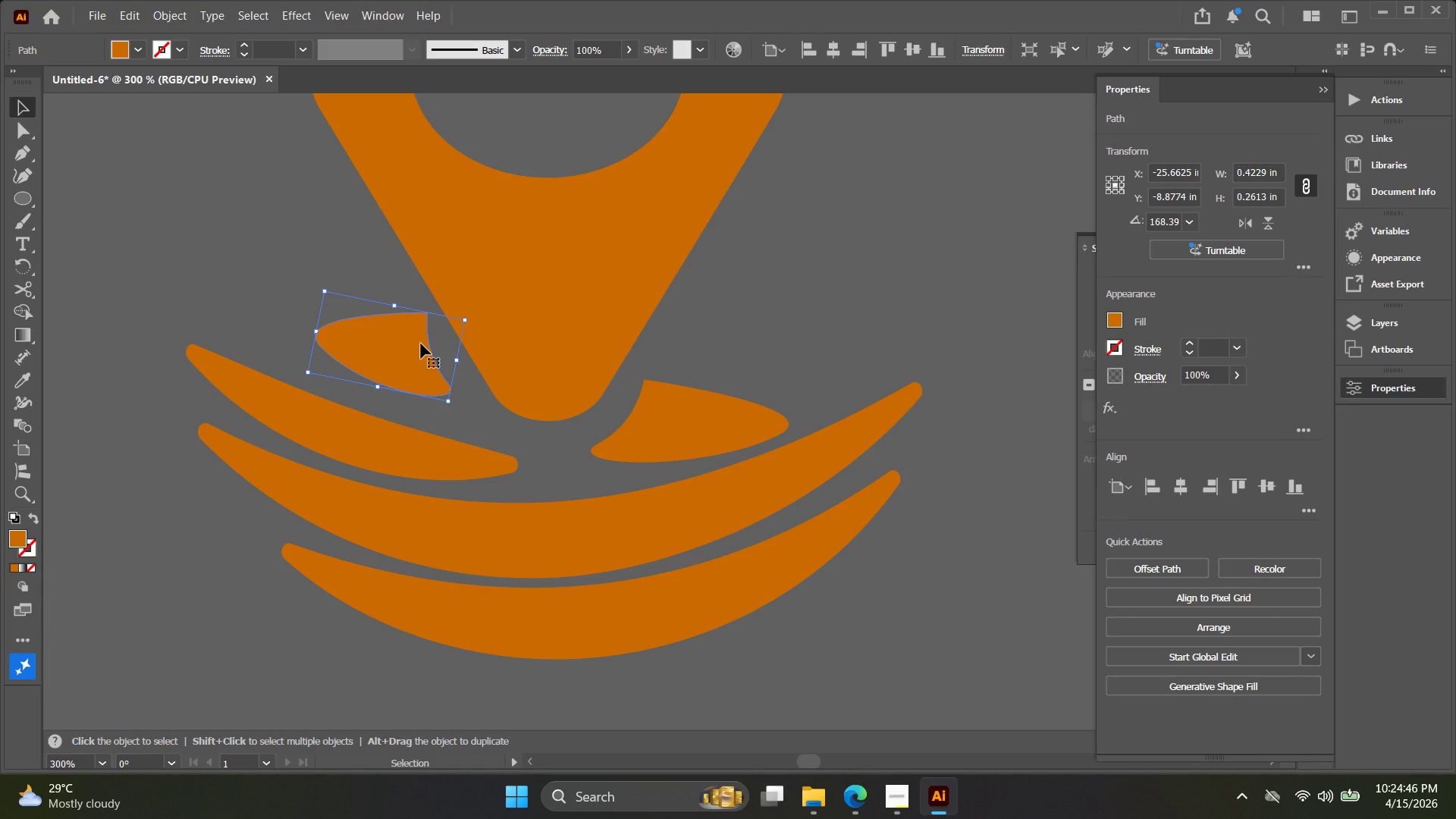 
hold_key(key=Space, duration=0.42)
 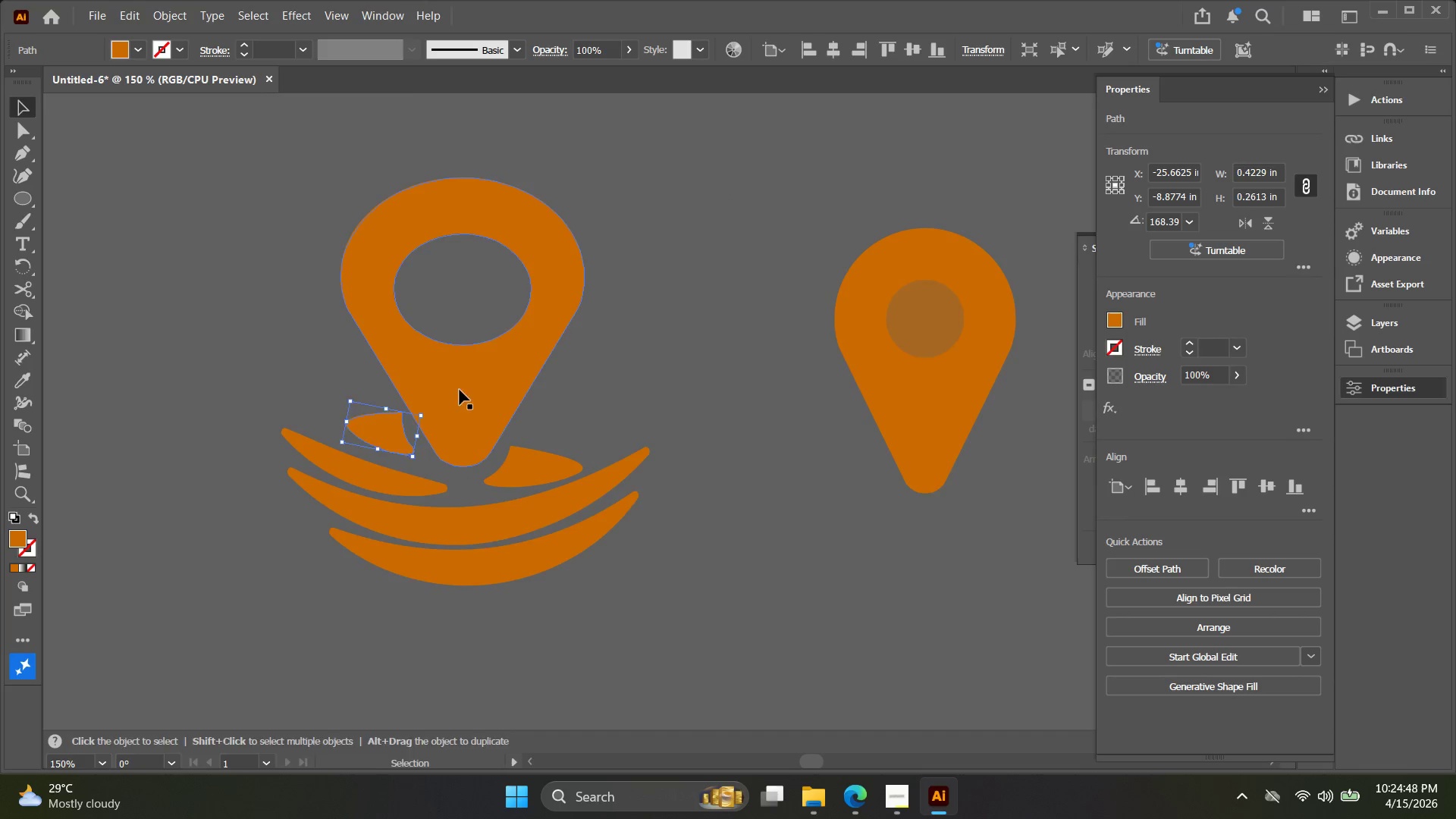 
left_click_drag(start_coordinate=[438, 321], to_coordinate=[405, 434])
 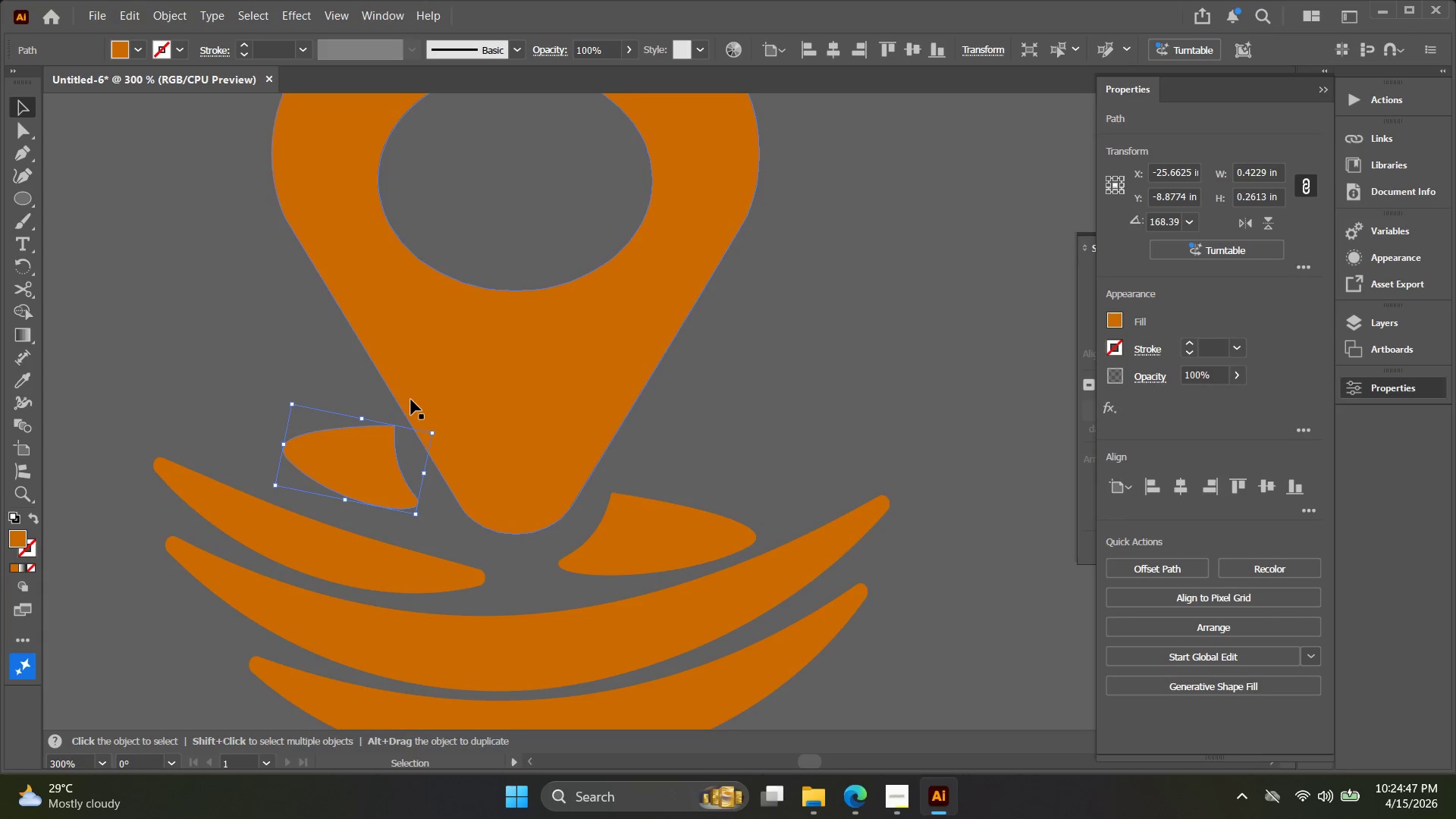 
key(Alt+AltLeft)
 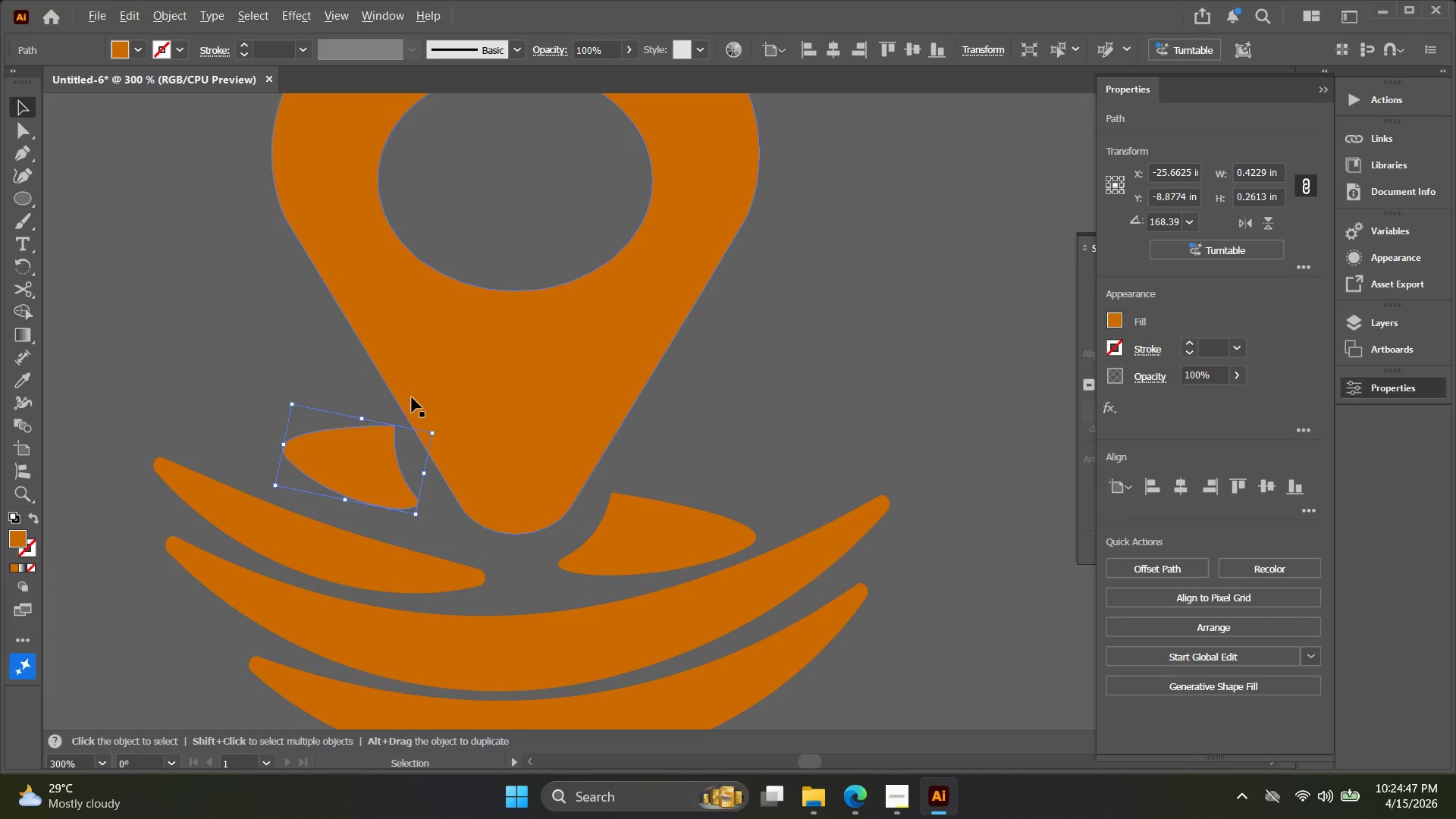 
hold_key(key=Space, duration=0.36)
 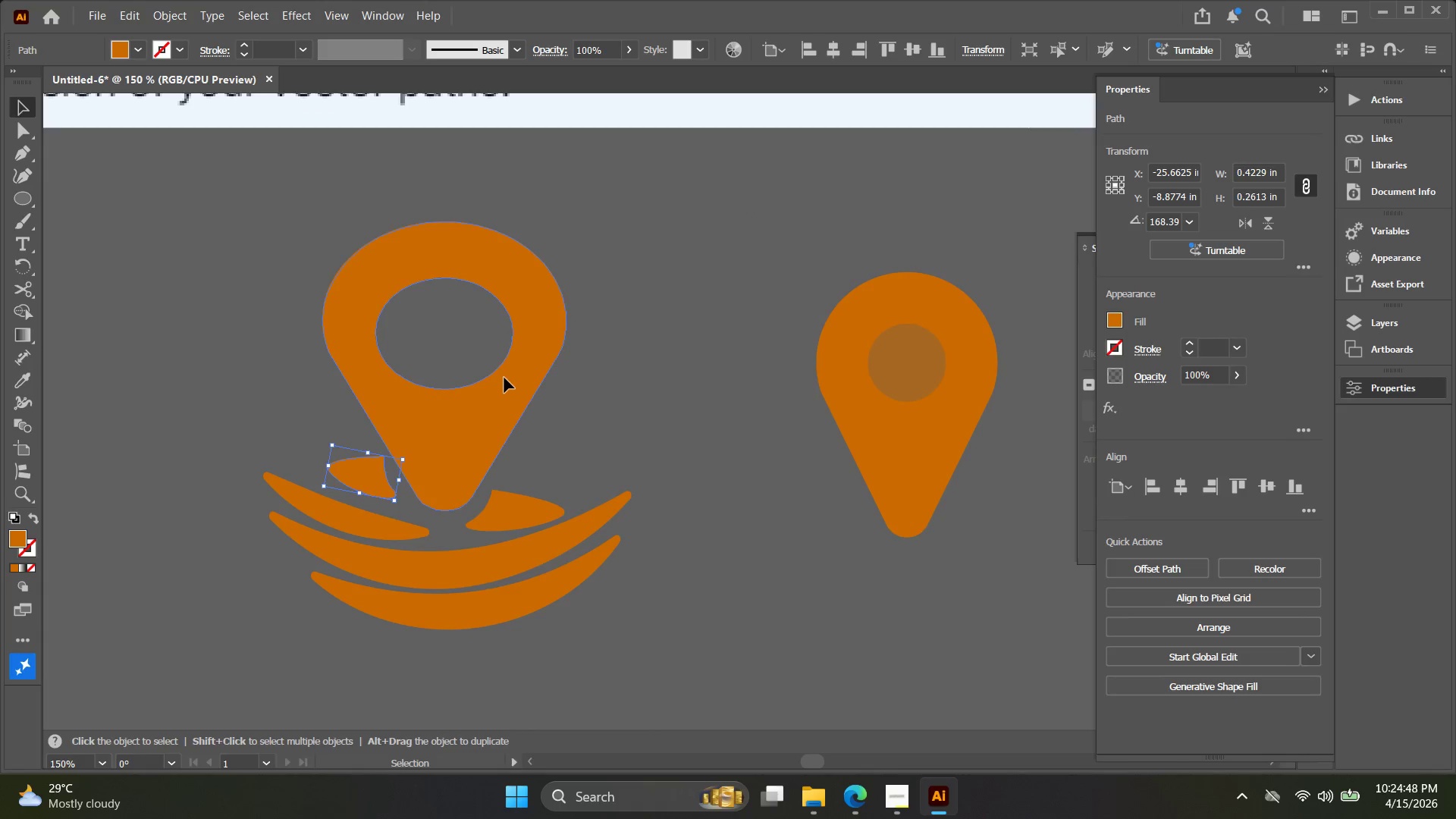 
left_click_drag(start_coordinate=[460, 389], to_coordinate=[442, 433])
 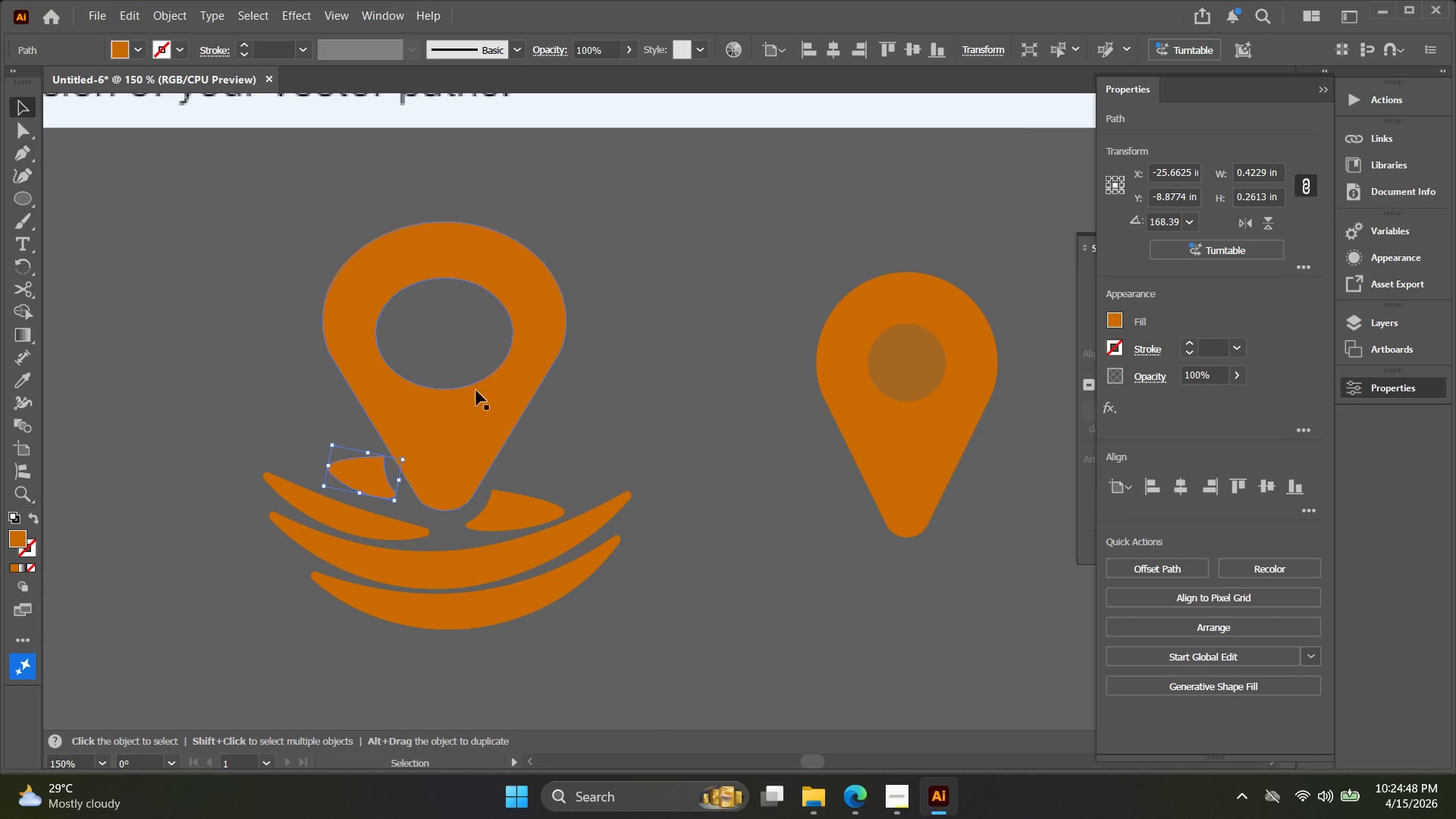 
scroll: coordinate [412, 397], scroll_direction: down, amount: 2.0
 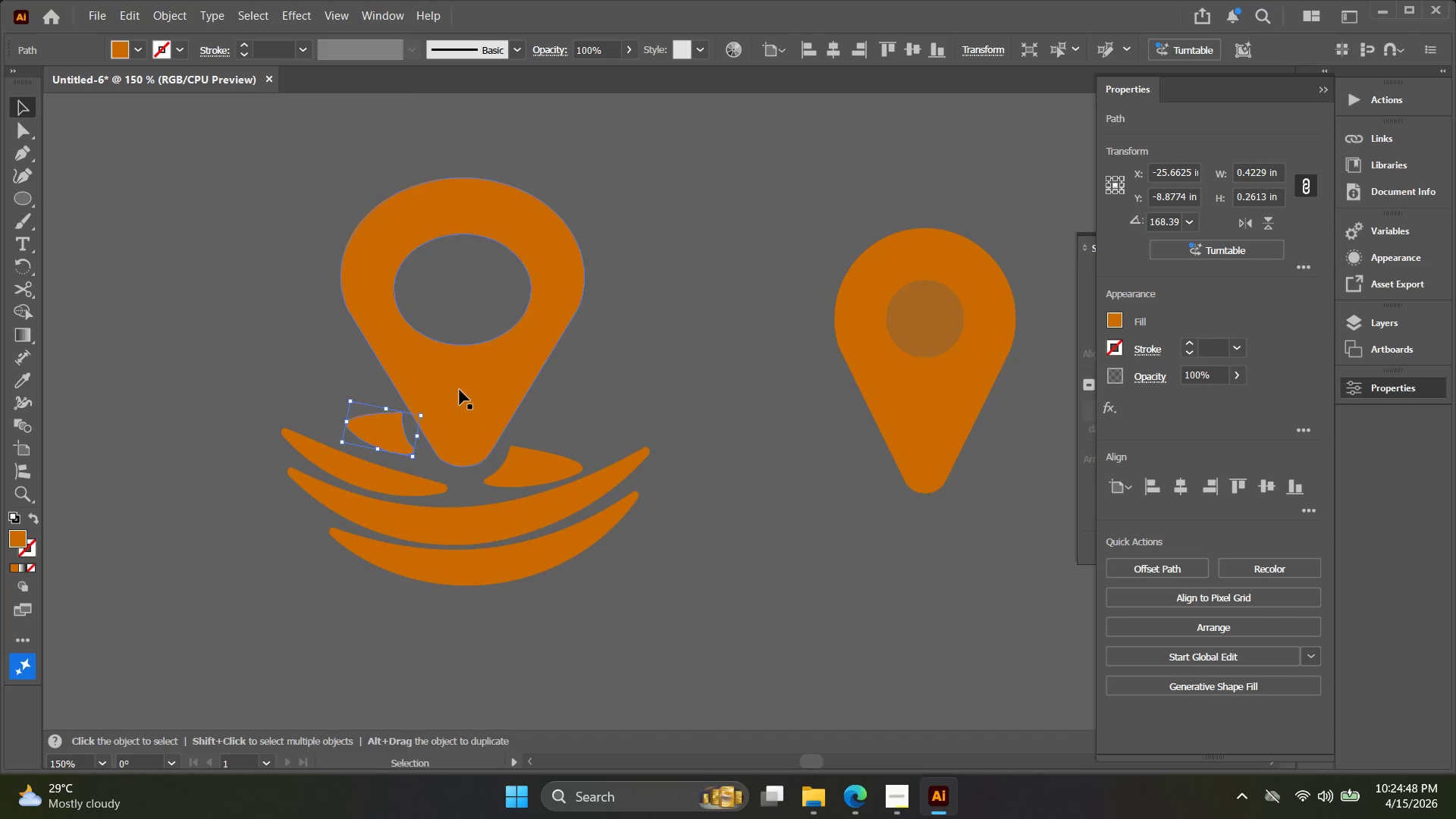 
left_click([504, 378])
 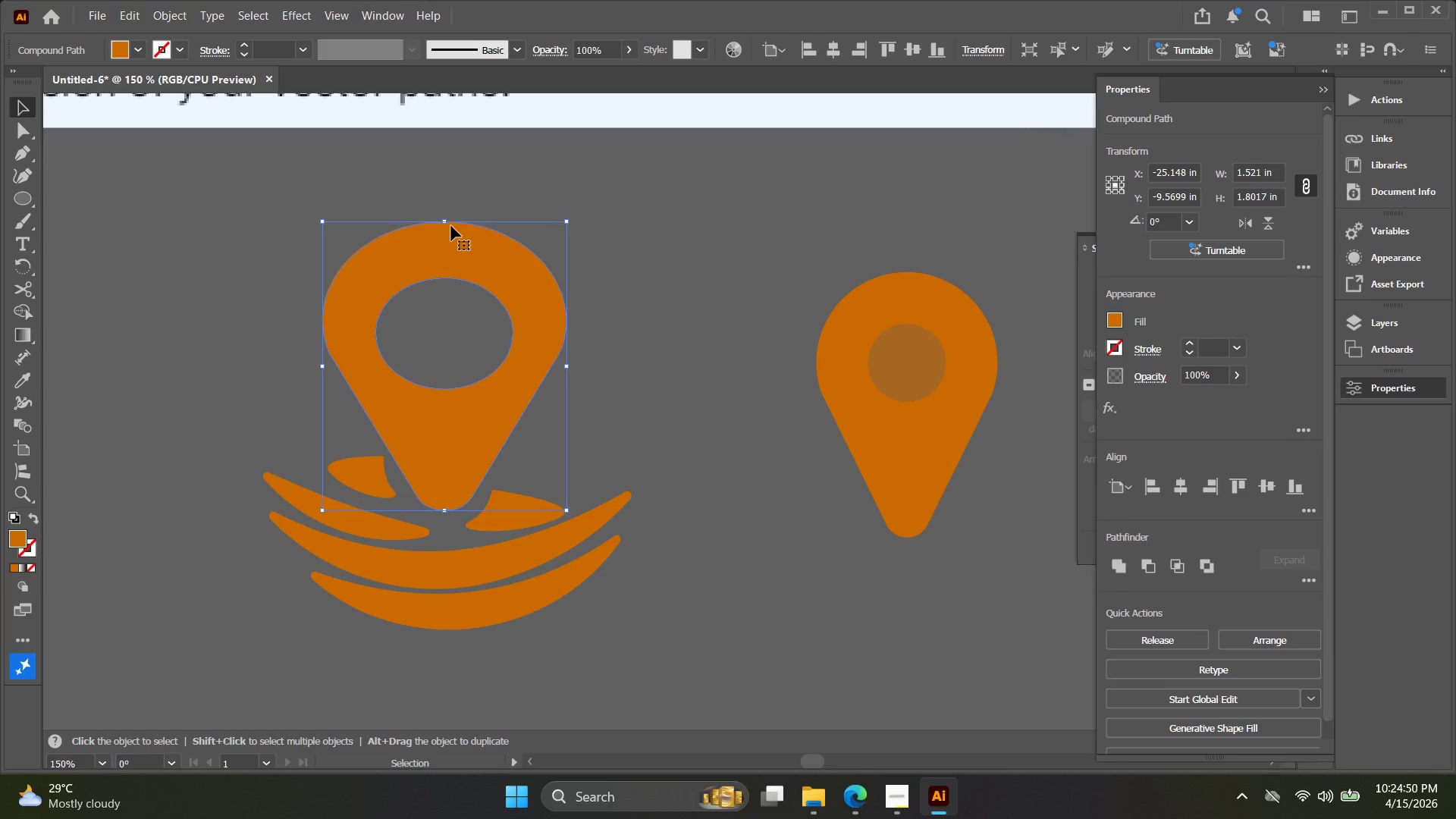 
left_click_drag(start_coordinate=[447, 217], to_coordinate=[447, 196])
 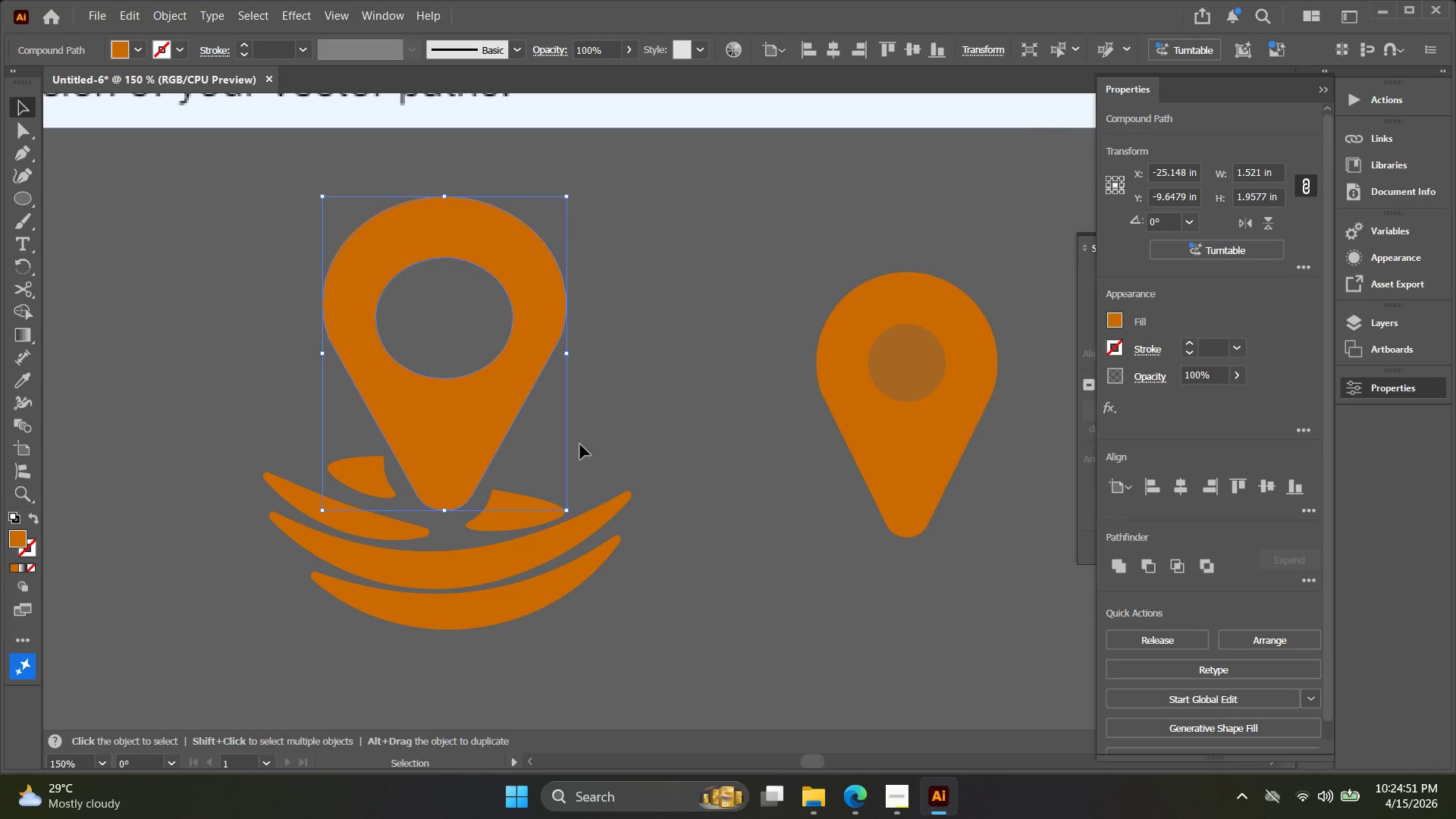 
left_click([600, 464])
 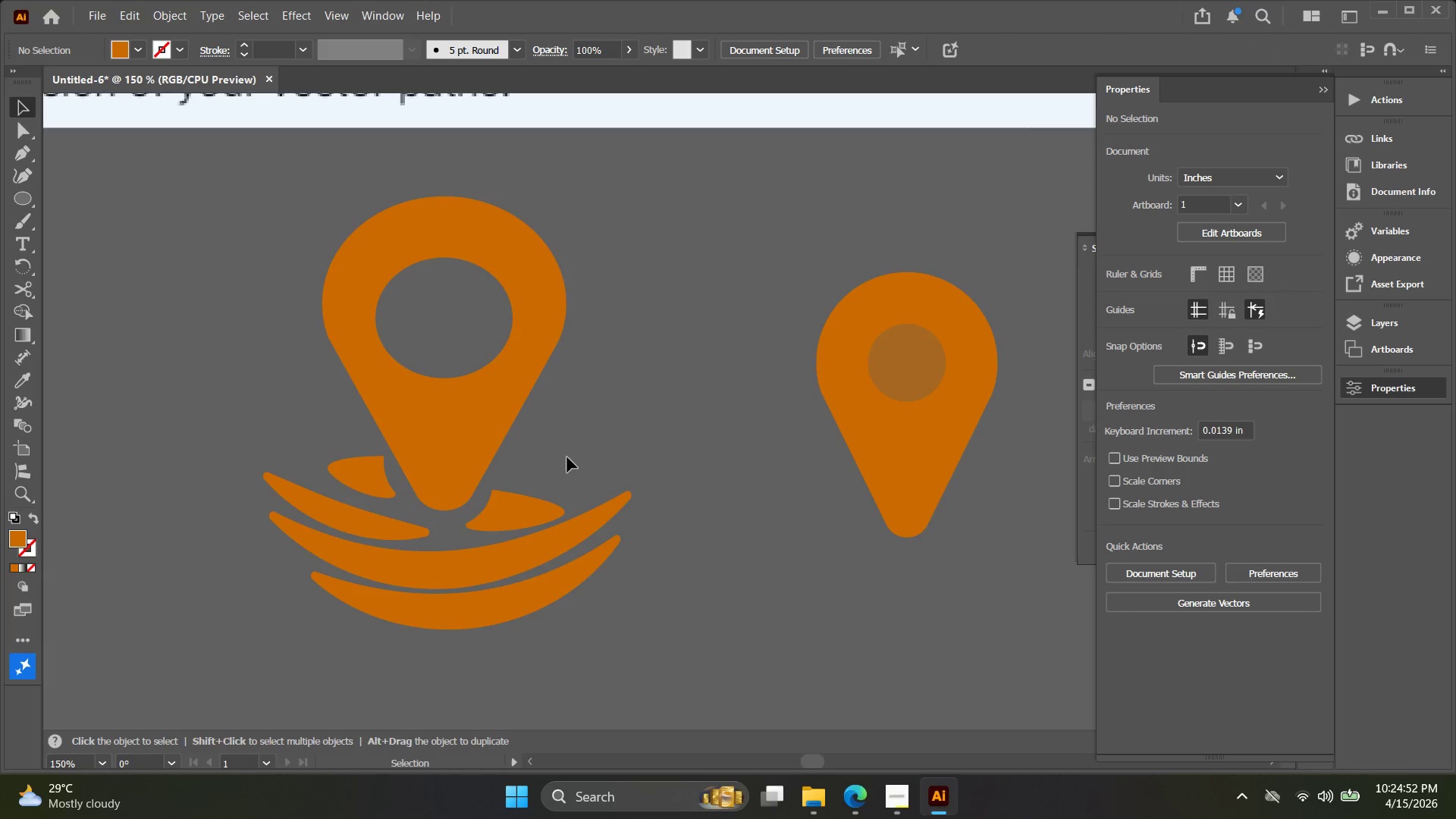 
hold_key(key=Space, duration=0.33)
 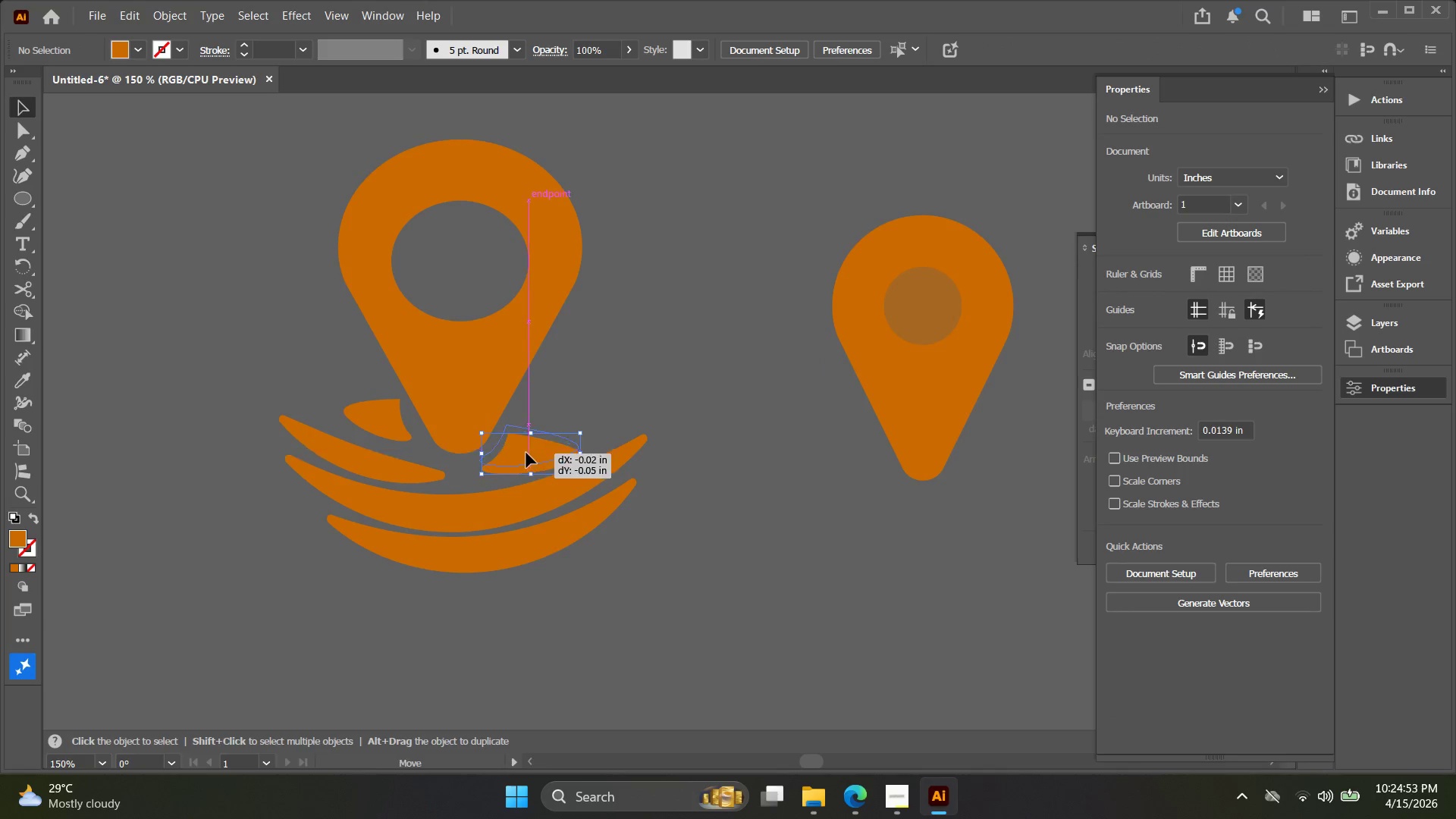 
left_click_drag(start_coordinate=[548, 452], to_coordinate=[563, 394])
 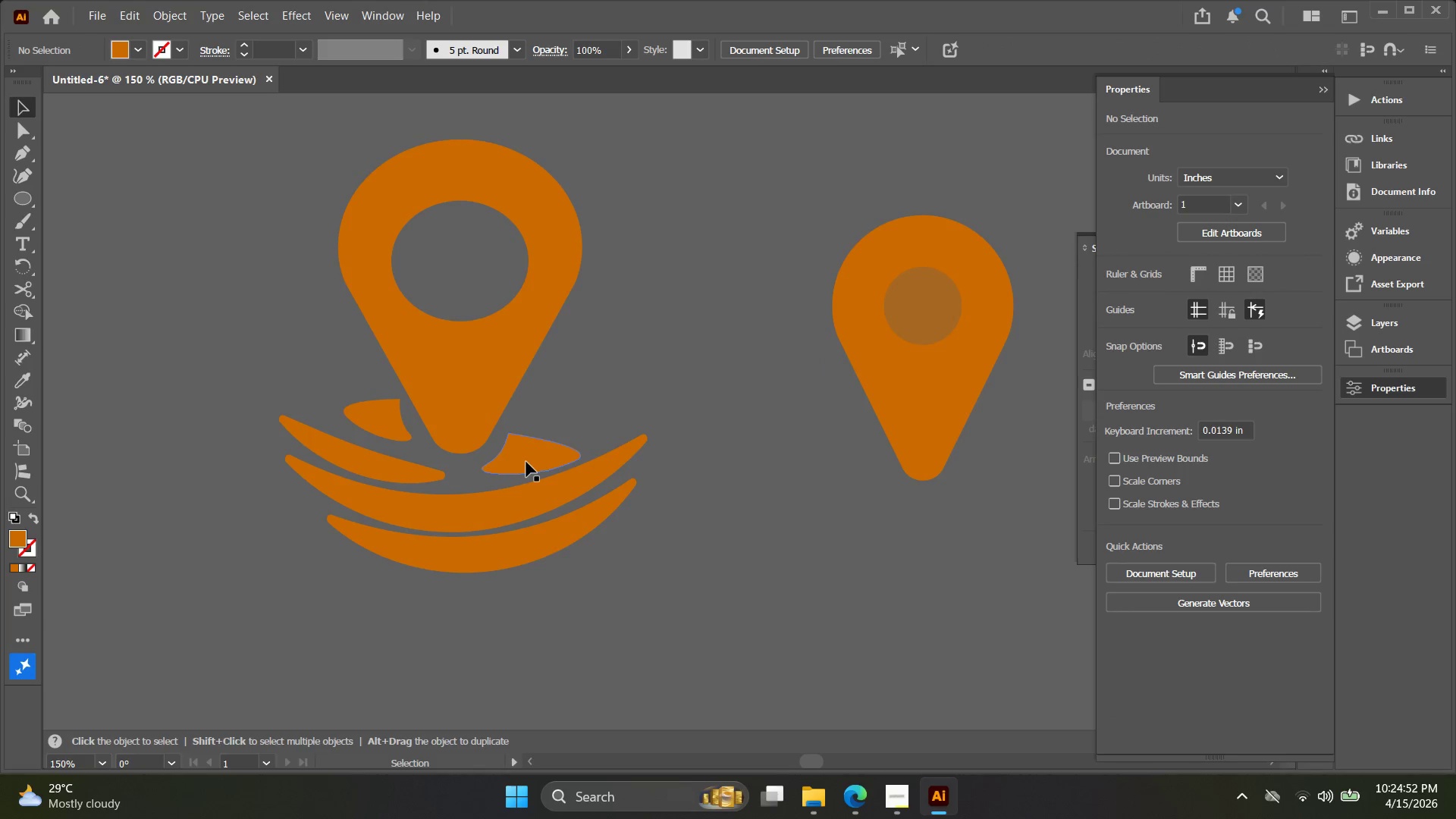 
left_click_drag(start_coordinate=[526, 462], to_coordinate=[526, 453])
 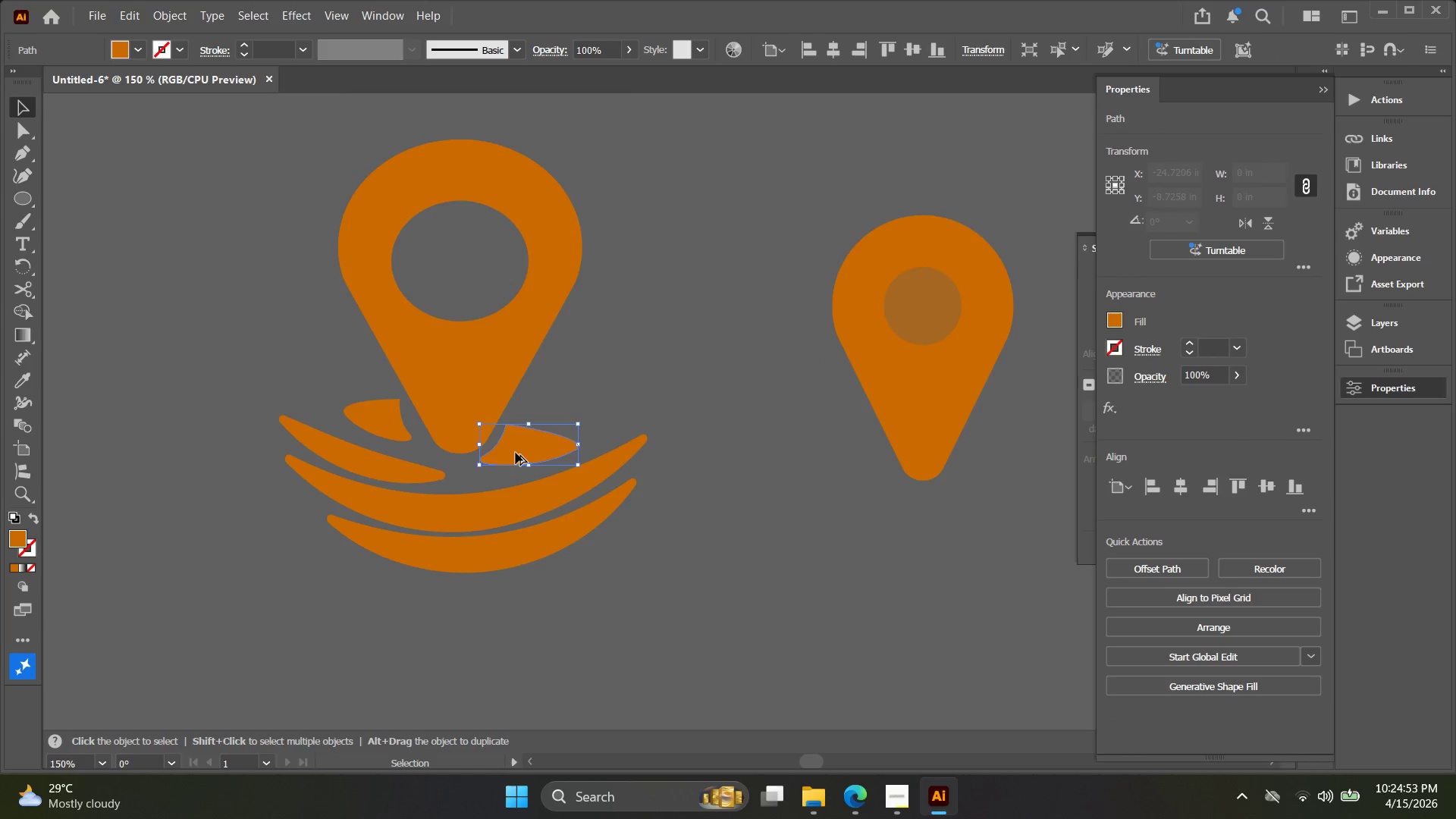 
key(Alt+AltLeft)
 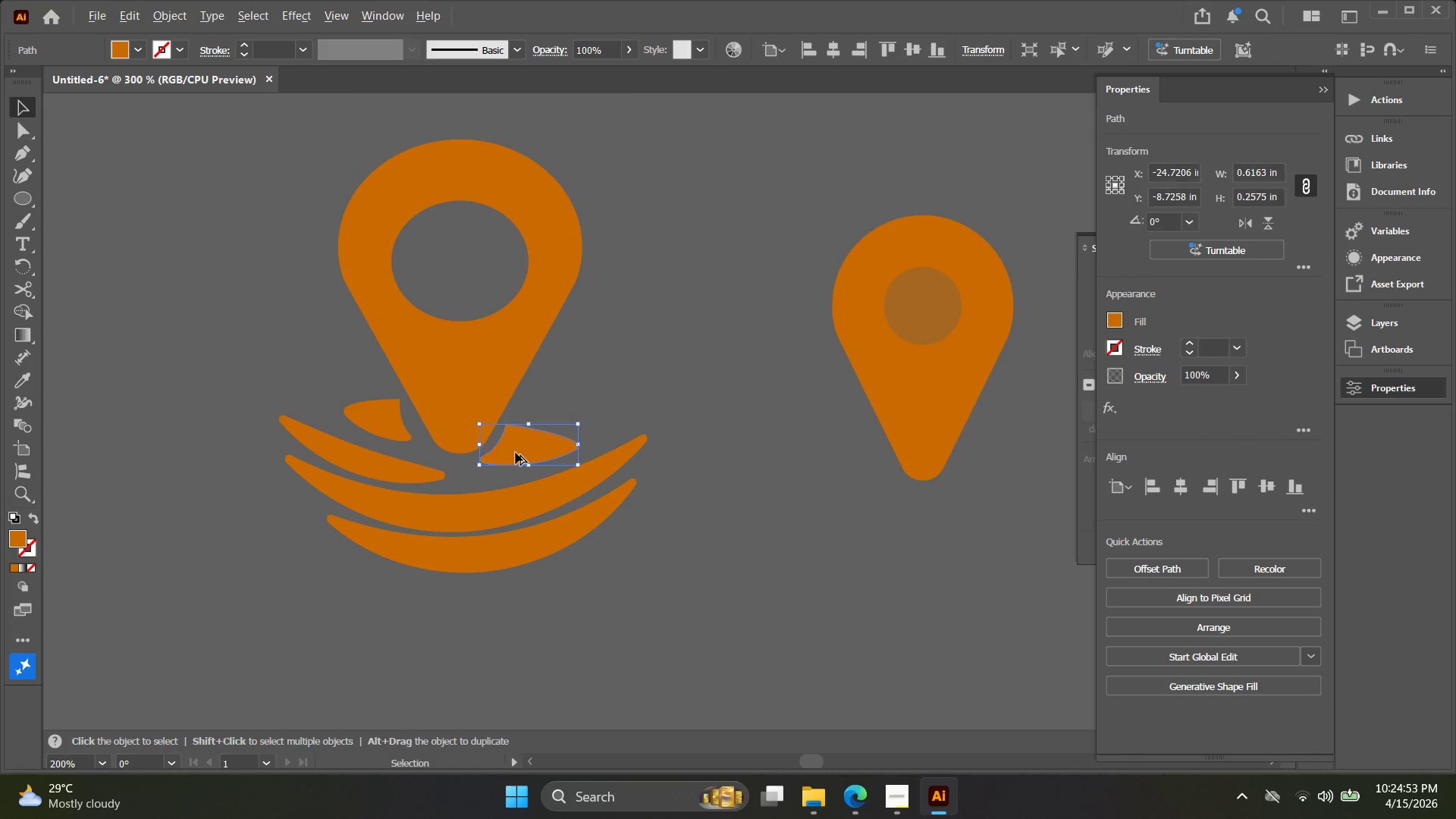 
left_click_drag(start_coordinate=[516, 453], to_coordinate=[535, 457])
 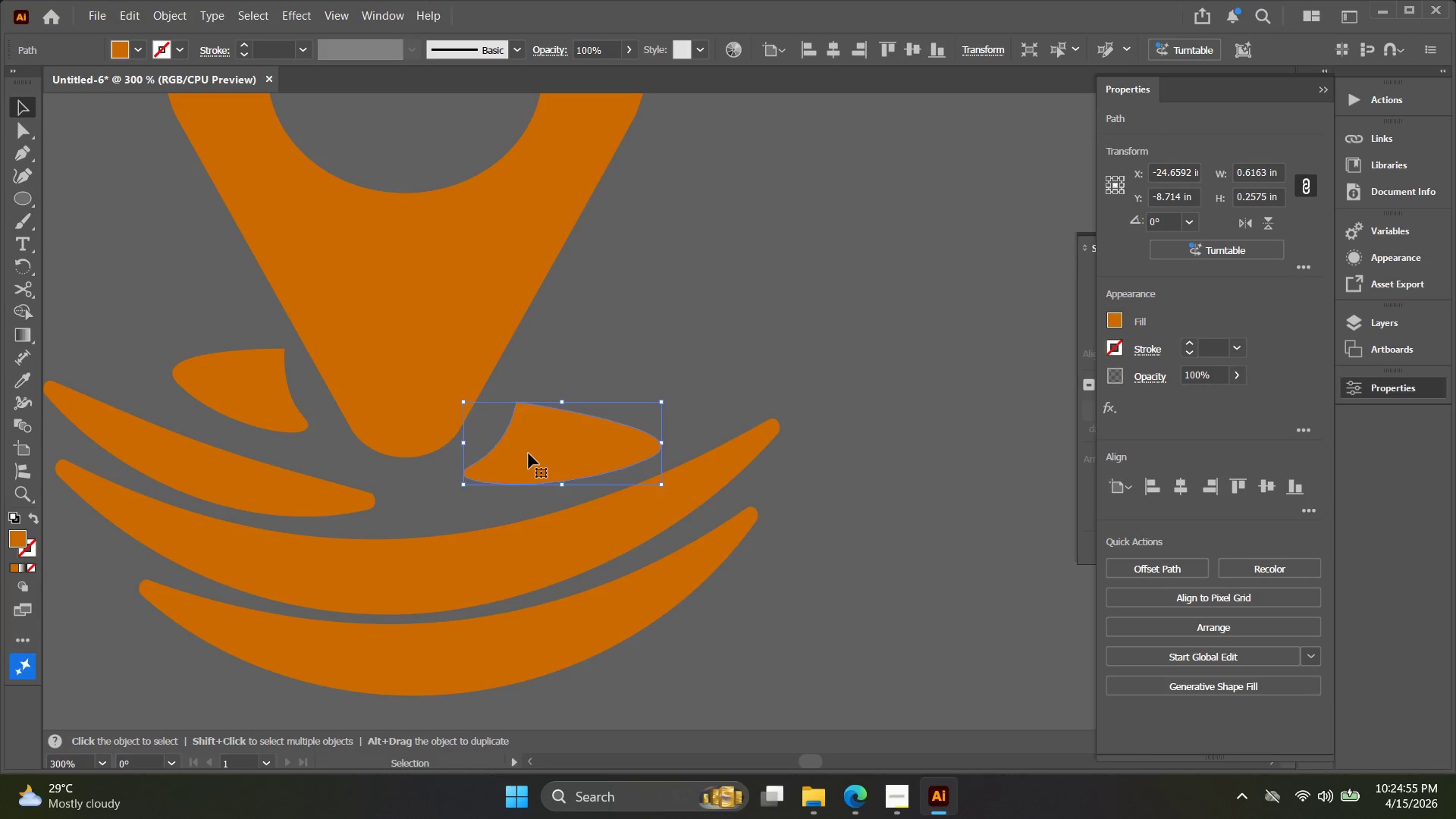 
scroll: coordinate [516, 453], scroll_direction: up, amount: 2.0
 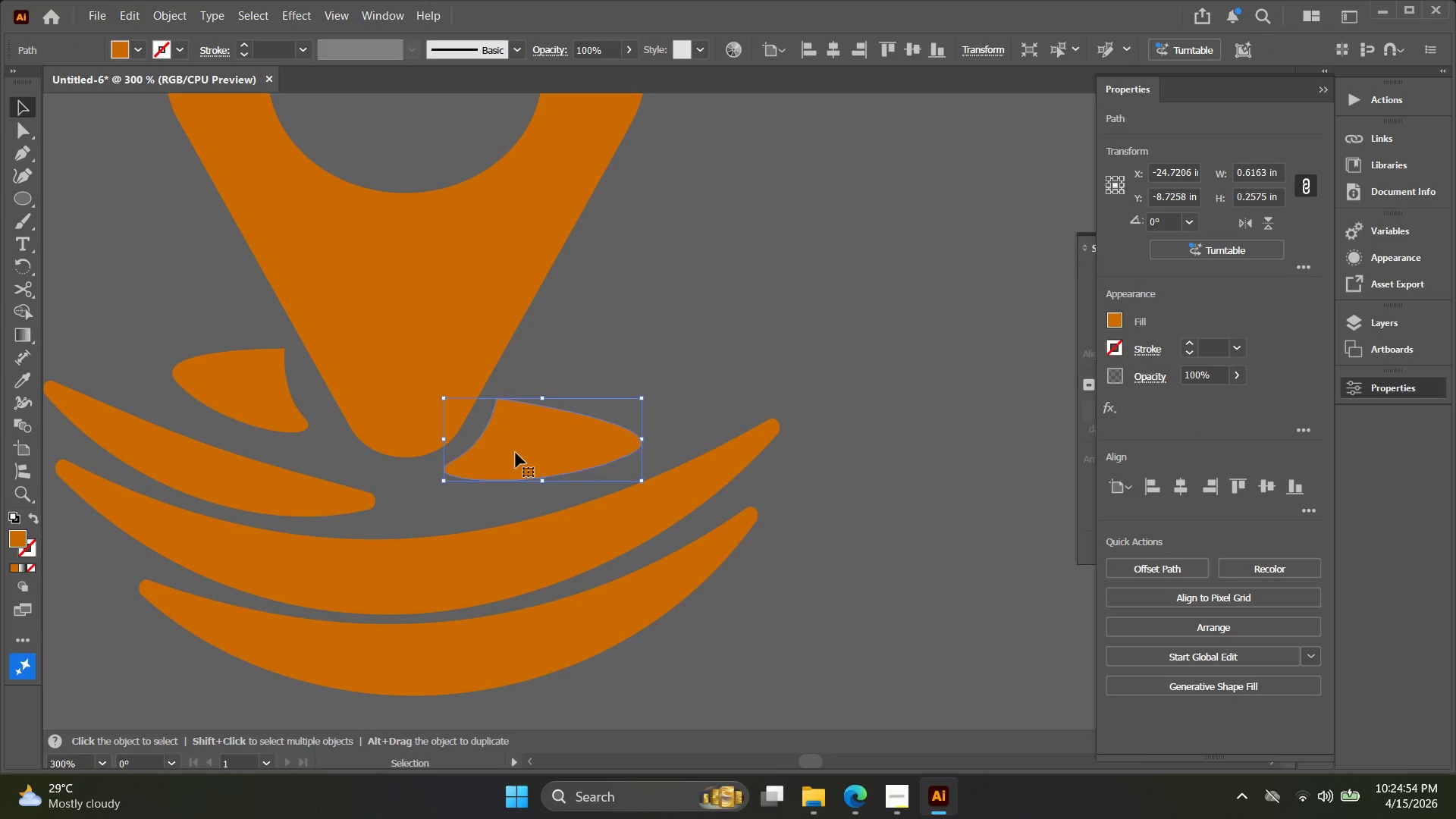 
key(Alt+AltLeft)
 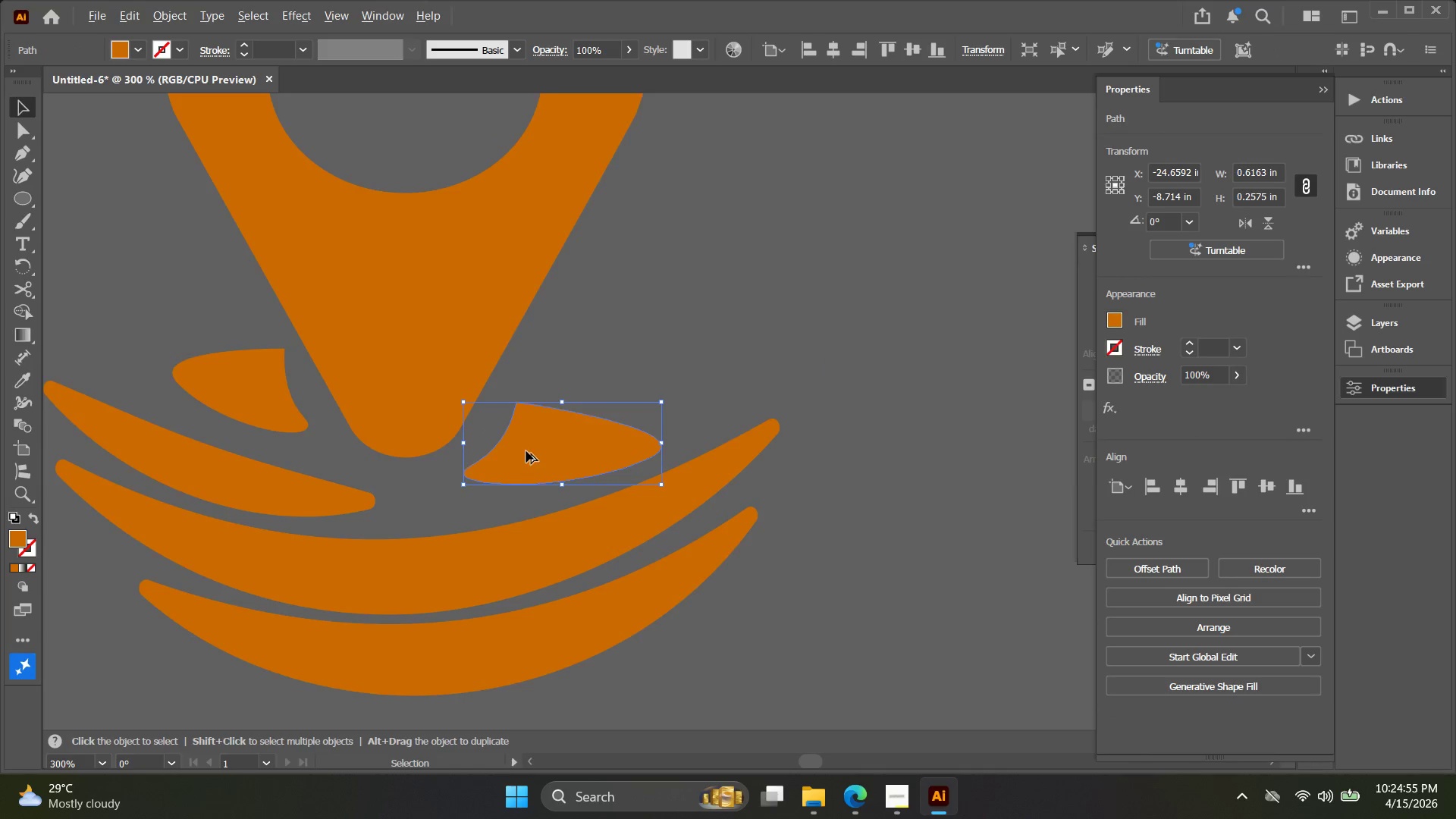 
hold_key(key=Space, duration=0.33)
 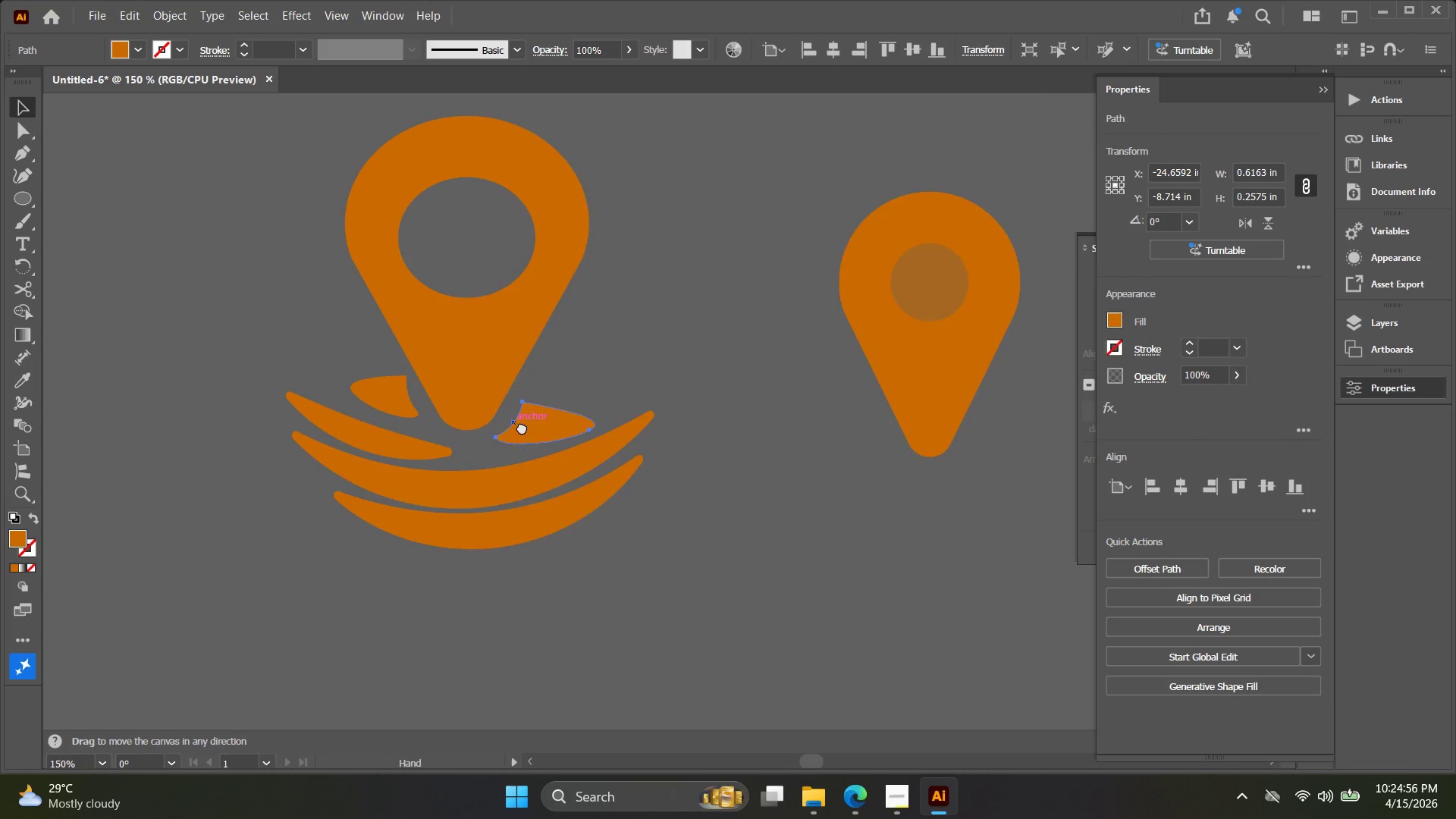 
left_click_drag(start_coordinate=[515, 450], to_coordinate=[517, 425])
 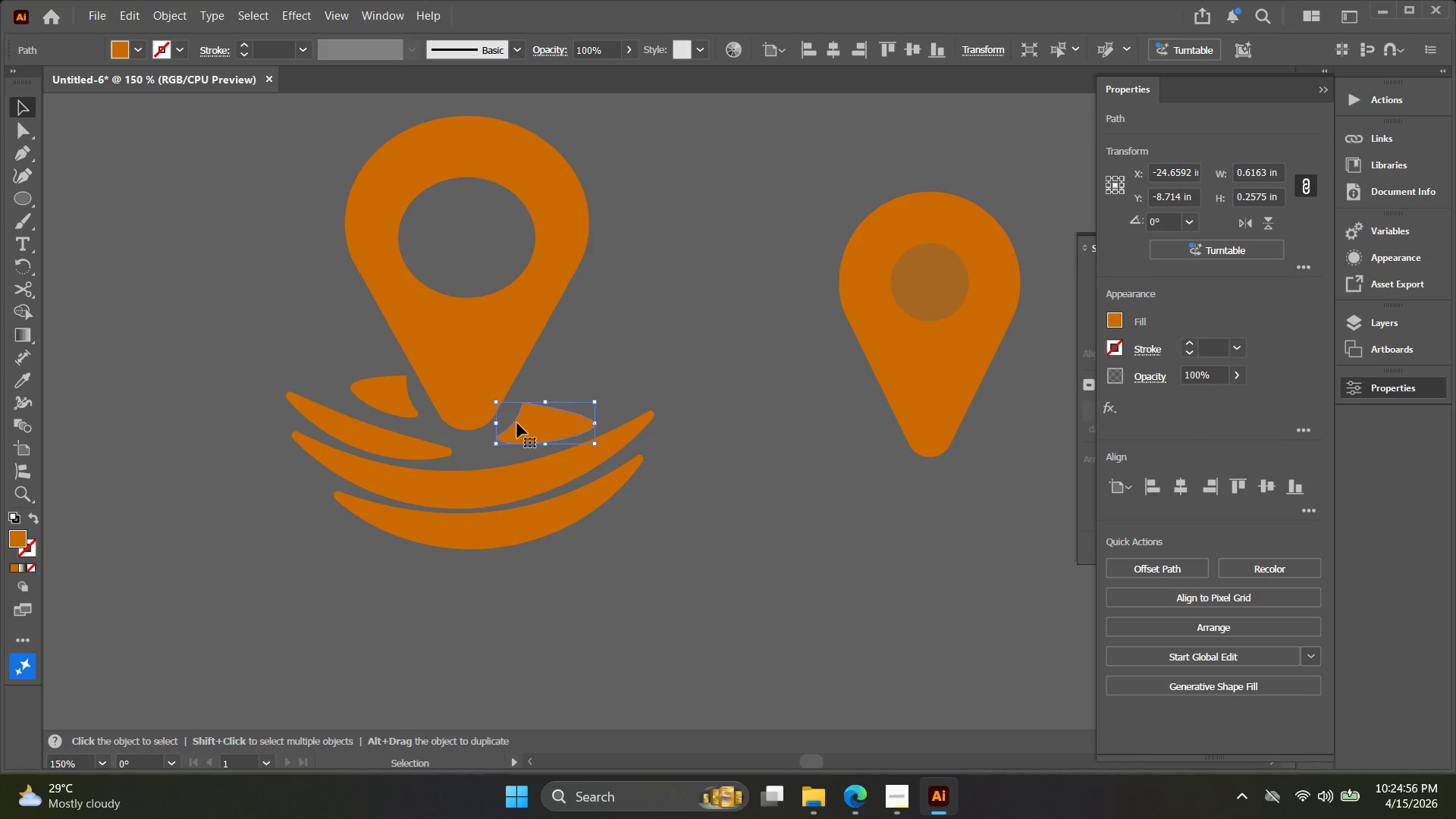 
scroll: coordinate [526, 452], scroll_direction: down, amount: 2.0
 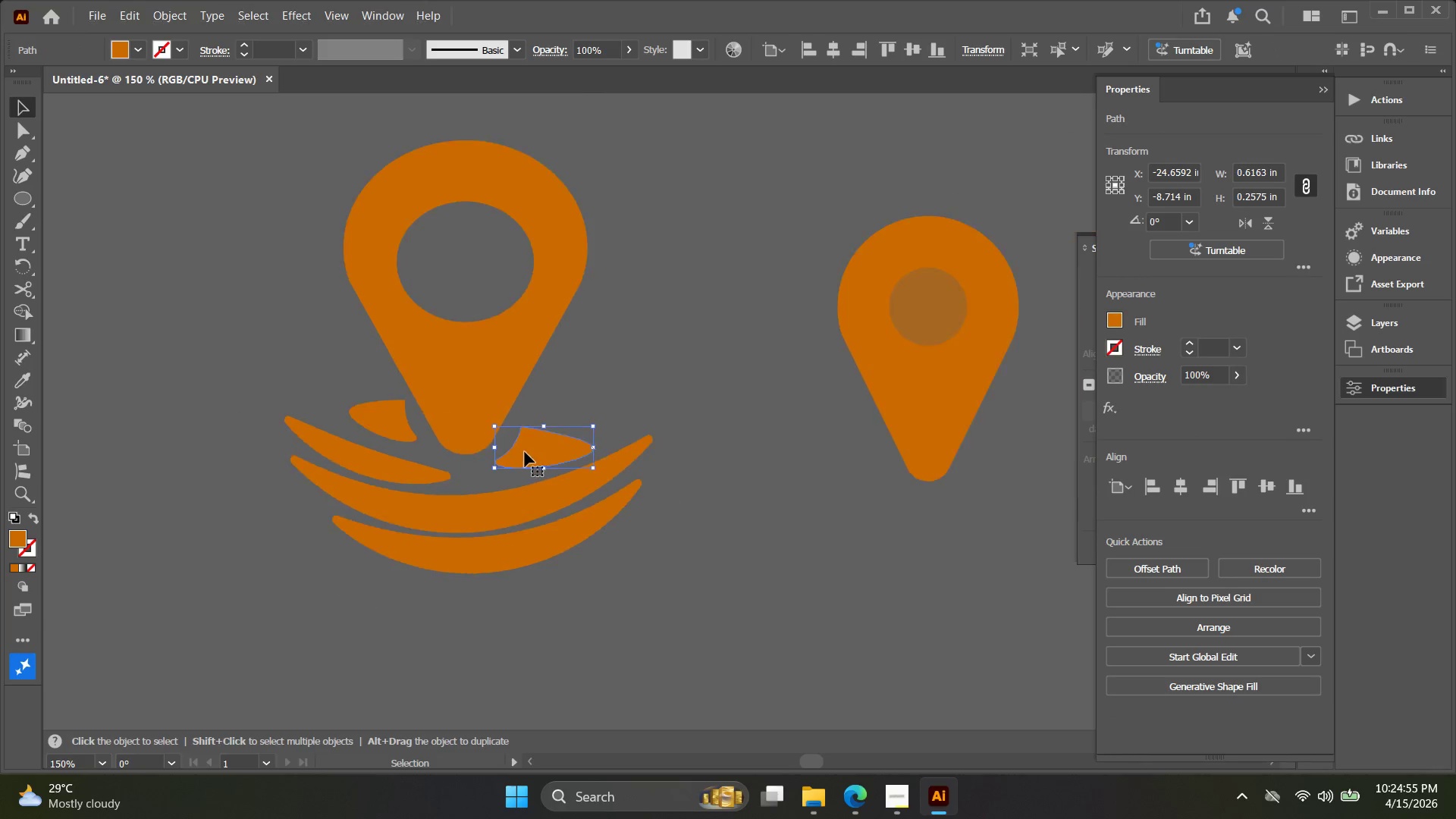 
hold_key(key=Space, duration=0.36)
 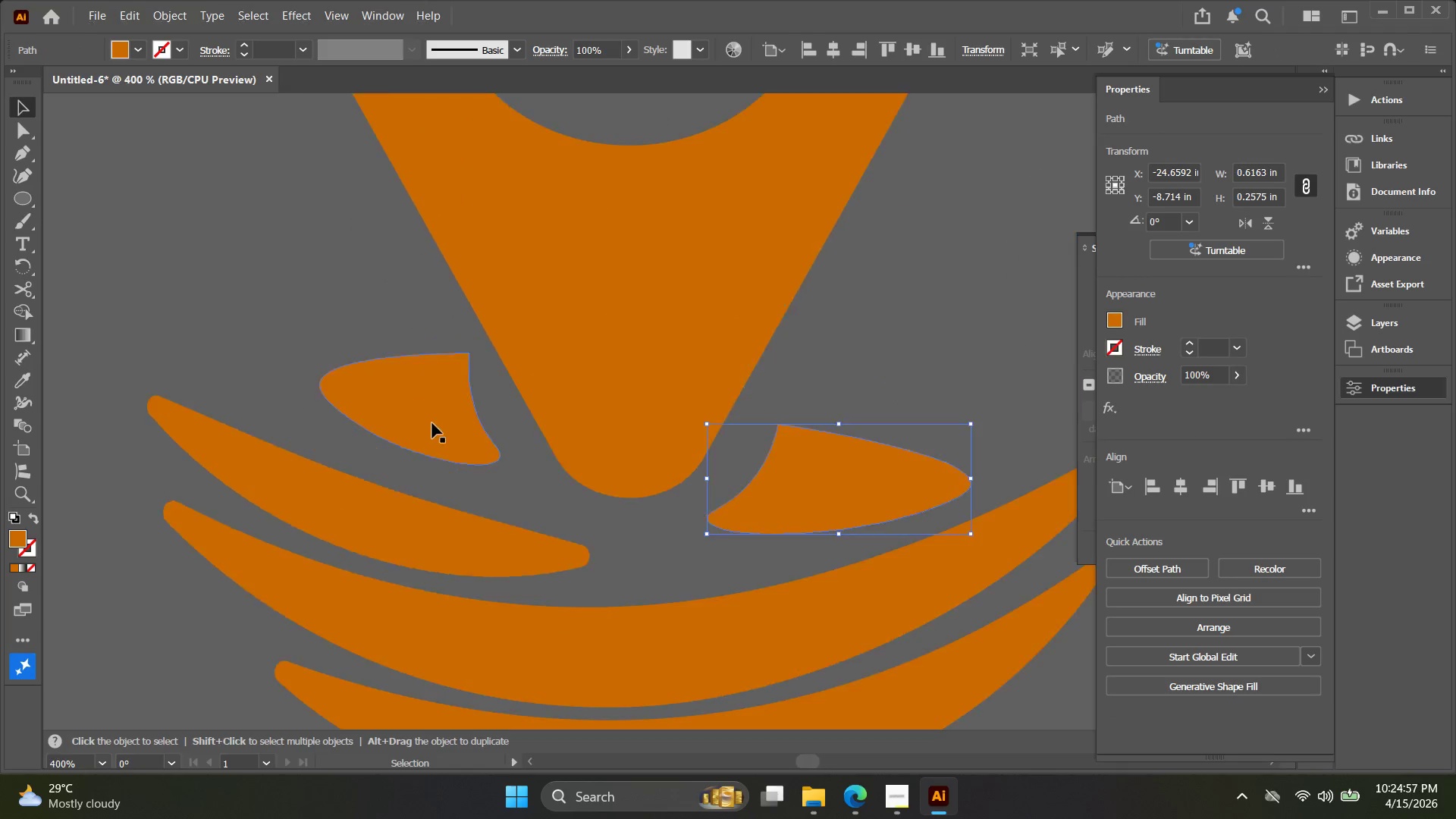 
left_click_drag(start_coordinate=[516, 422], to_coordinate=[531, 433])
 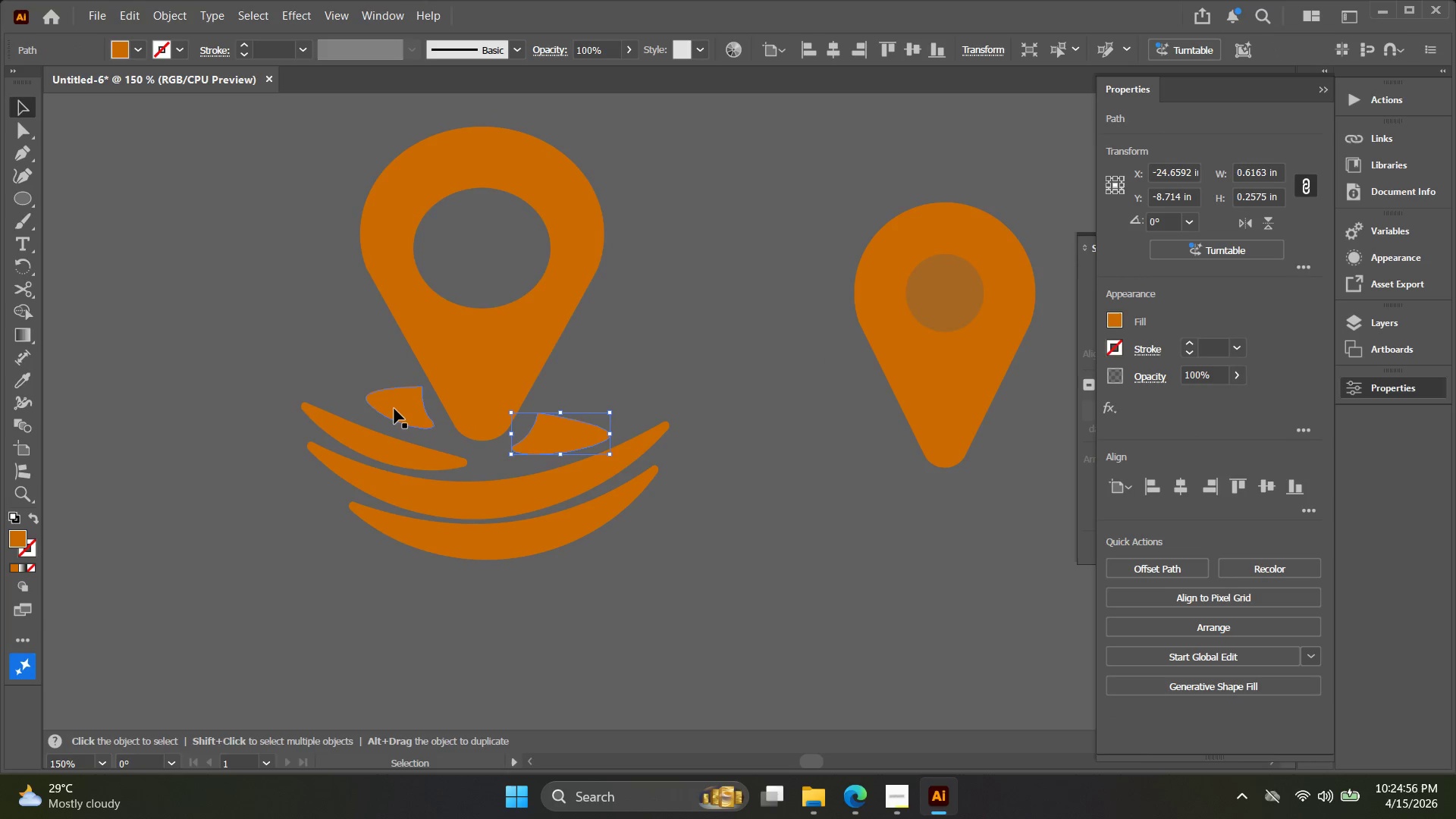 
key(Alt+AltLeft)
 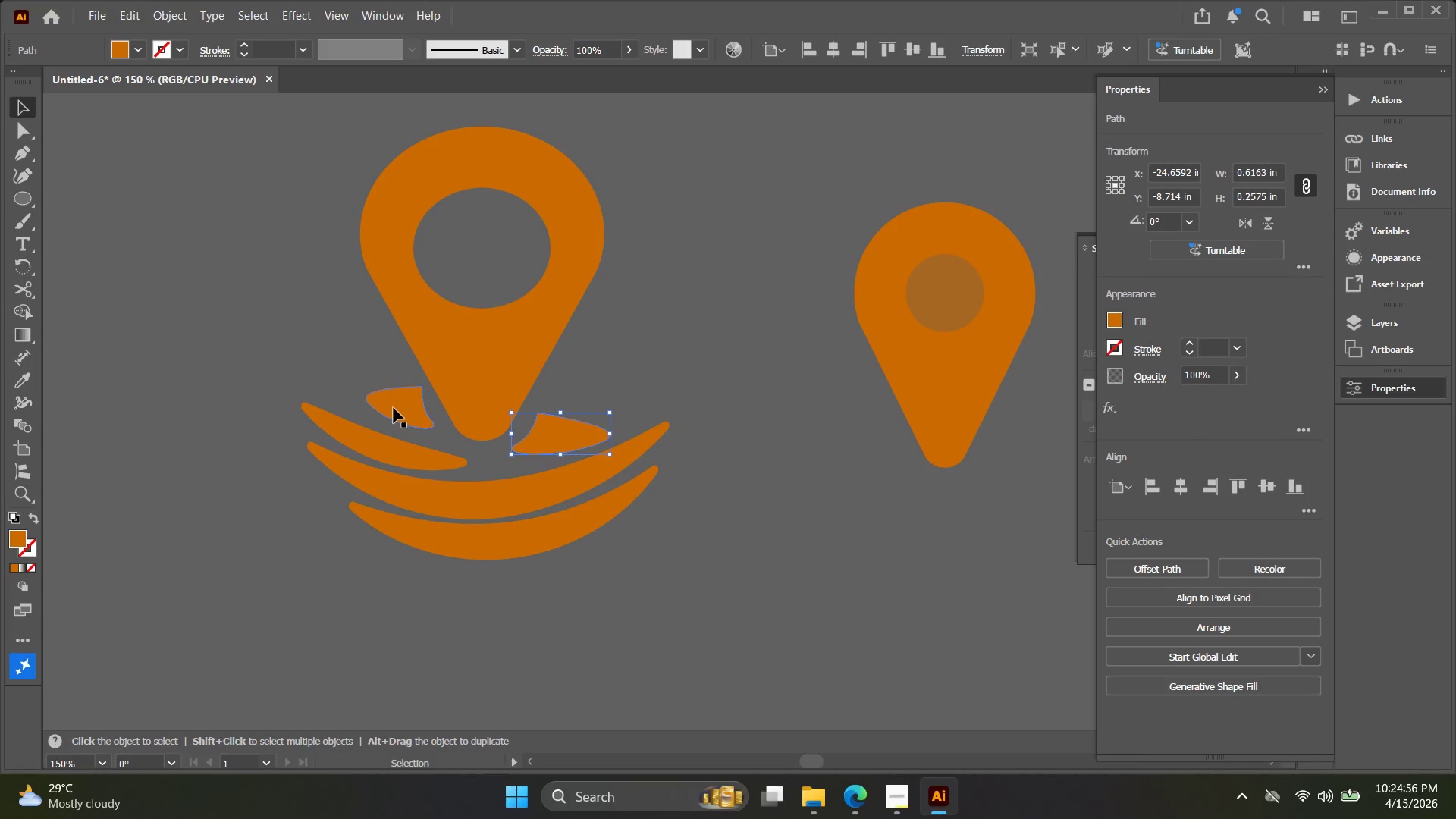 
scroll: coordinate [394, 408], scroll_direction: up, amount: 3.0
 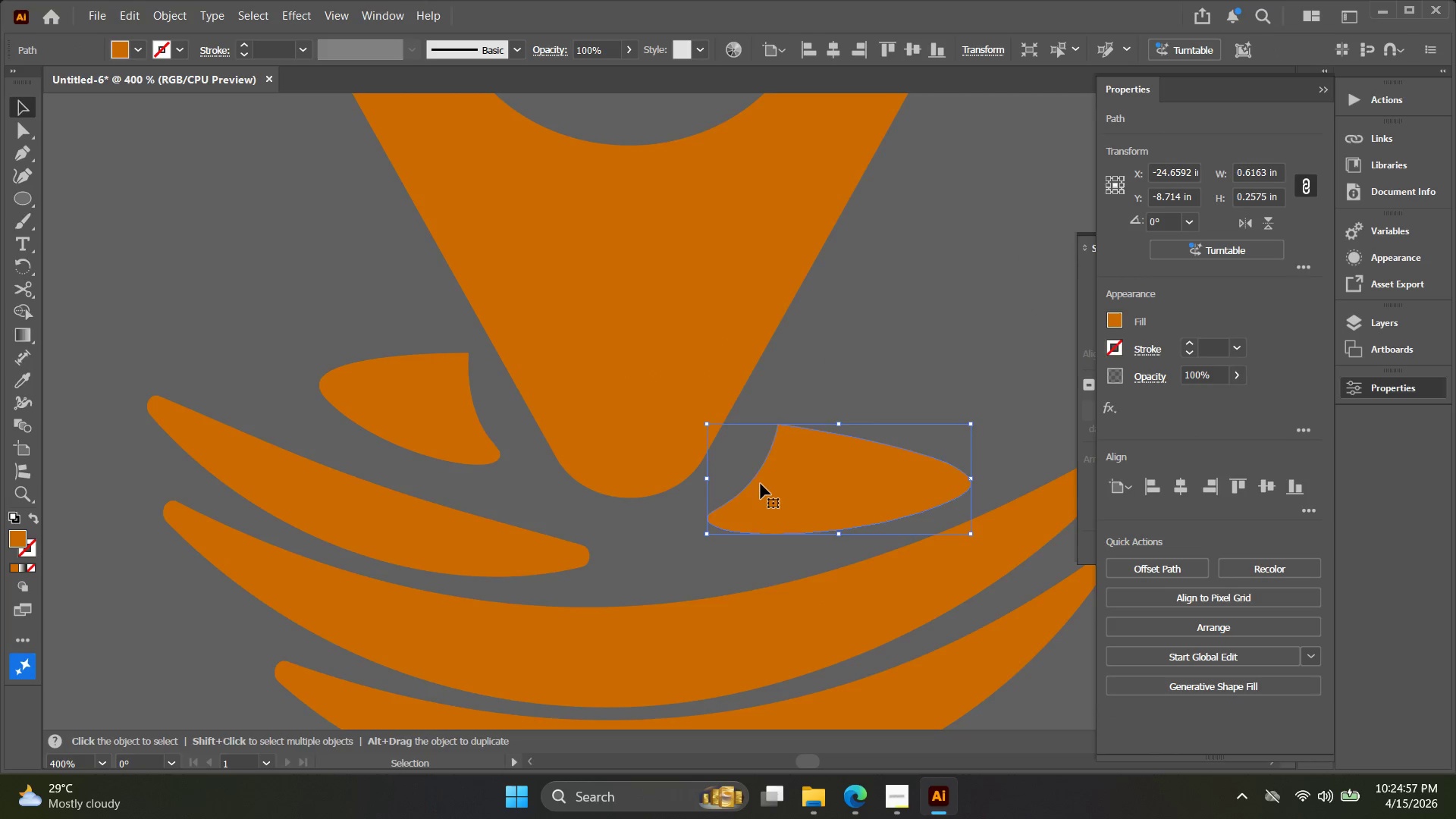 
key(Alt+AltLeft)
 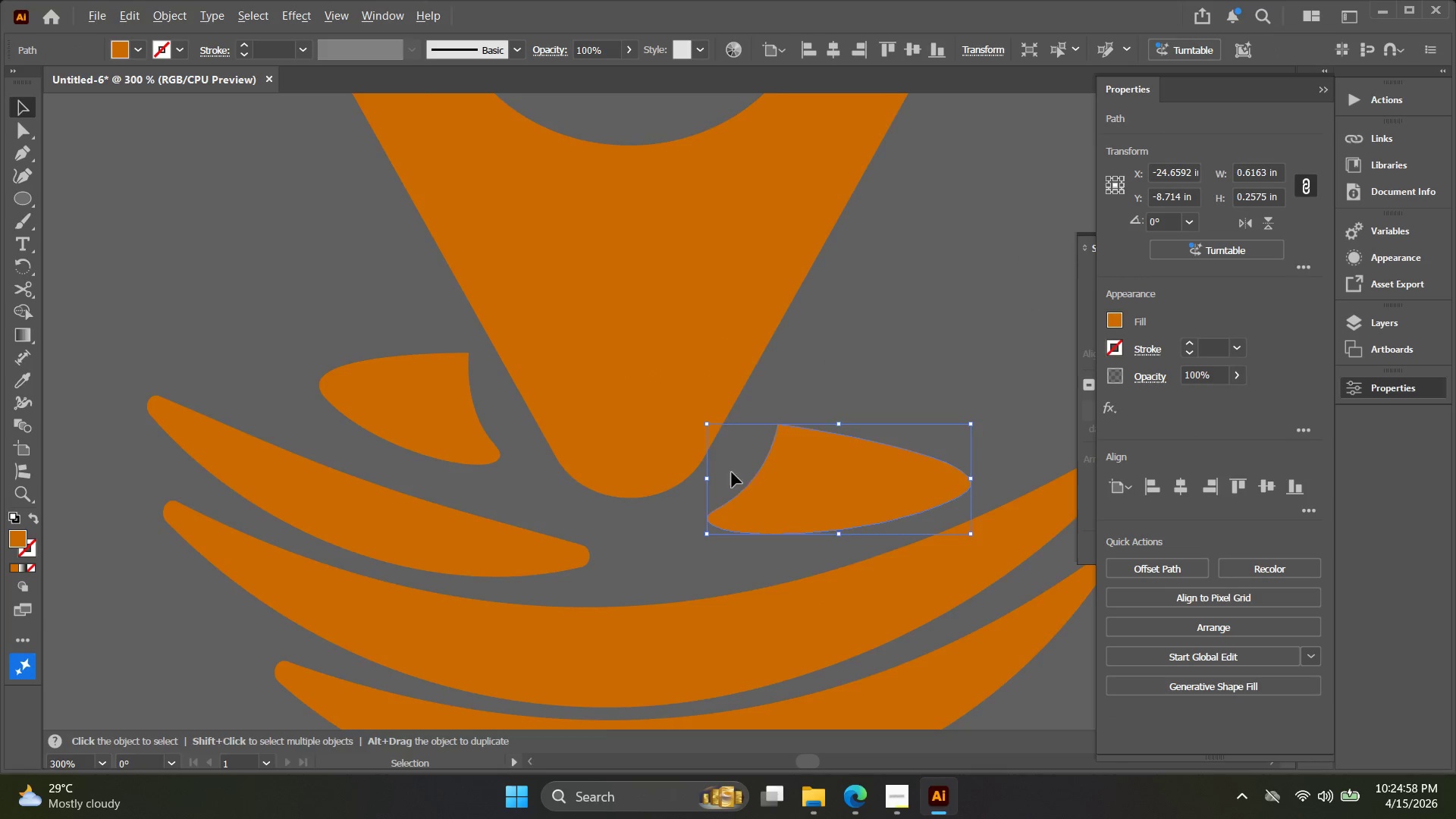 
key(Space)
 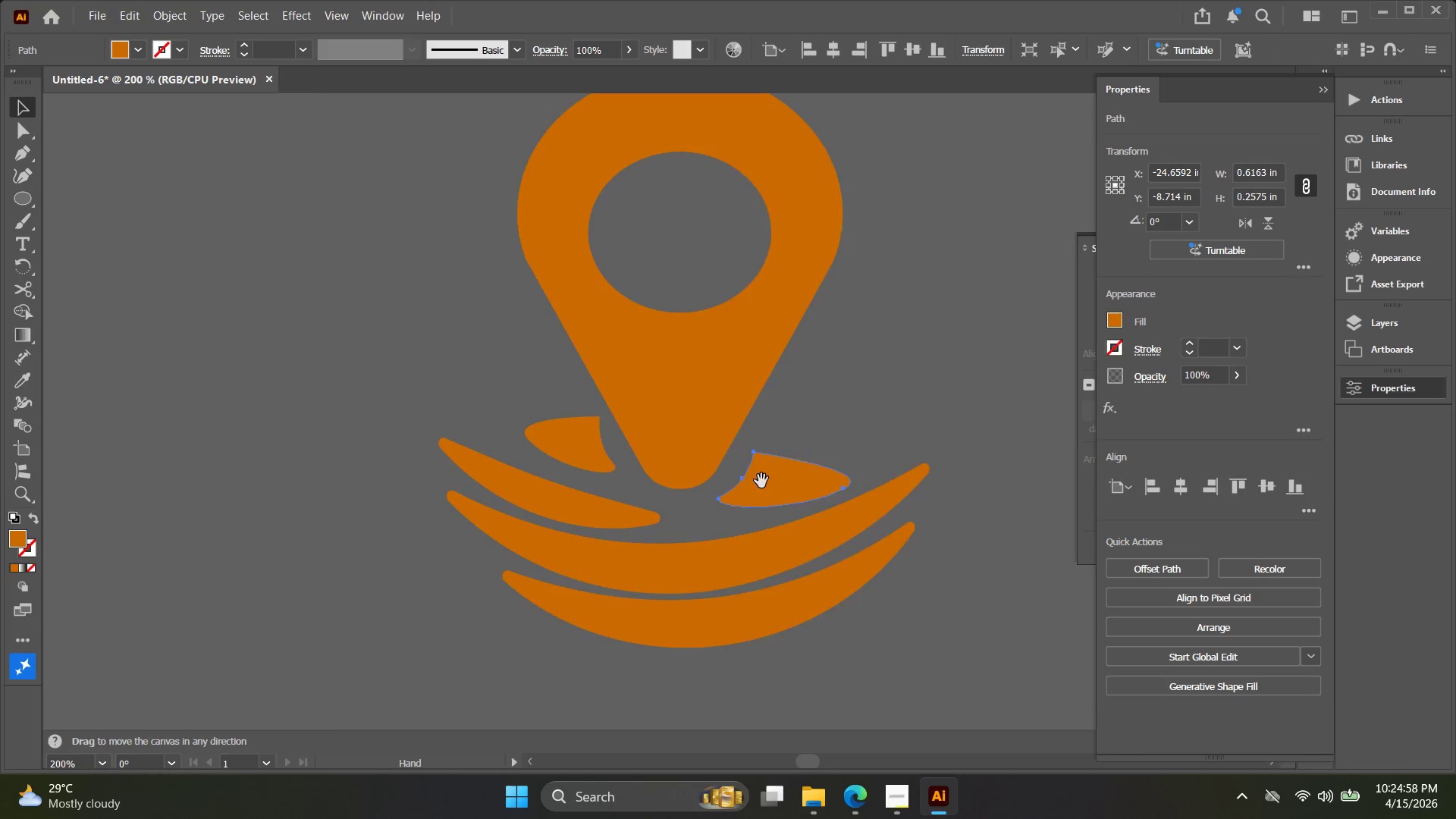 
left_click_drag(start_coordinate=[749, 481], to_coordinate=[567, 487])
 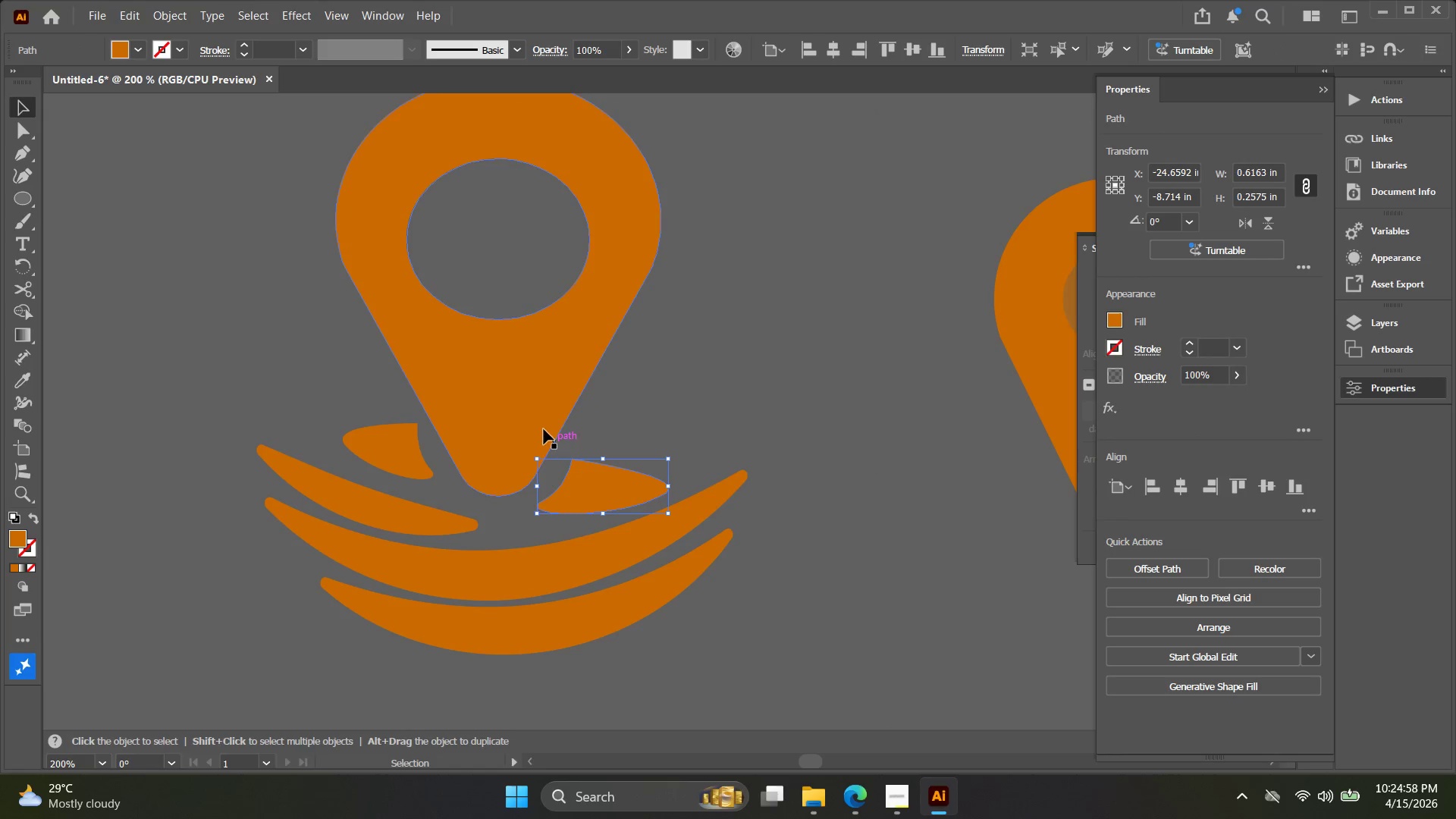 
scroll: coordinate [732, 472], scroll_direction: down, amount: 2.0
 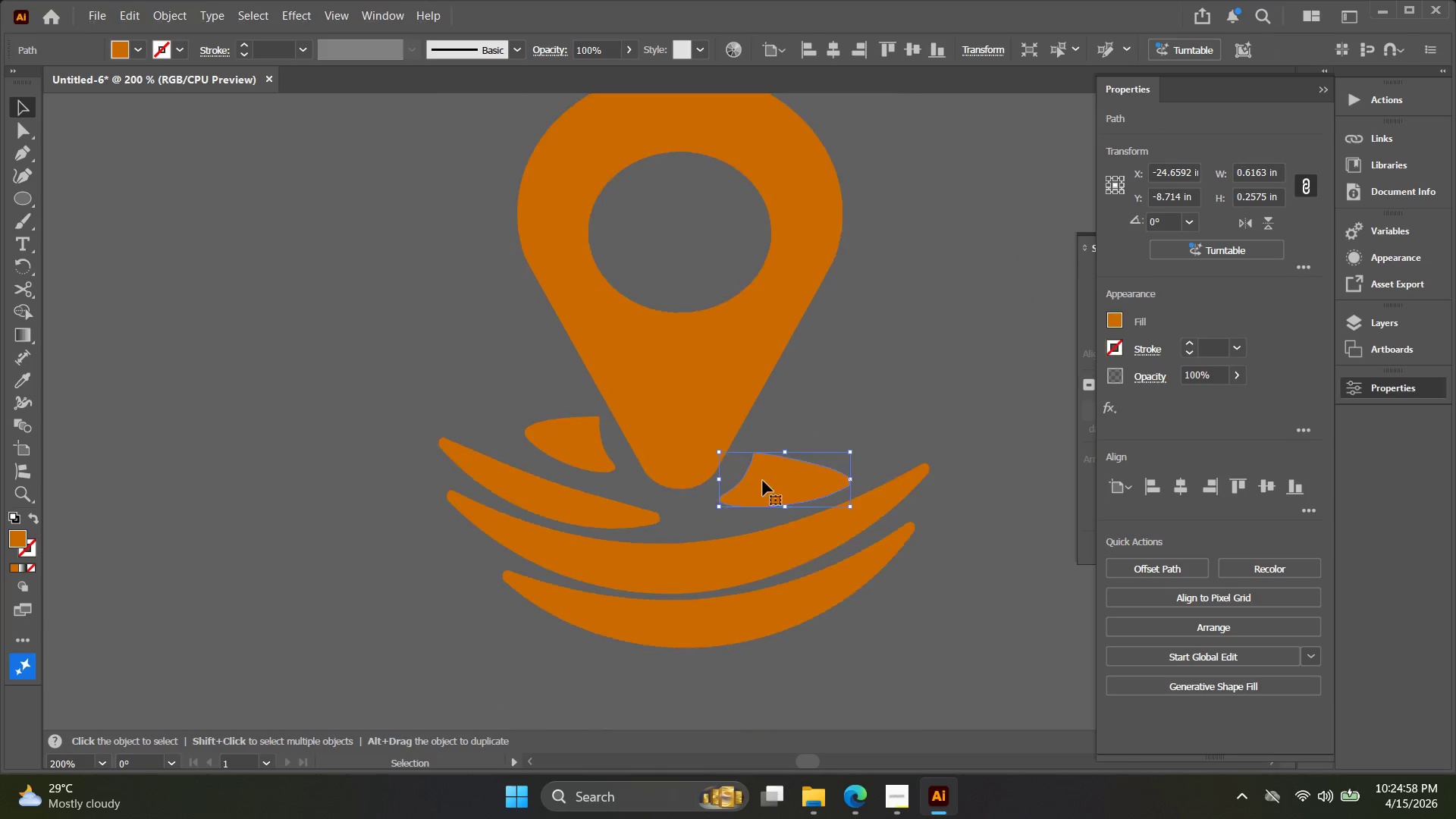 
double_click([533, 417])
 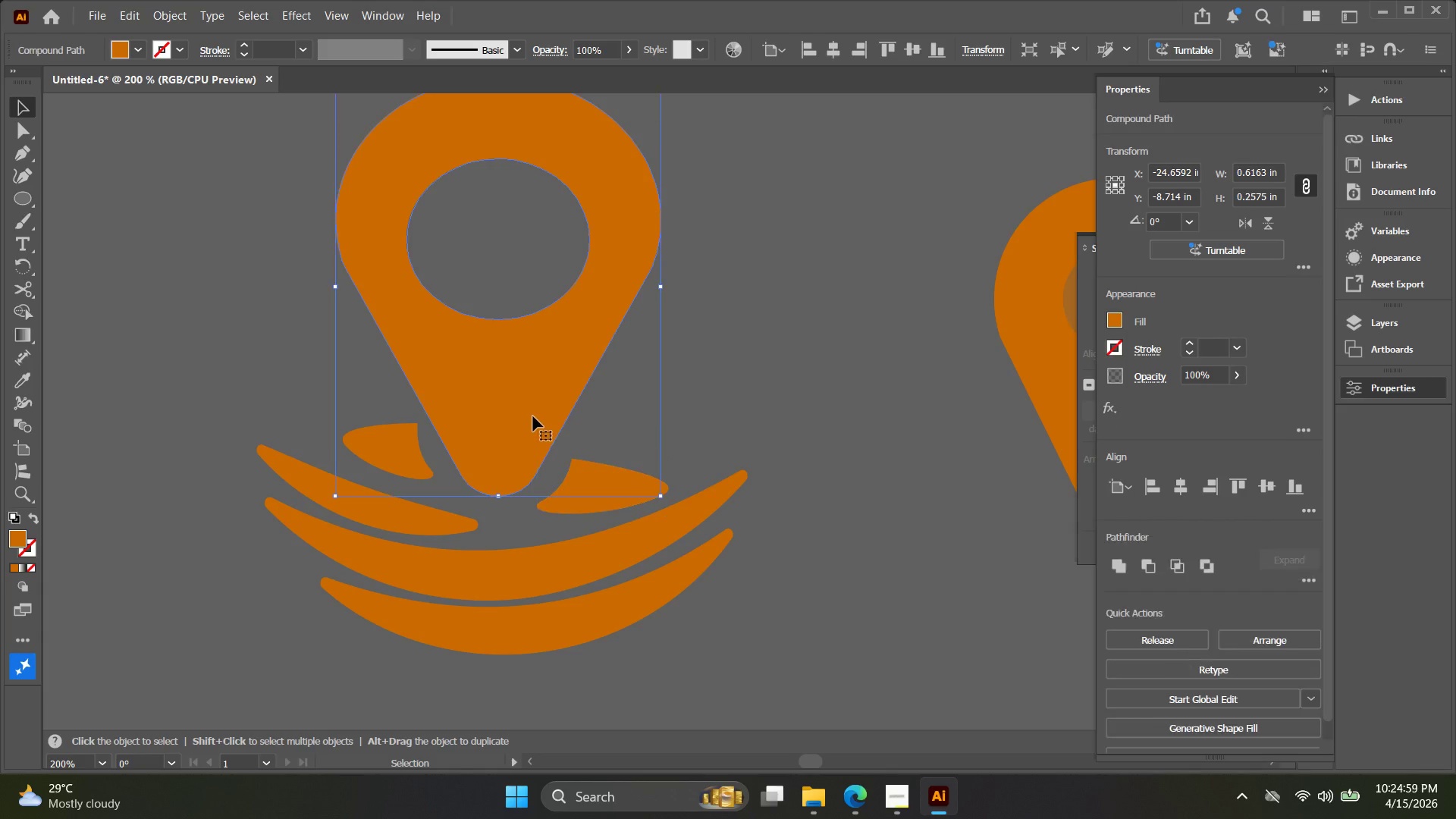 
key(Alt+AltLeft)
 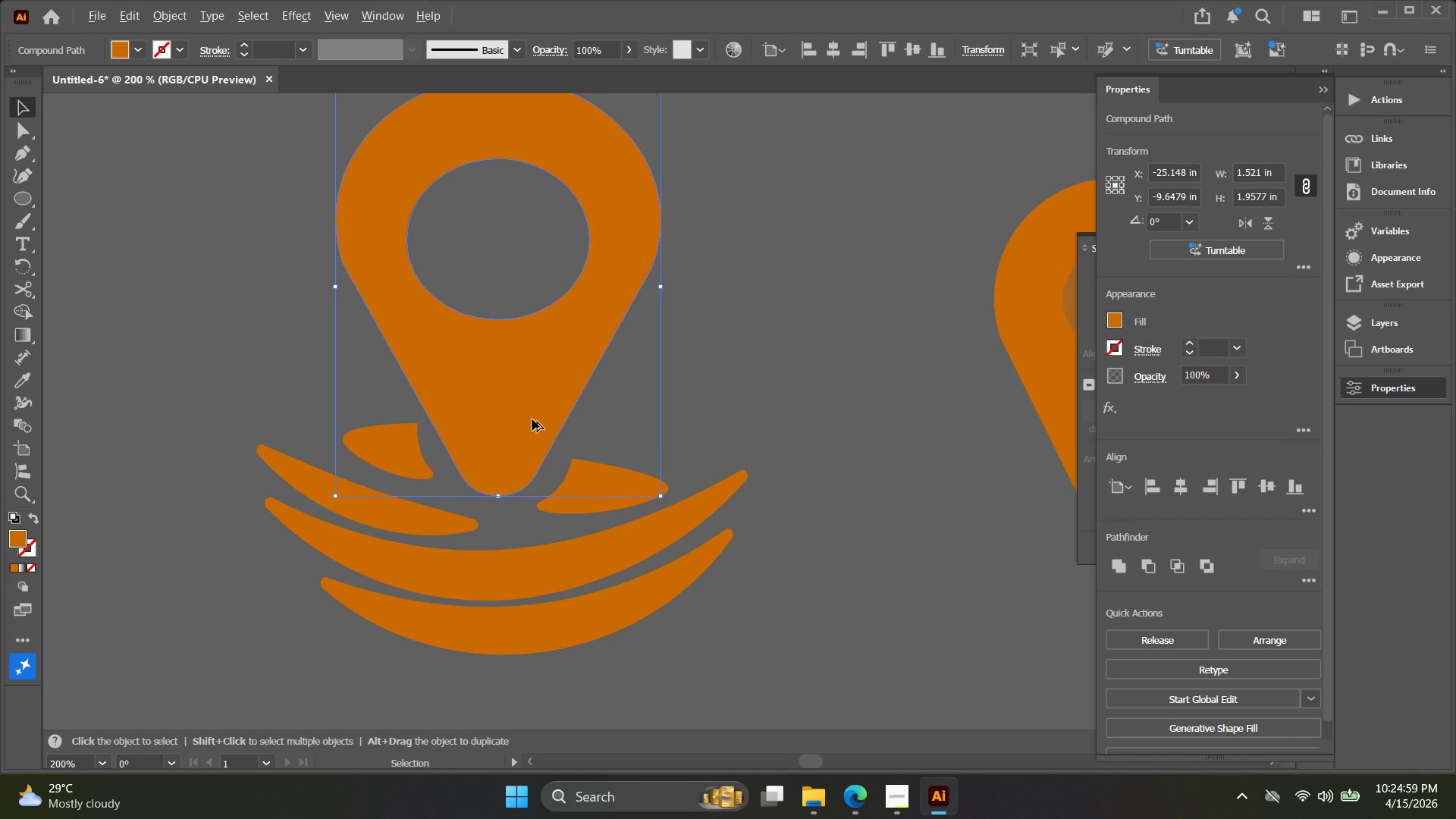 
scroll: coordinate [532, 419], scroll_direction: down, amount: 1.0
 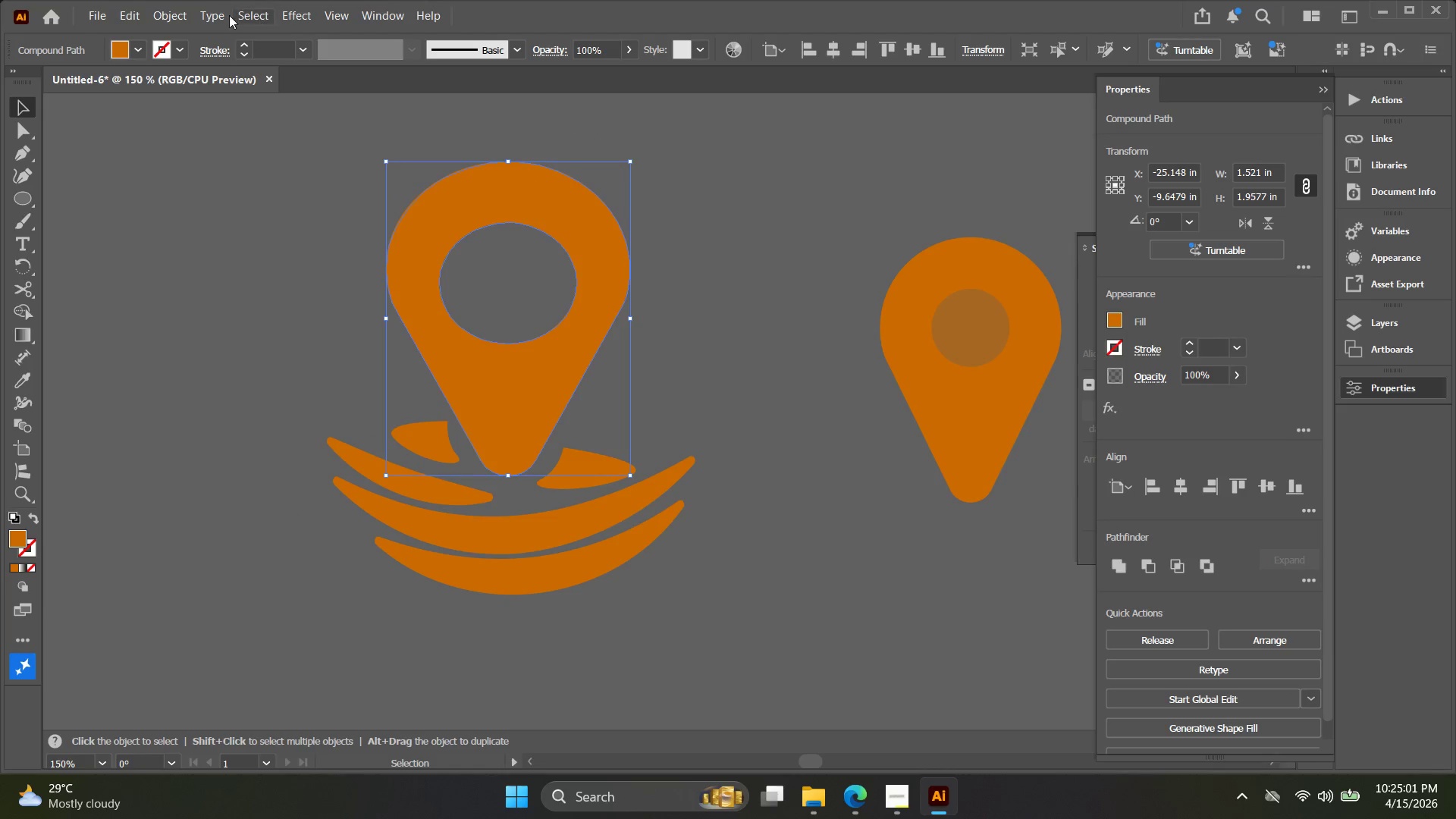 
left_click([163, 13])
 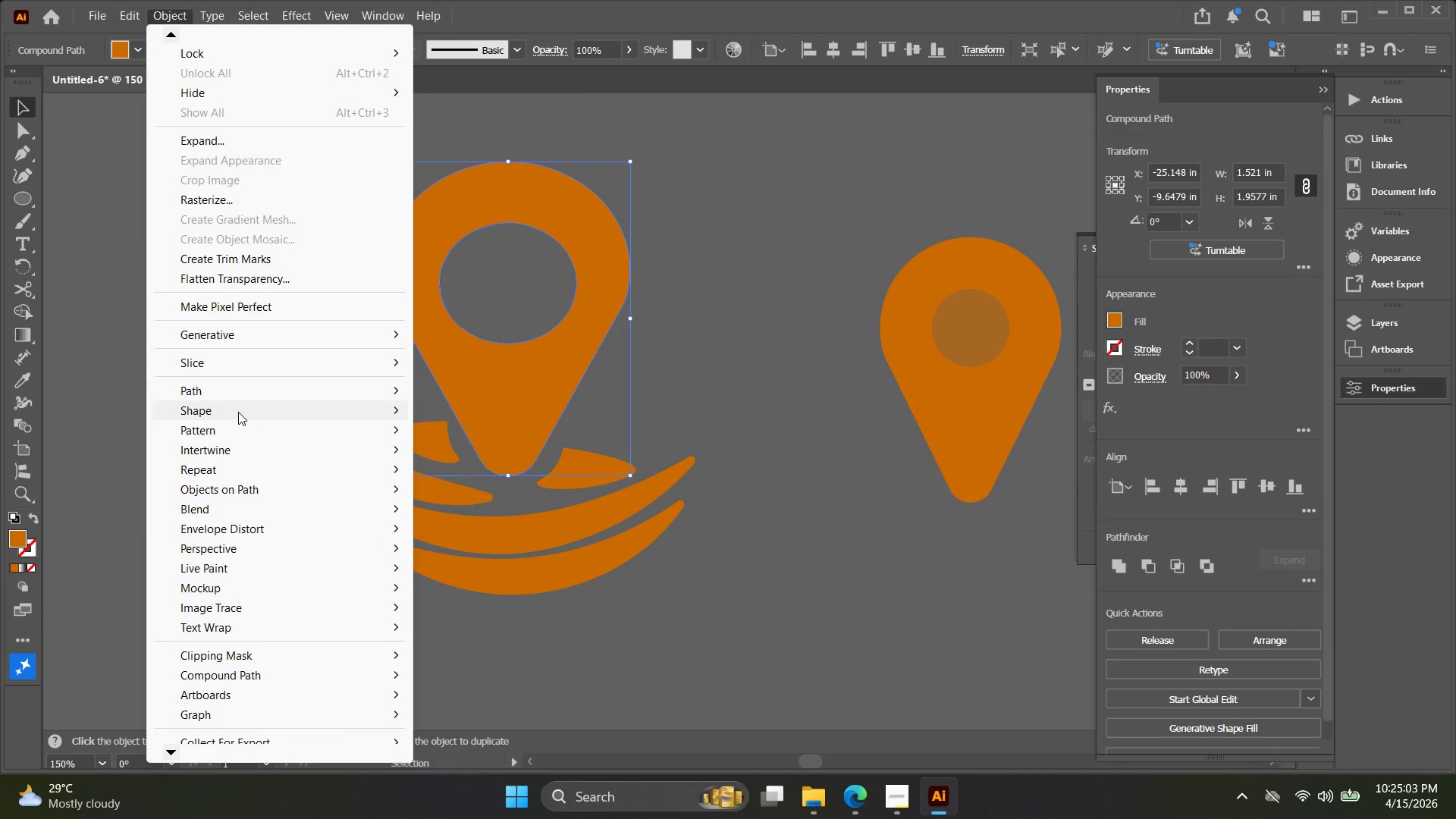 
left_click([797, 394])
 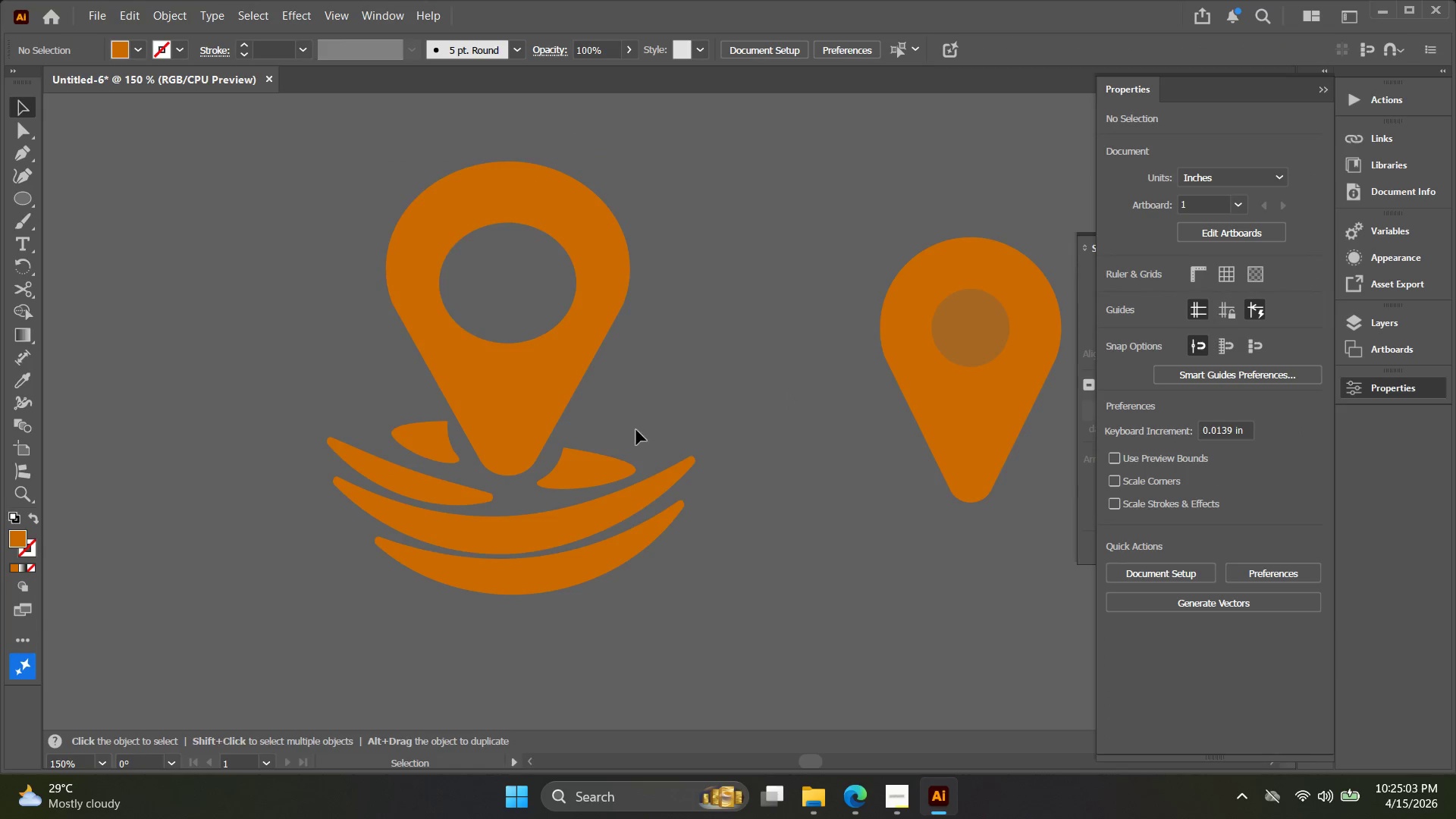 
key(Alt+AltLeft)
 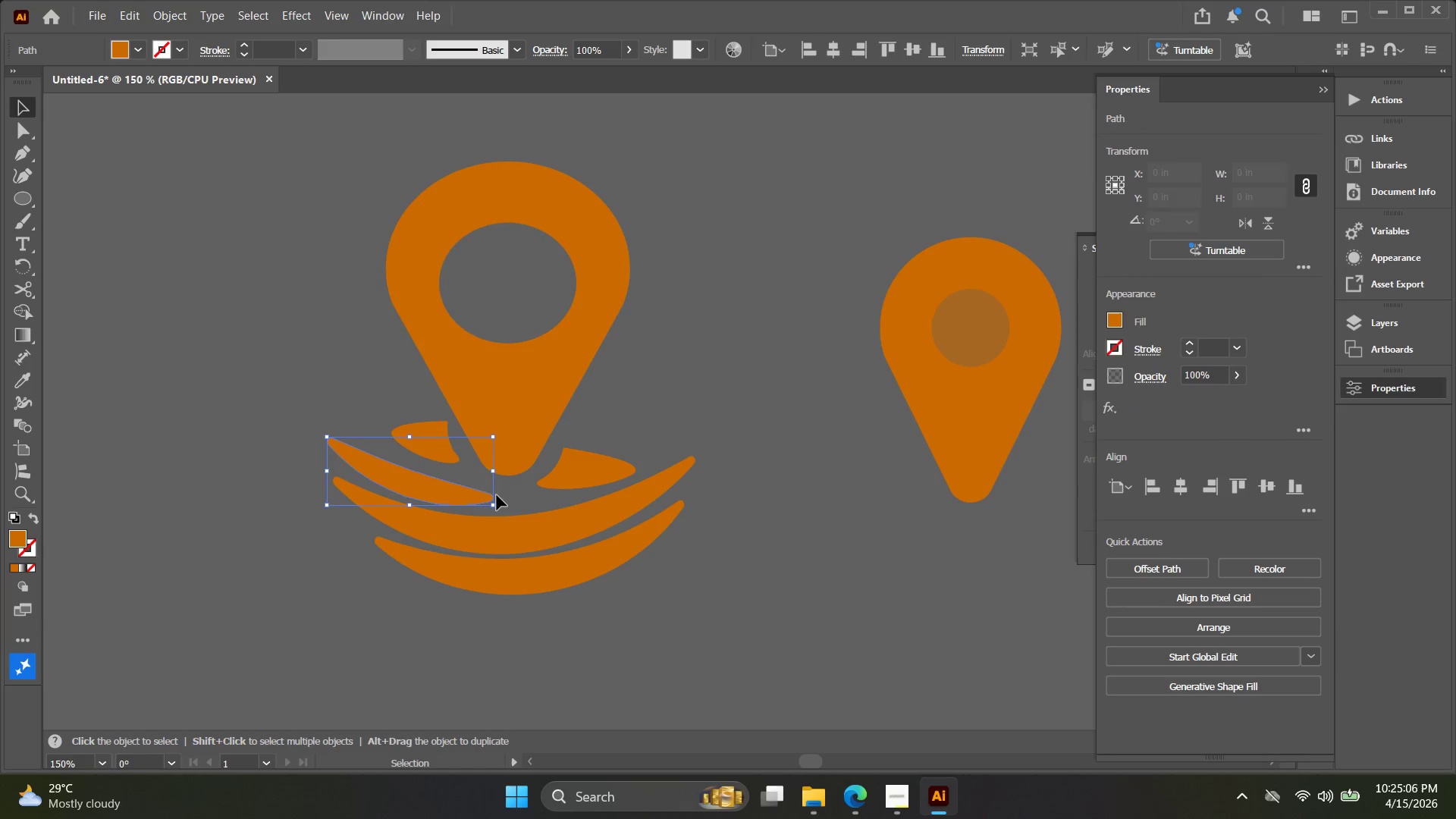 
left_click([33, 176])
 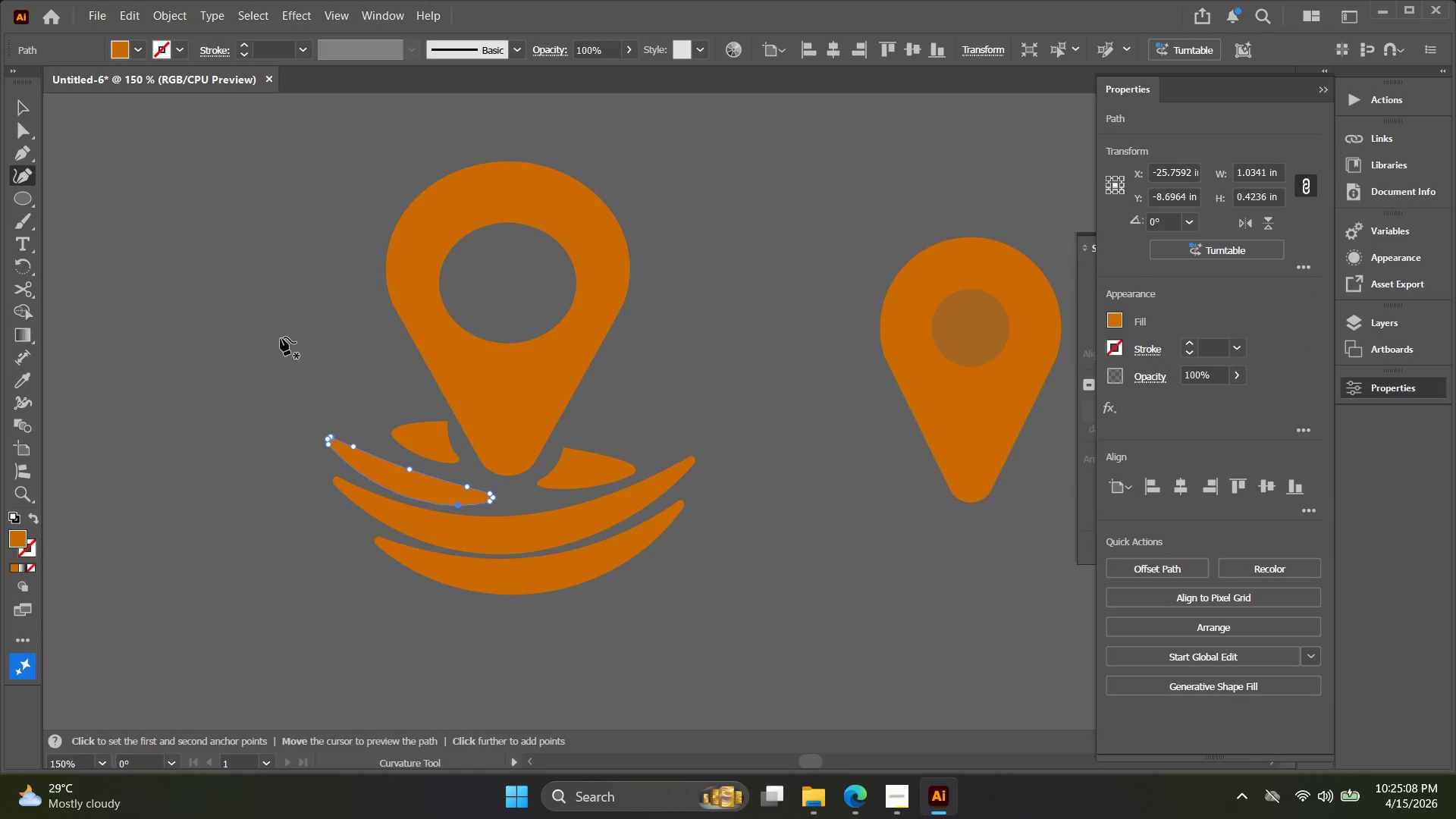 
key(Alt+AltLeft)
 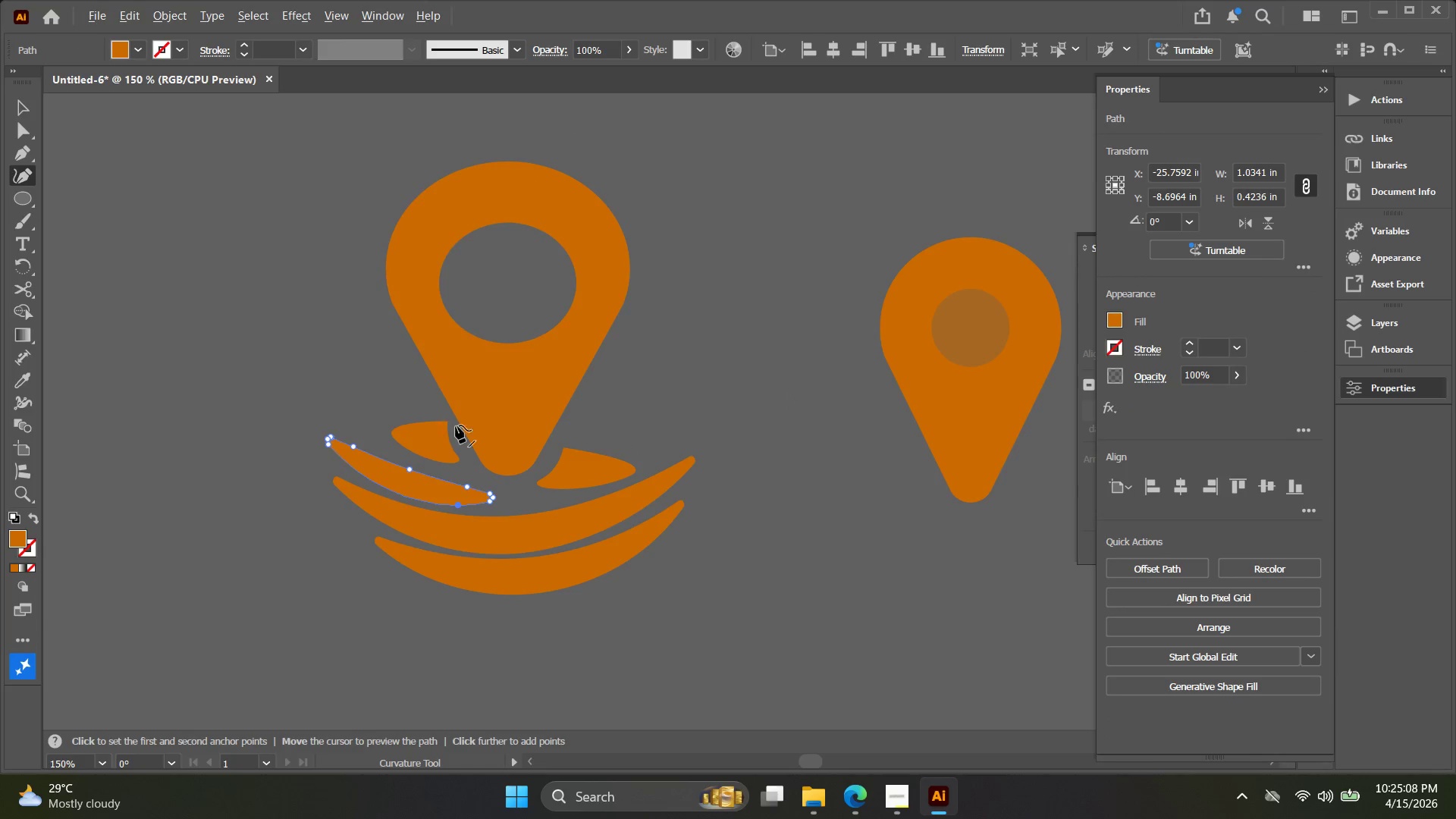 
scroll: coordinate [456, 425], scroll_direction: up, amount: 3.0
 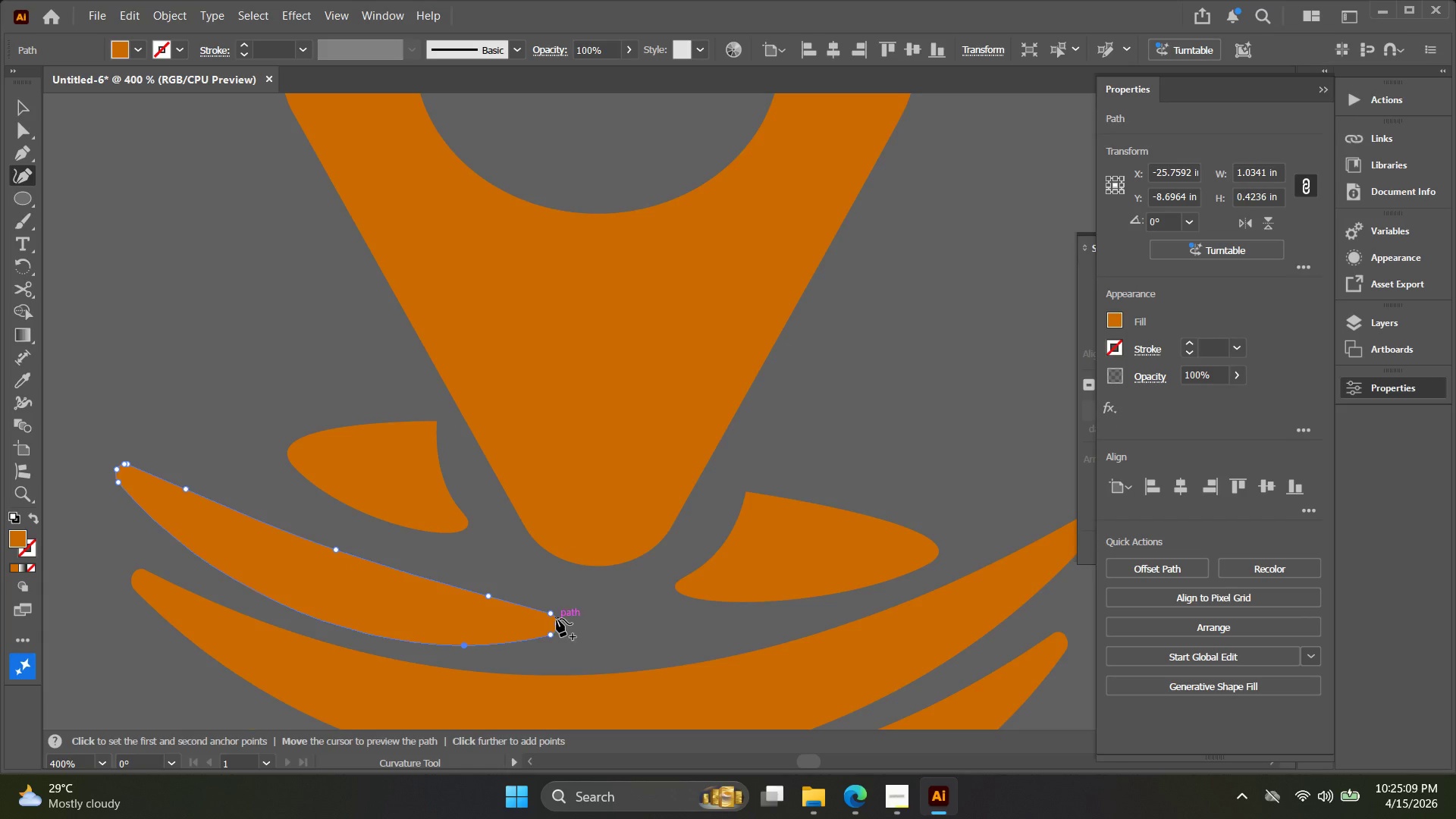 
left_click_drag(start_coordinate=[560, 620], to_coordinate=[626, 634])
 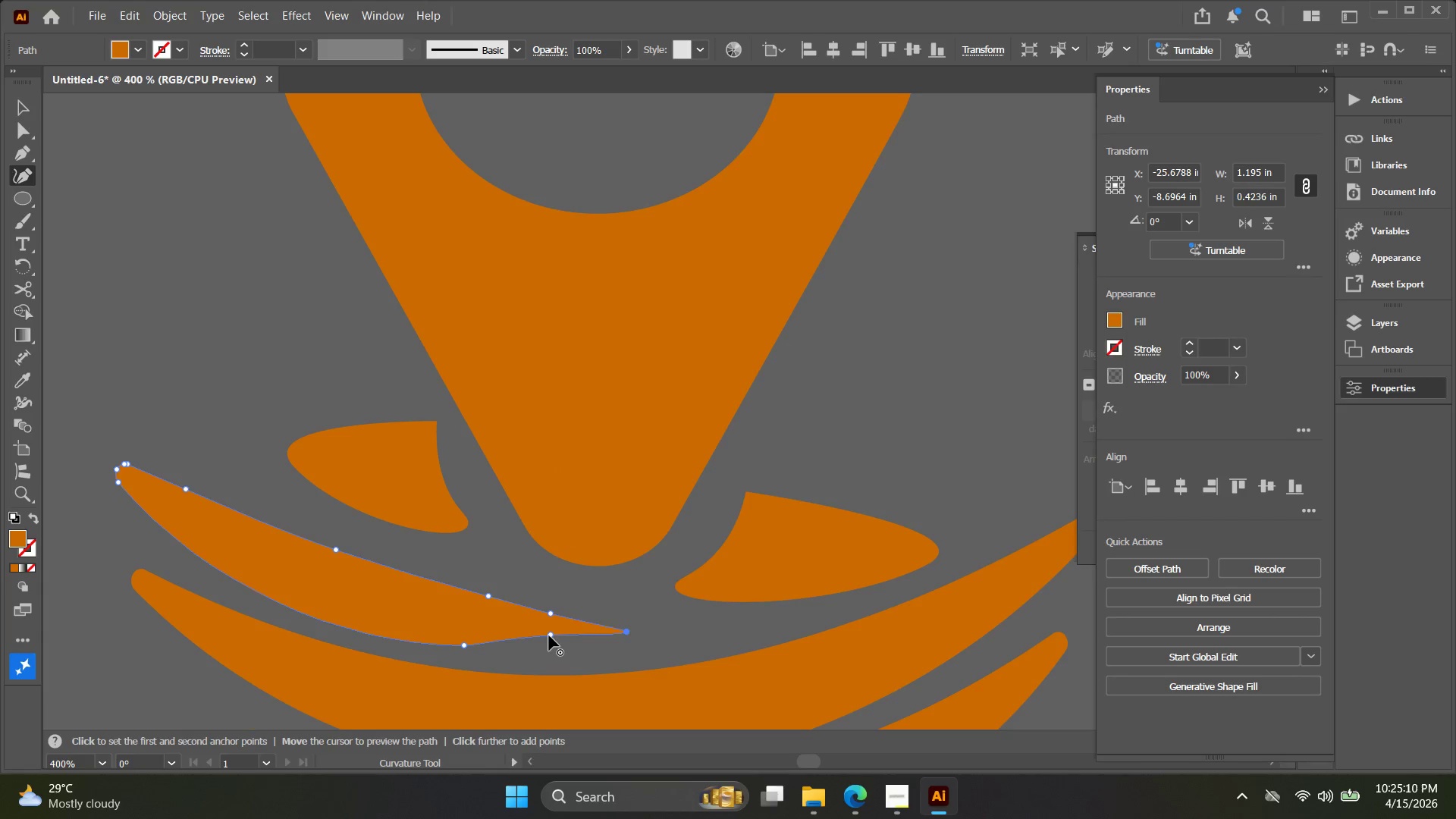 
left_click_drag(start_coordinate=[549, 635], to_coordinate=[556, 648])
 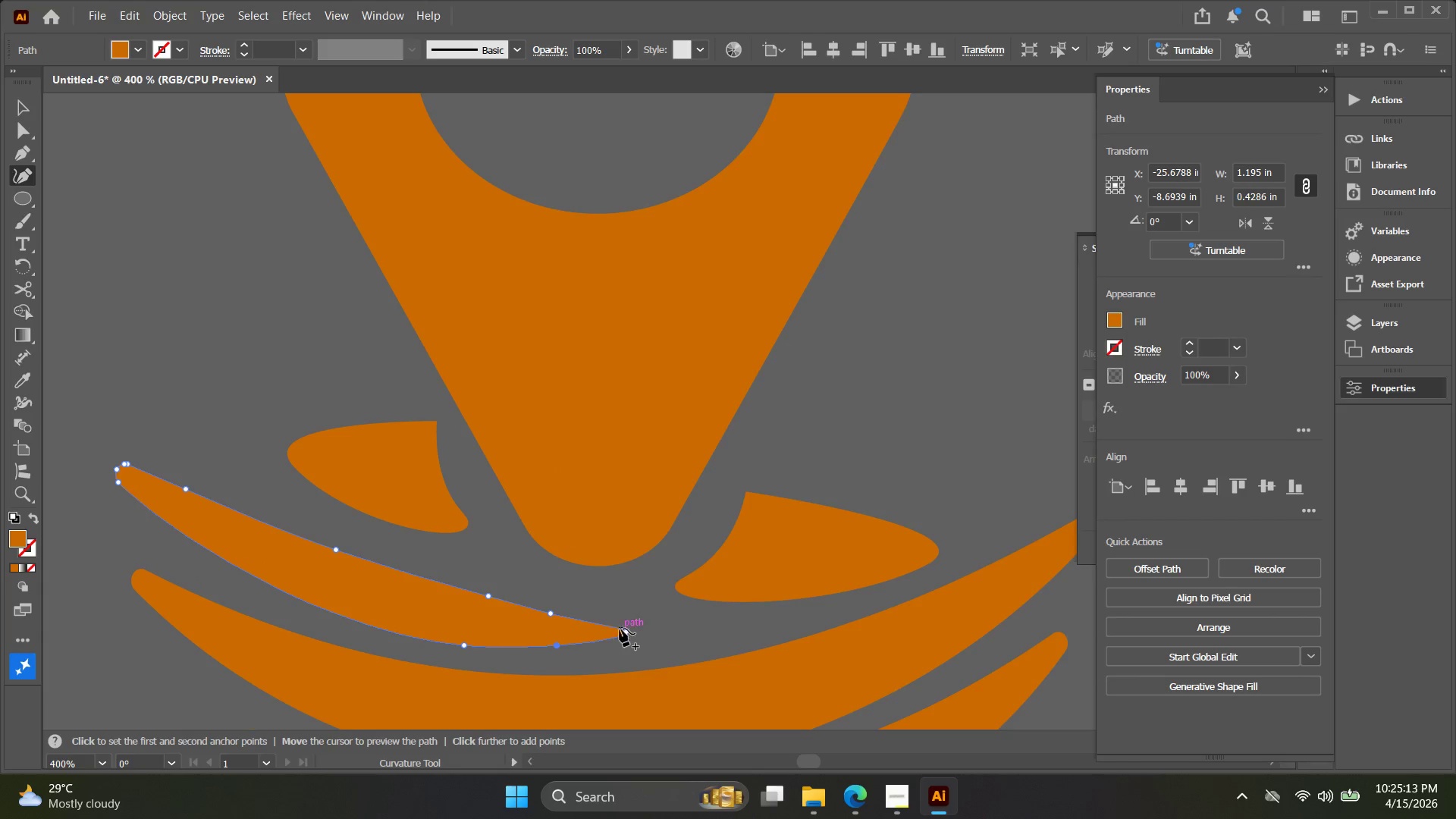 
left_click([631, 635])
 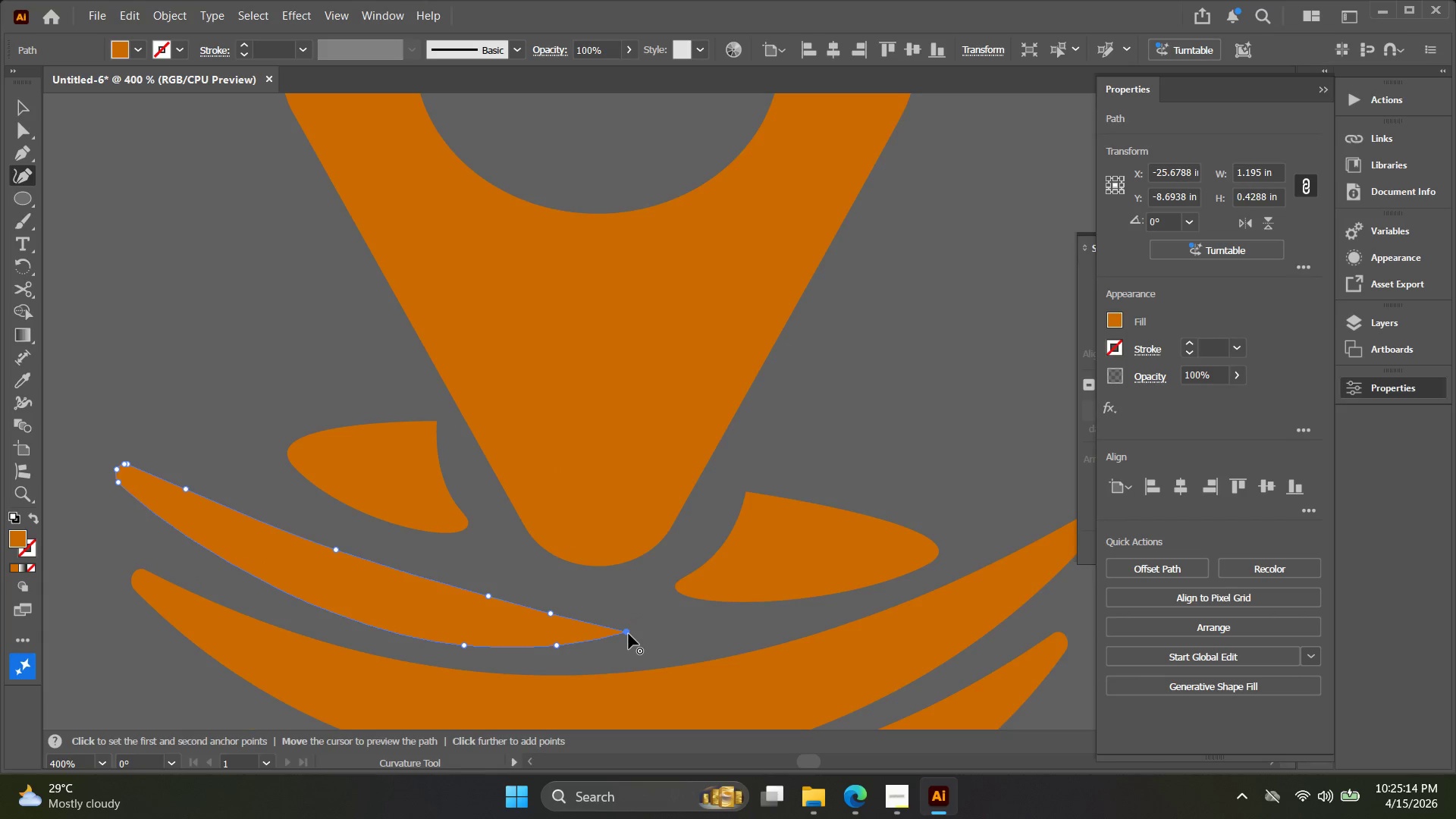 
double_click([627, 634])
 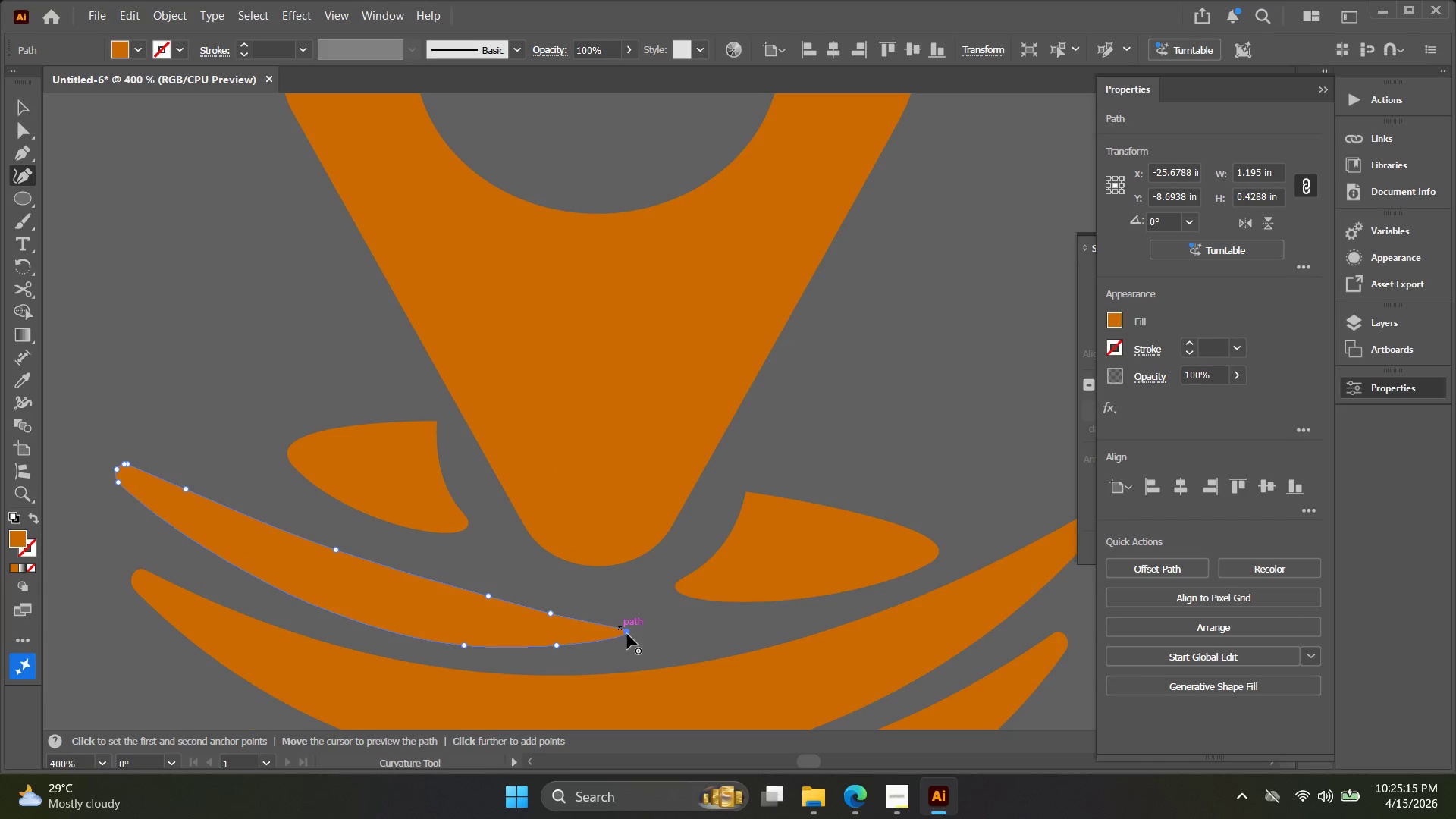 
left_click_drag(start_coordinate=[627, 634], to_coordinate=[607, 634])
 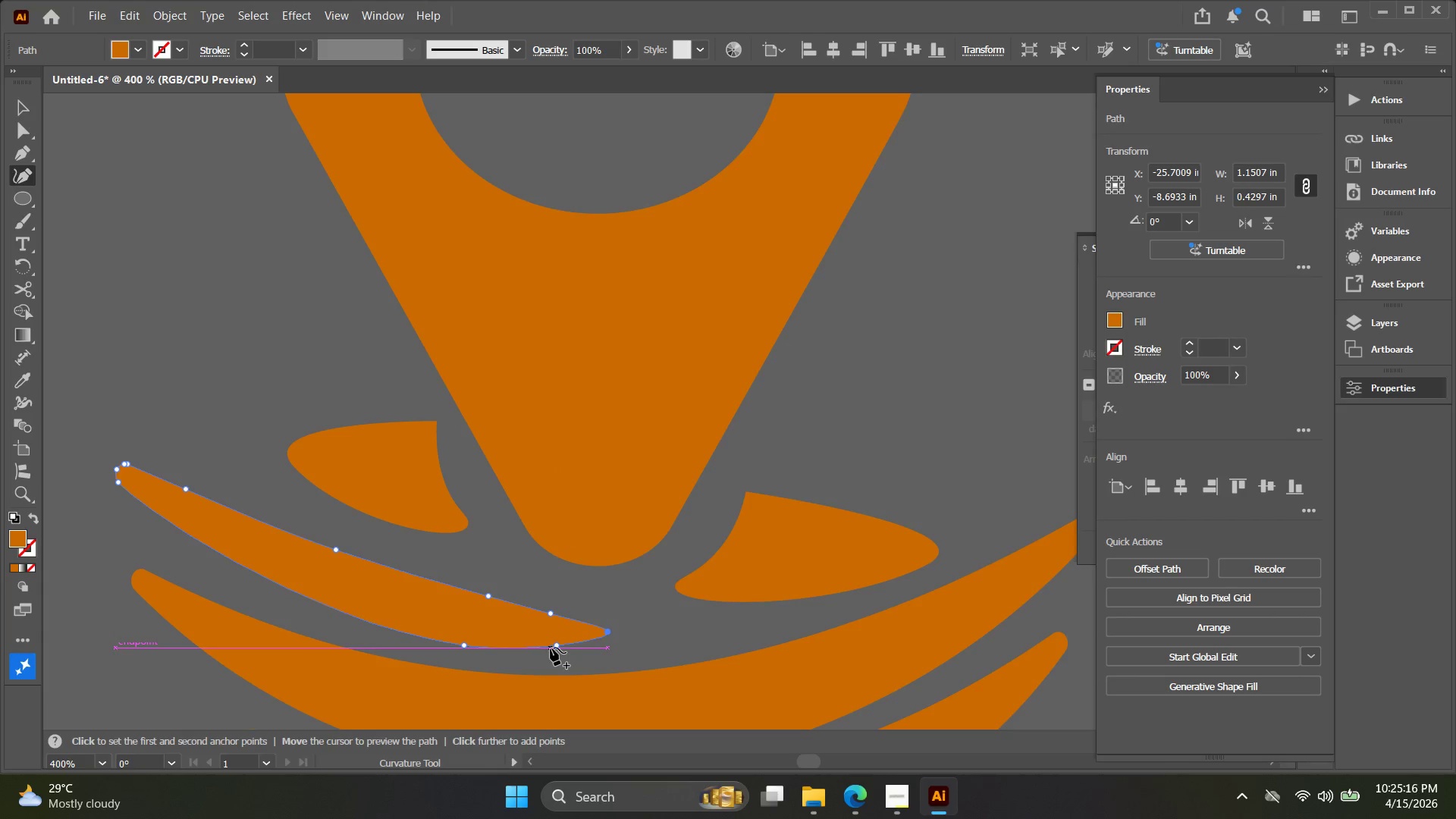 
left_click_drag(start_coordinate=[554, 648], to_coordinate=[565, 659])
 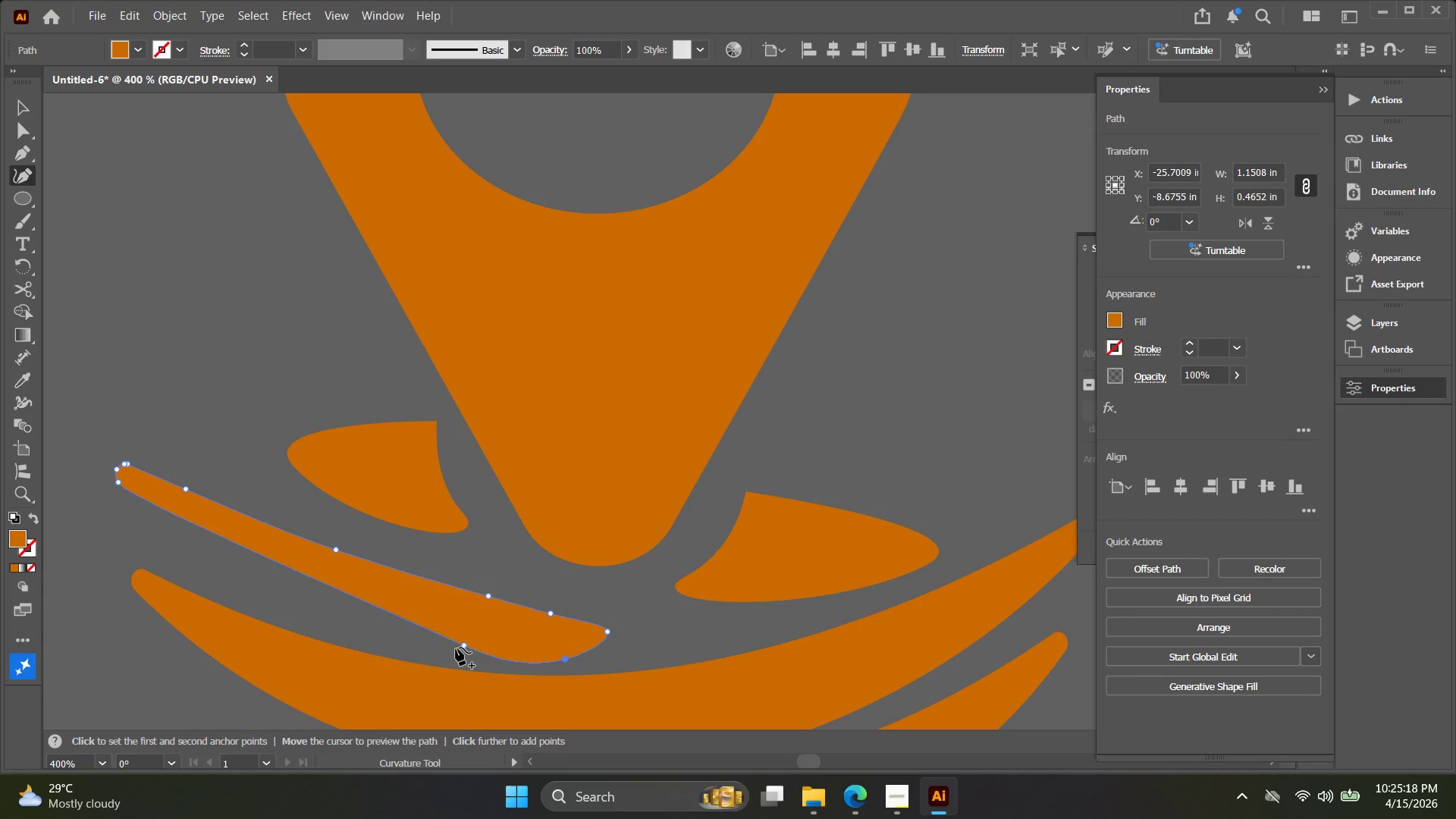 
left_click_drag(start_coordinate=[459, 642], to_coordinate=[391, 629])
 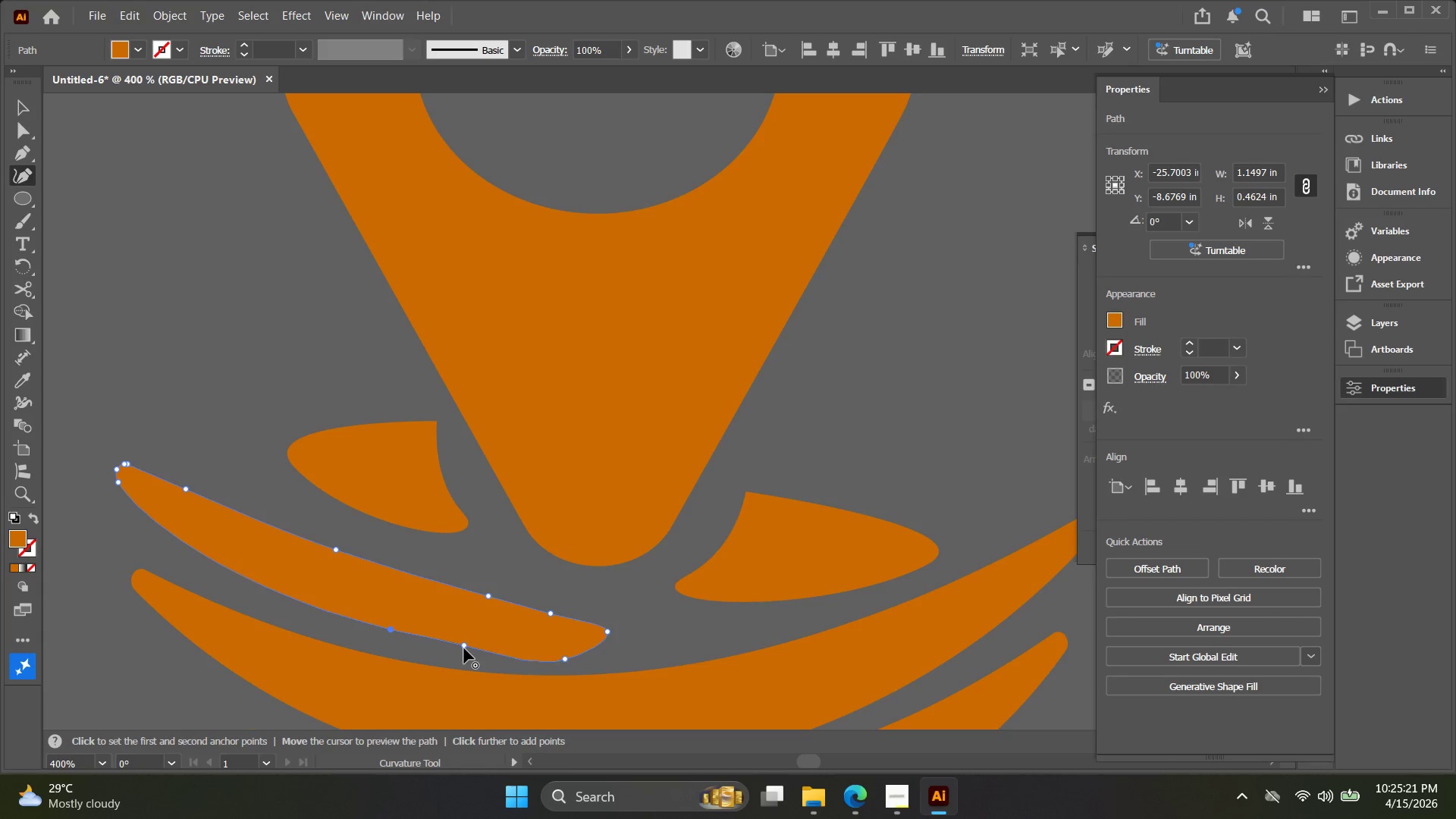 
left_click_drag(start_coordinate=[466, 648], to_coordinate=[463, 651])
 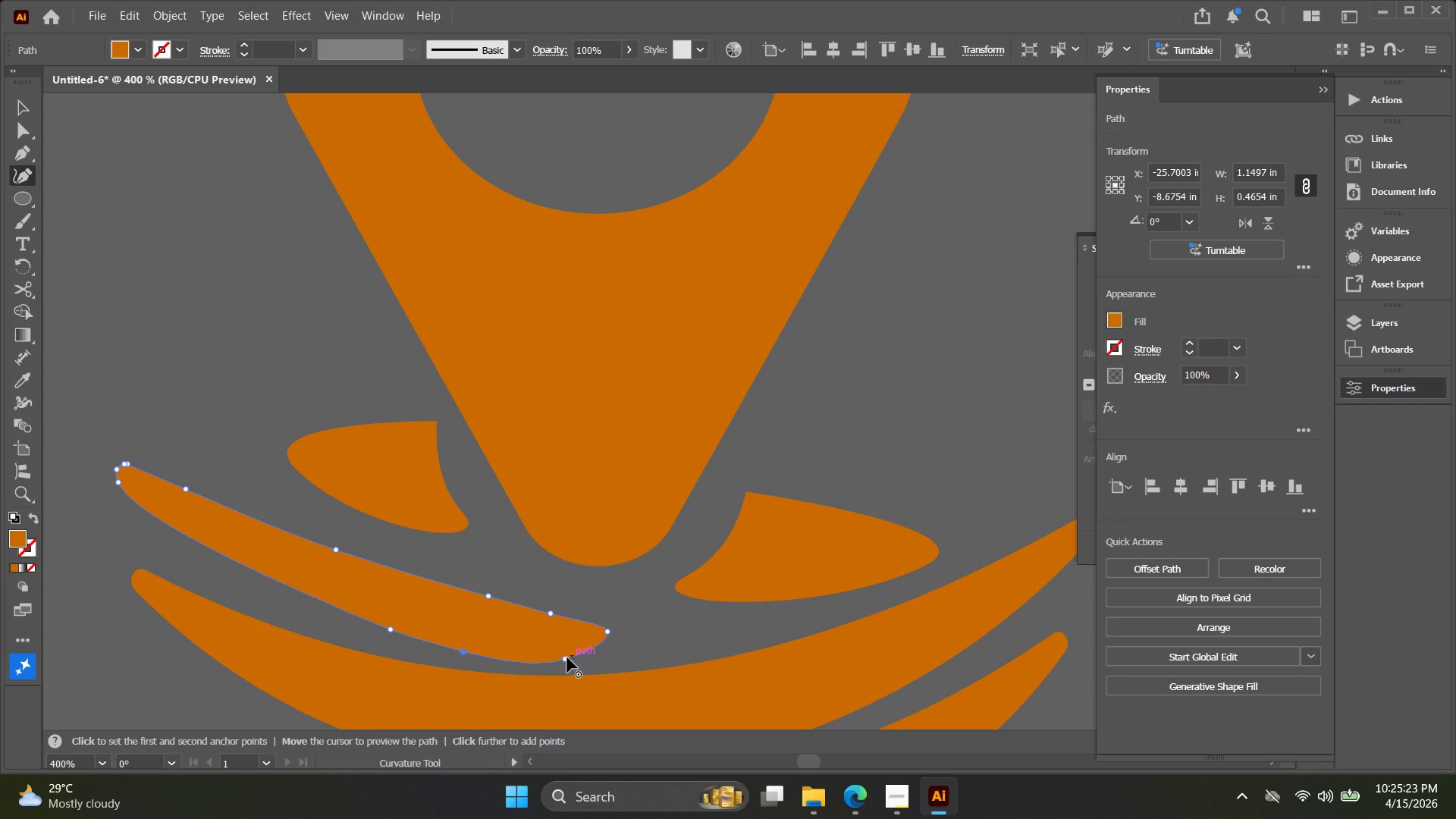 
left_click_drag(start_coordinate=[567, 657], to_coordinate=[568, 652])
 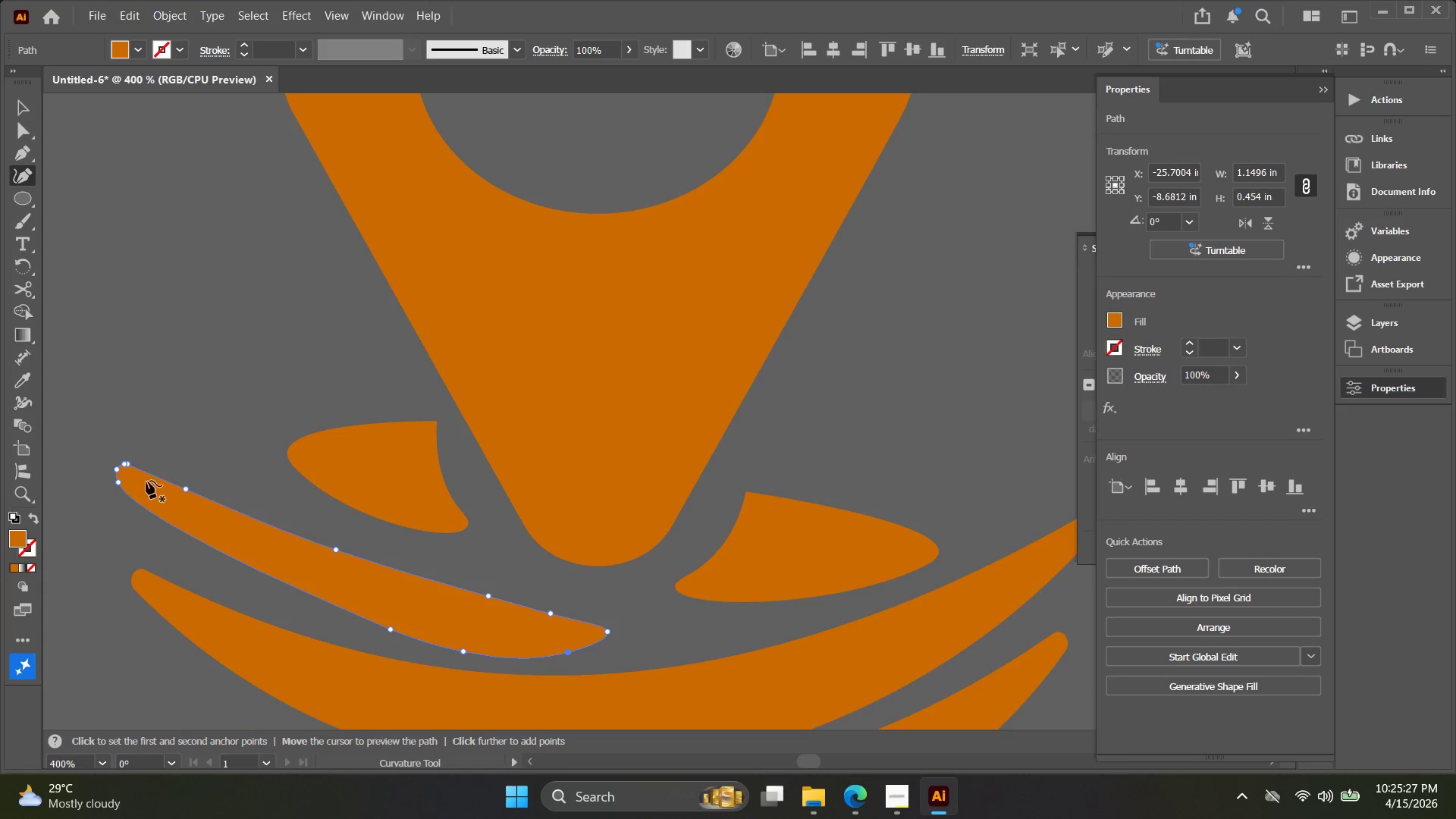 
left_click_drag(start_coordinate=[184, 532], to_coordinate=[180, 544])
 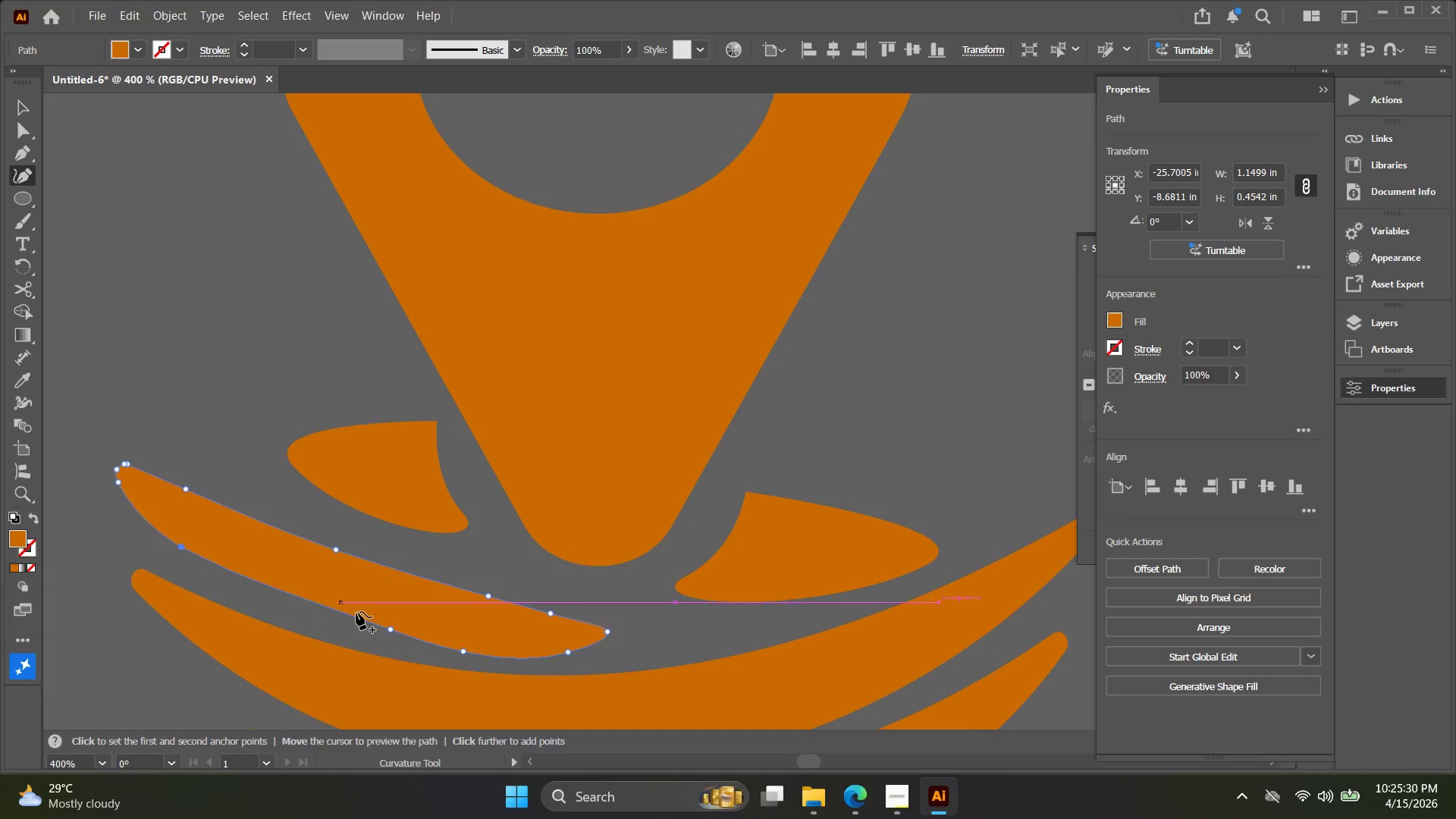 
key(Control+Z)
 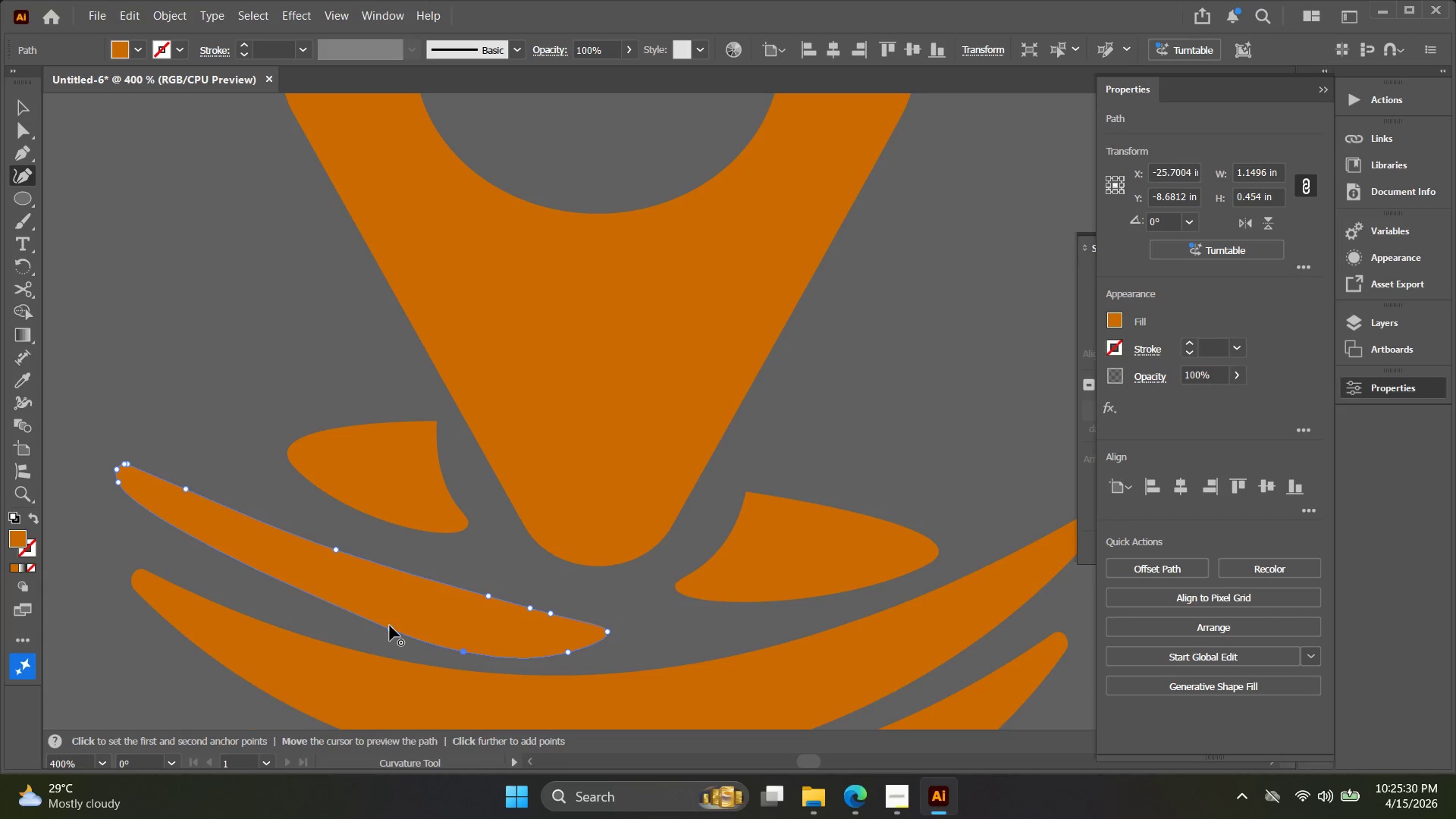 
left_click_drag(start_coordinate=[390, 626], to_coordinate=[334, 617])
 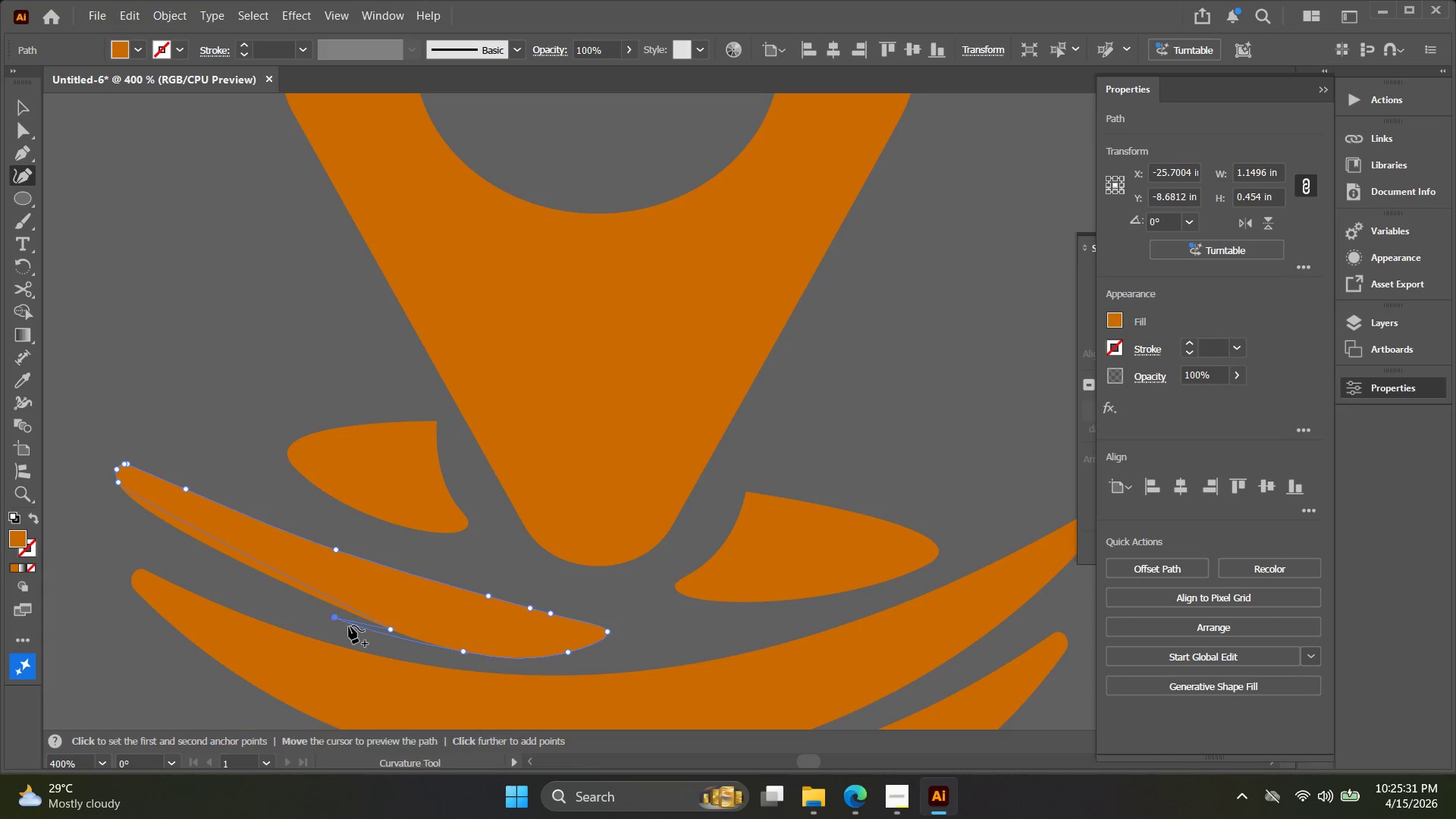 
key(Control+ControlLeft)
 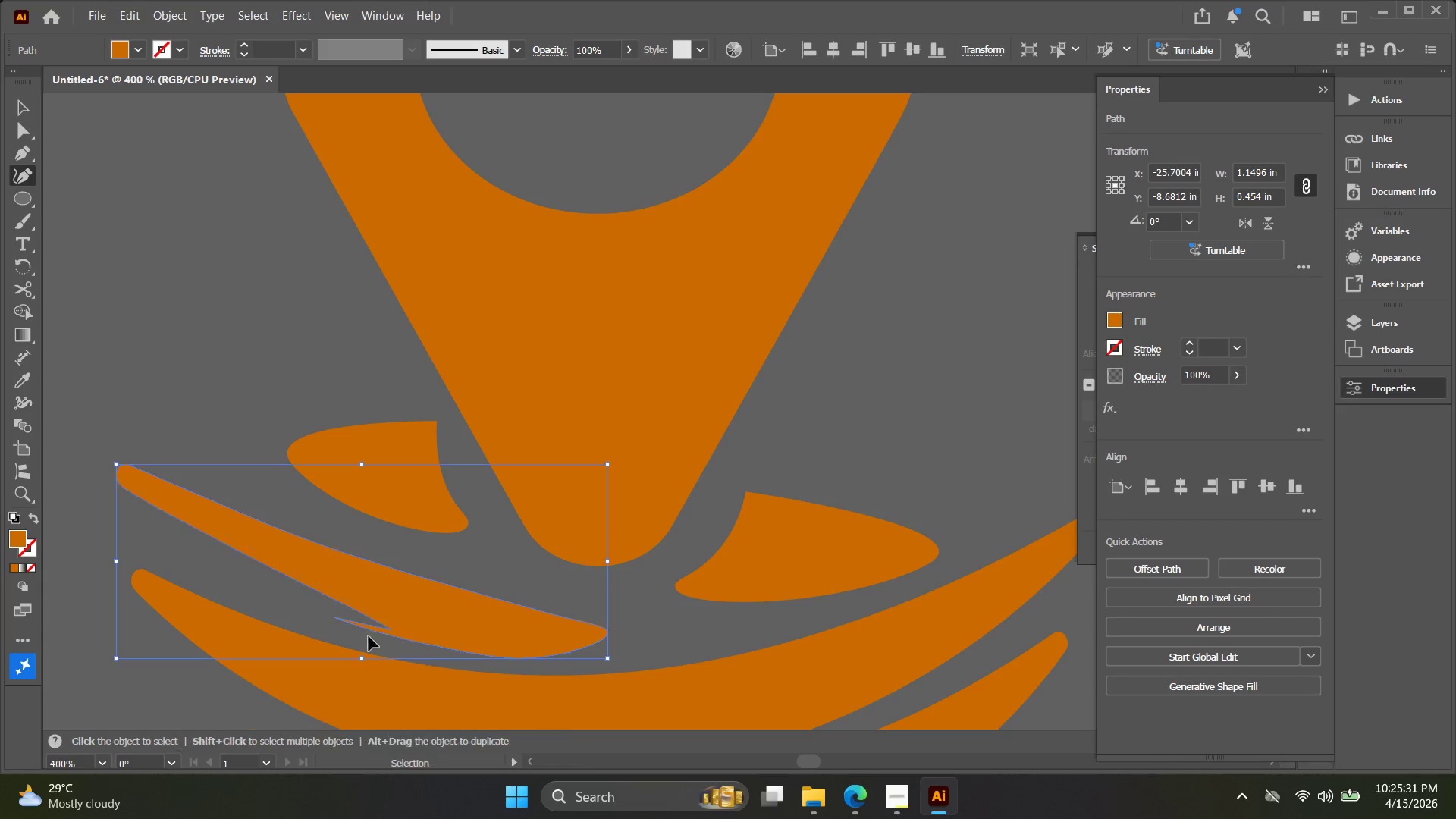 
key(Control+Z)
 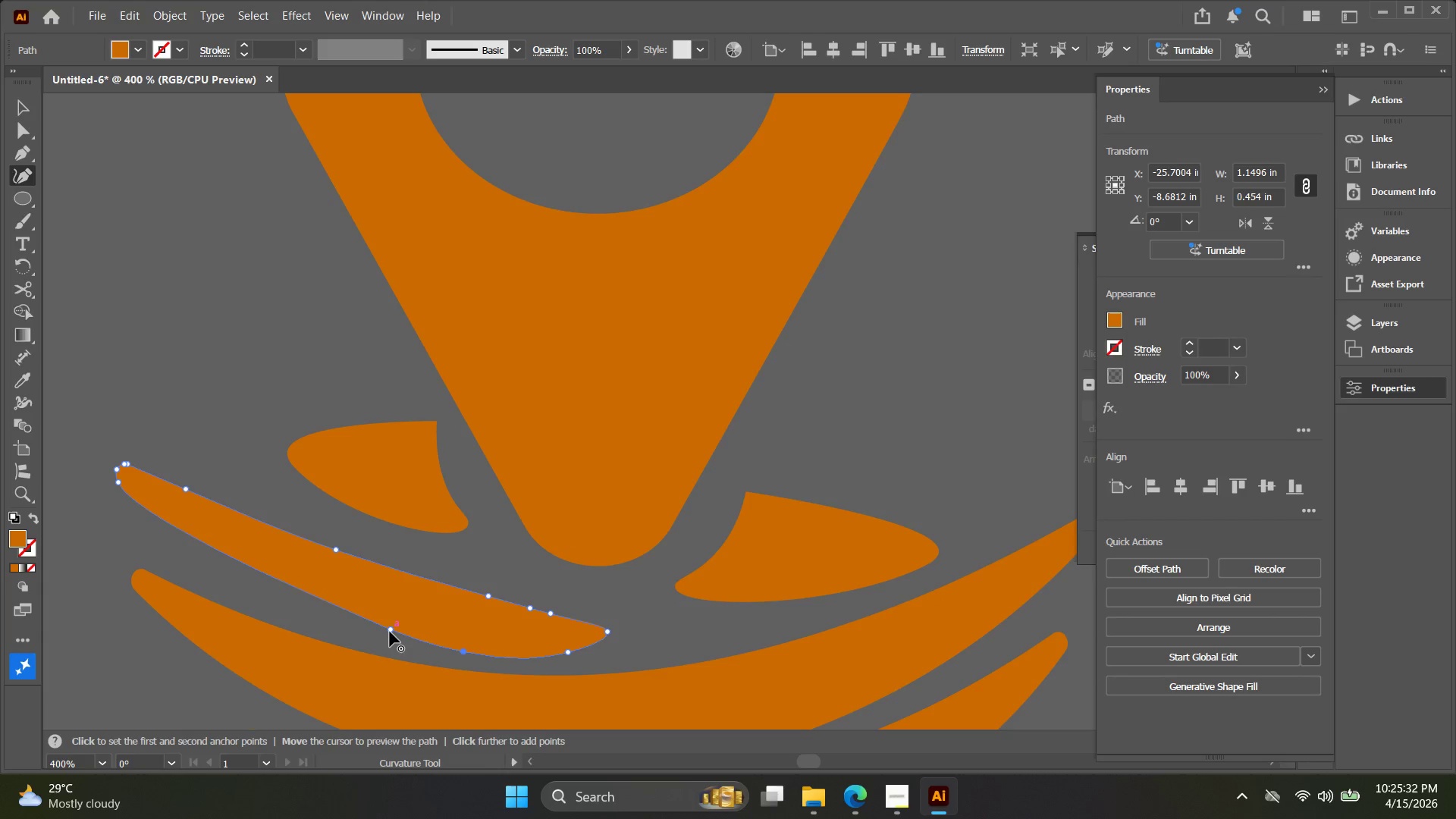 
left_click_drag(start_coordinate=[389, 632], to_coordinate=[336, 622])
 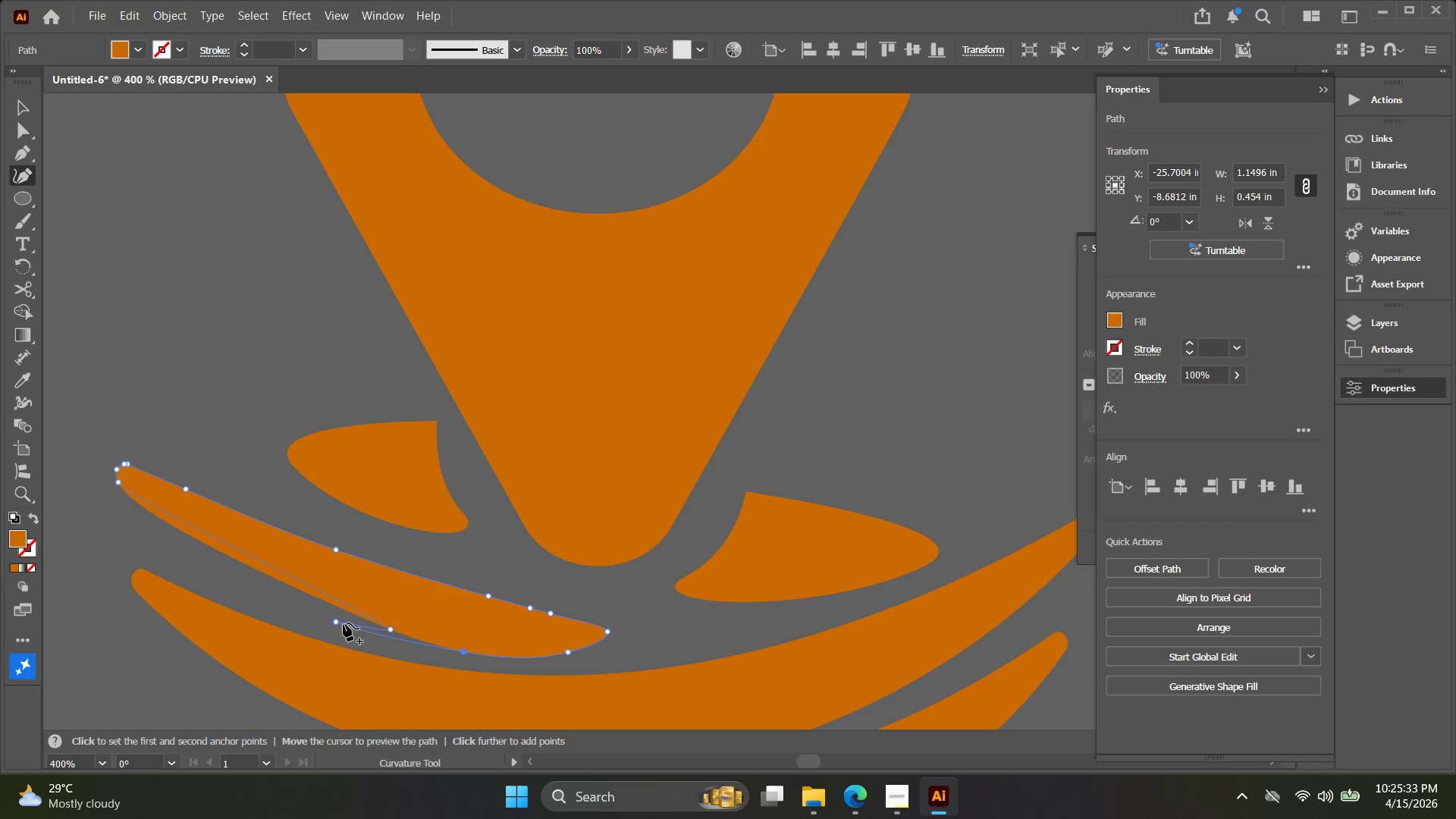 
key(Control+ControlLeft)
 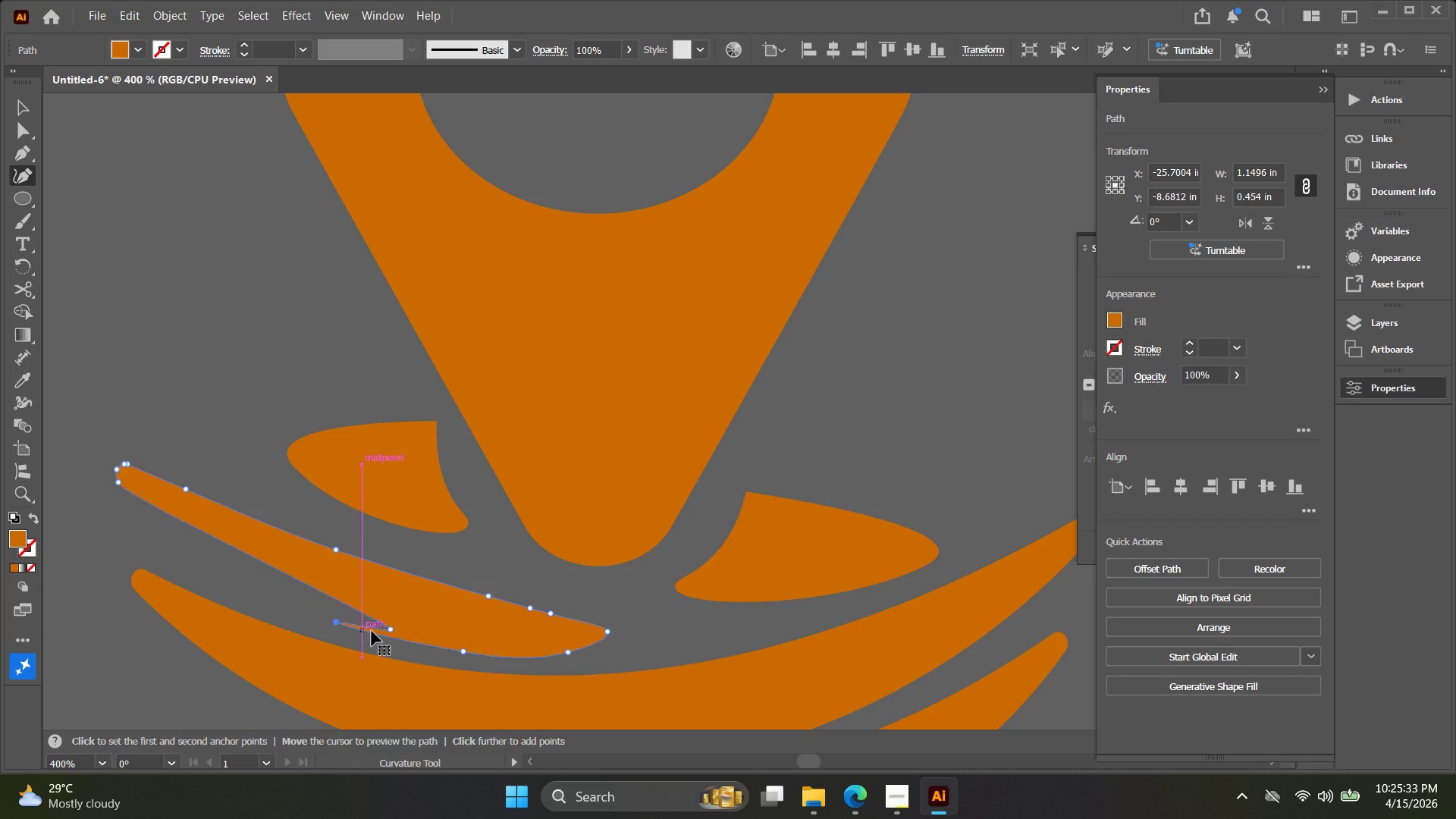 
key(Control+Z)
 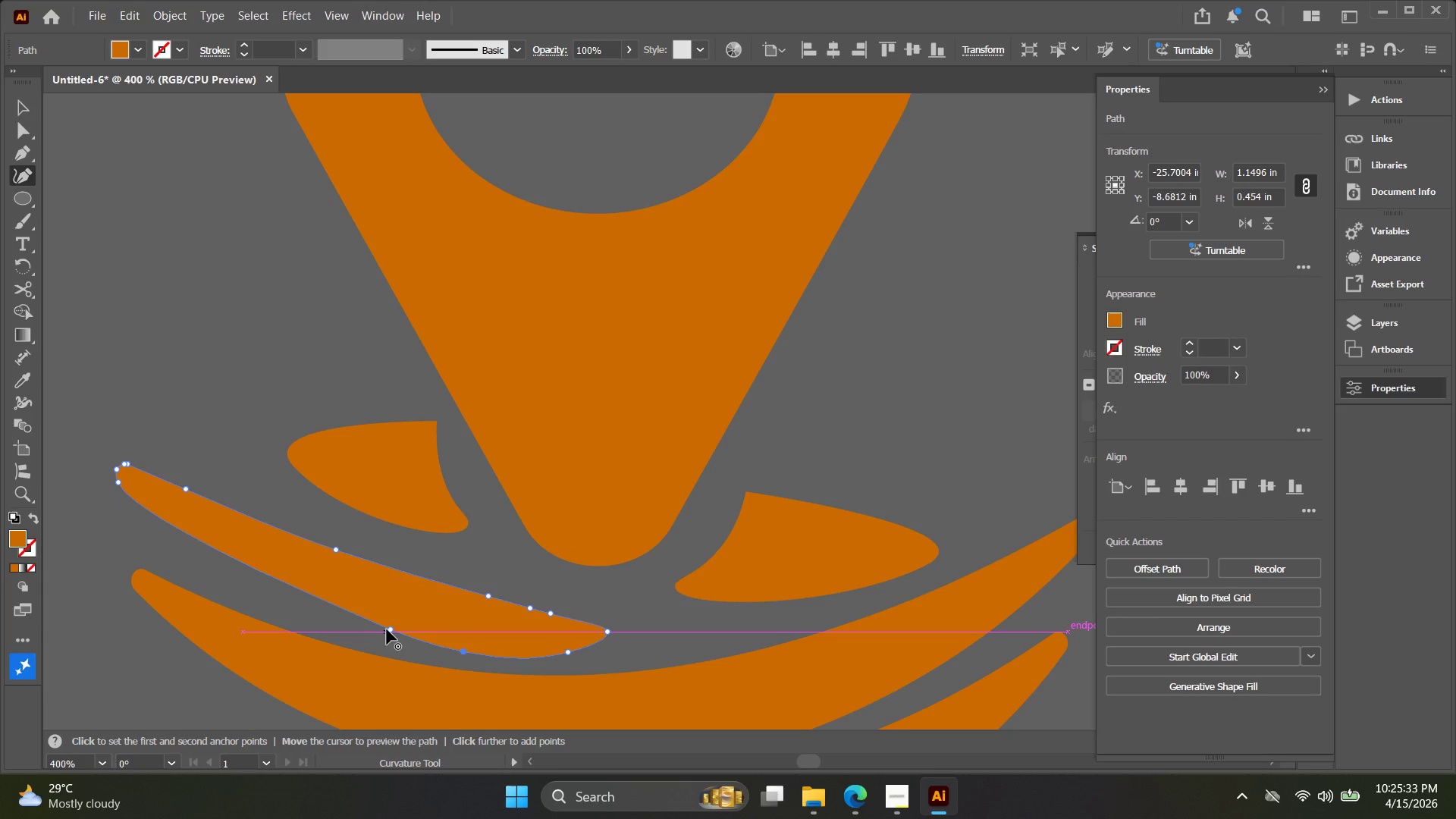 
left_click_drag(start_coordinate=[387, 629], to_coordinate=[373, 629])
 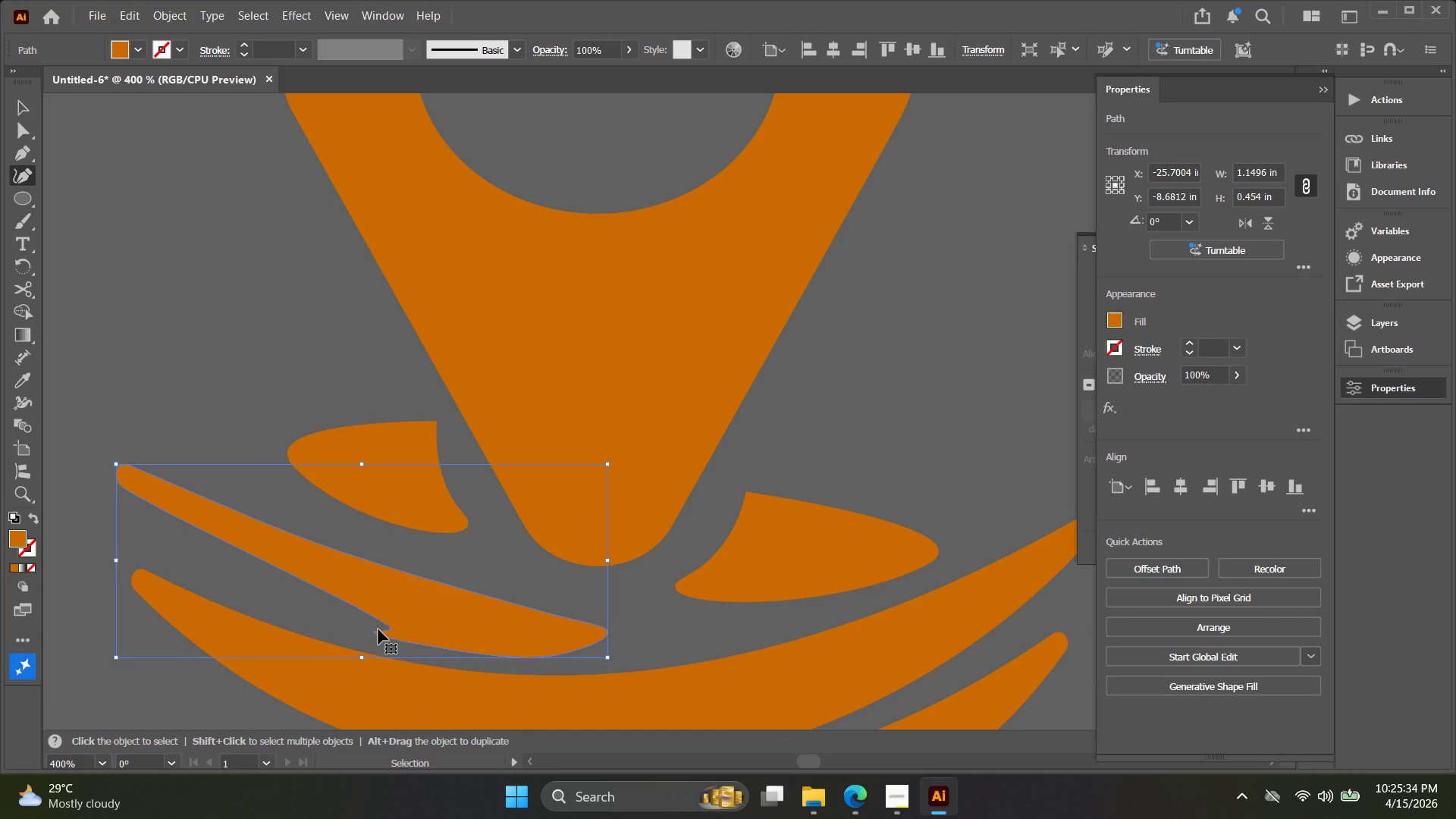 
key(Control+ControlLeft)
 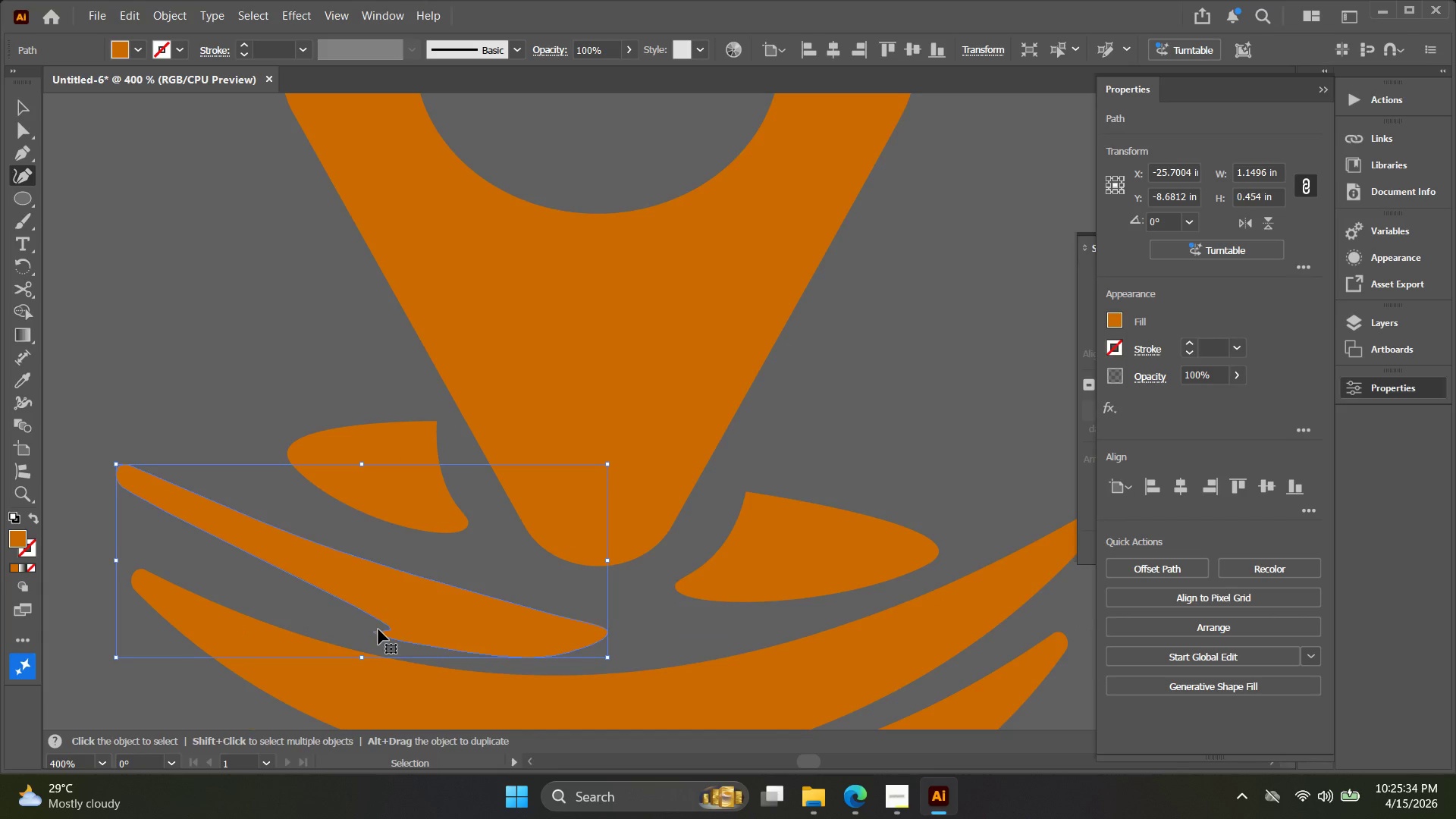 
key(Control+Z)
 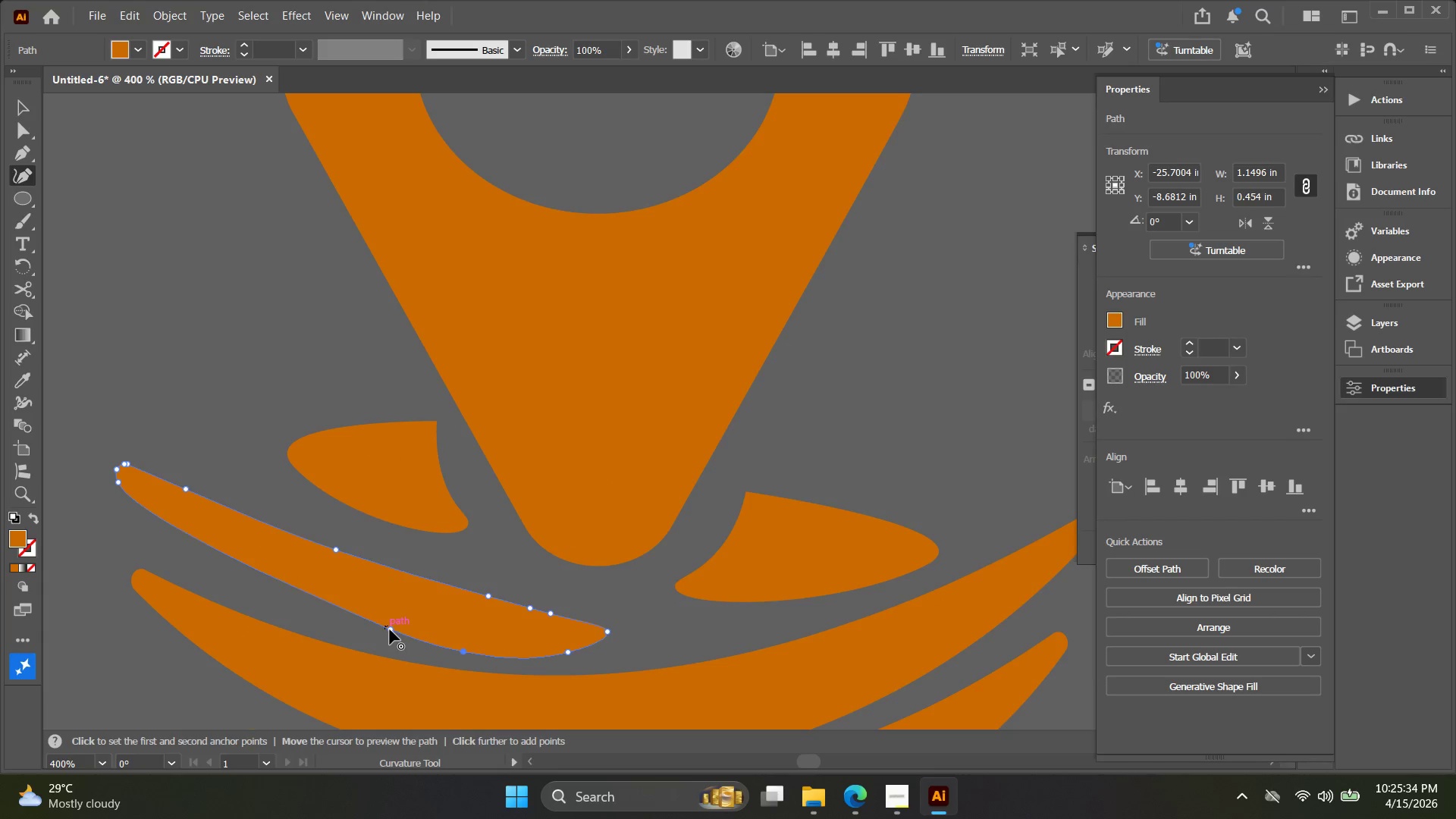 
left_click([391, 629])
 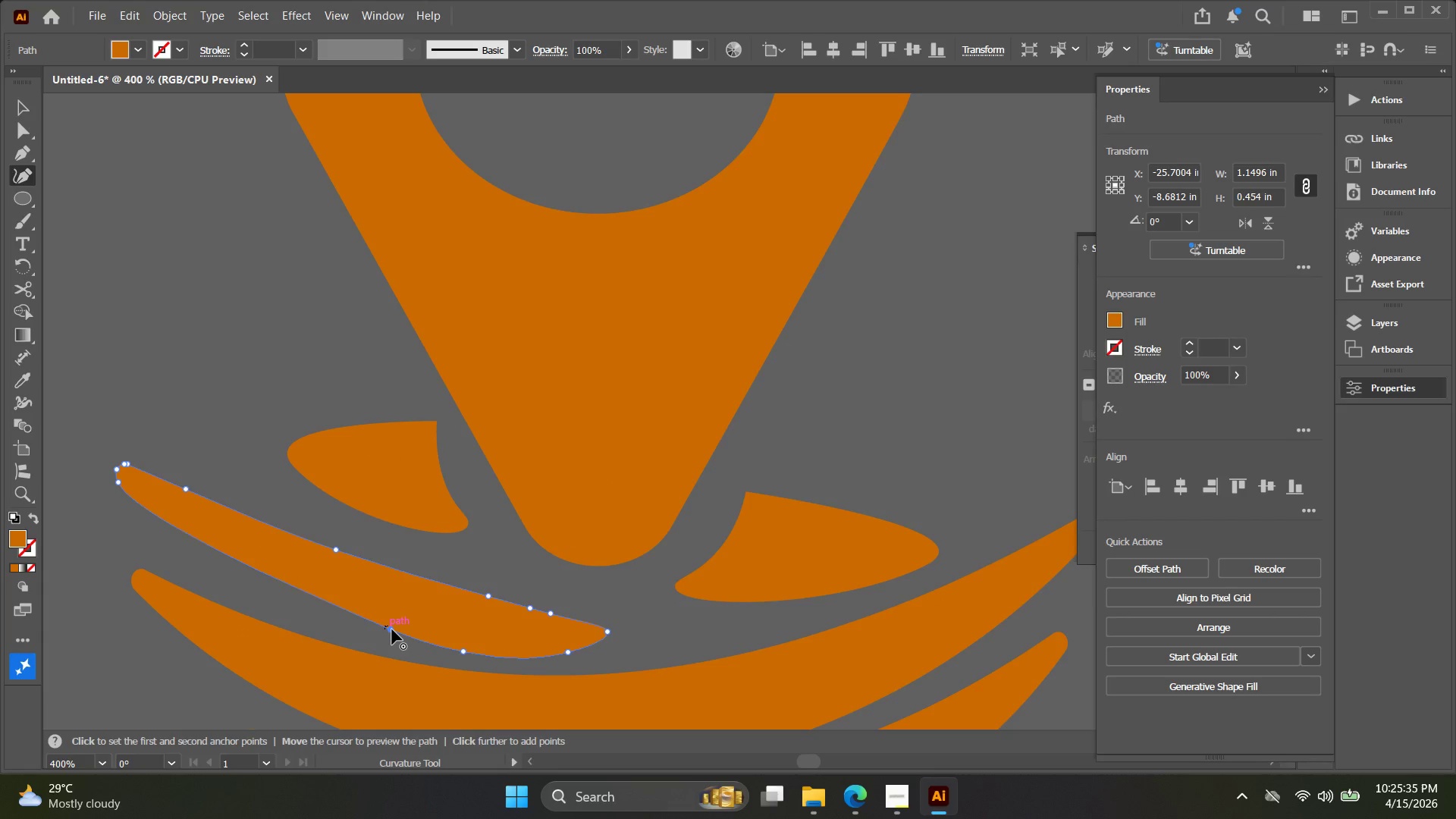 
key(Delete)
 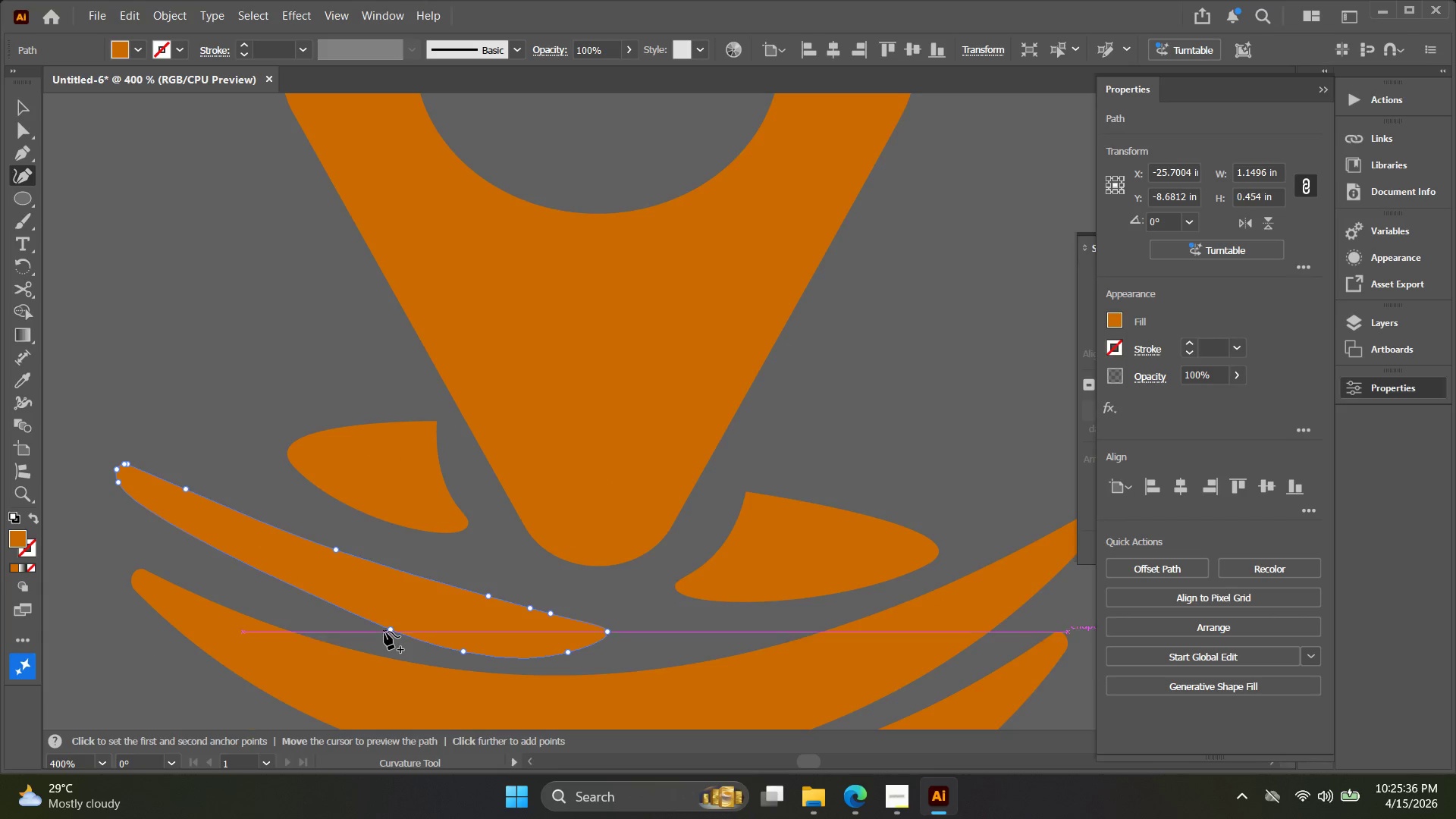 
left_click_drag(start_coordinate=[390, 628], to_coordinate=[332, 614])
 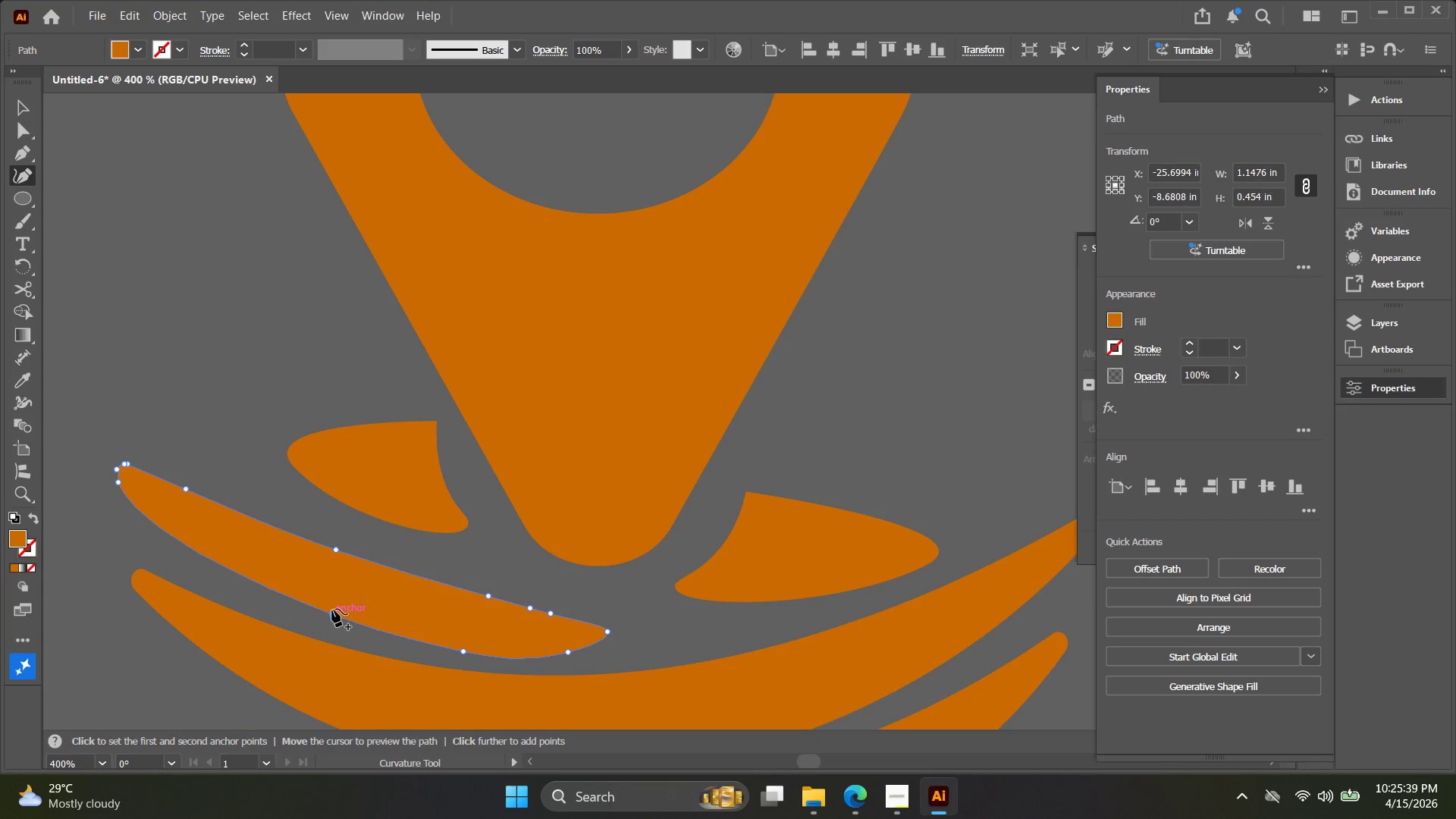 
key(V)
 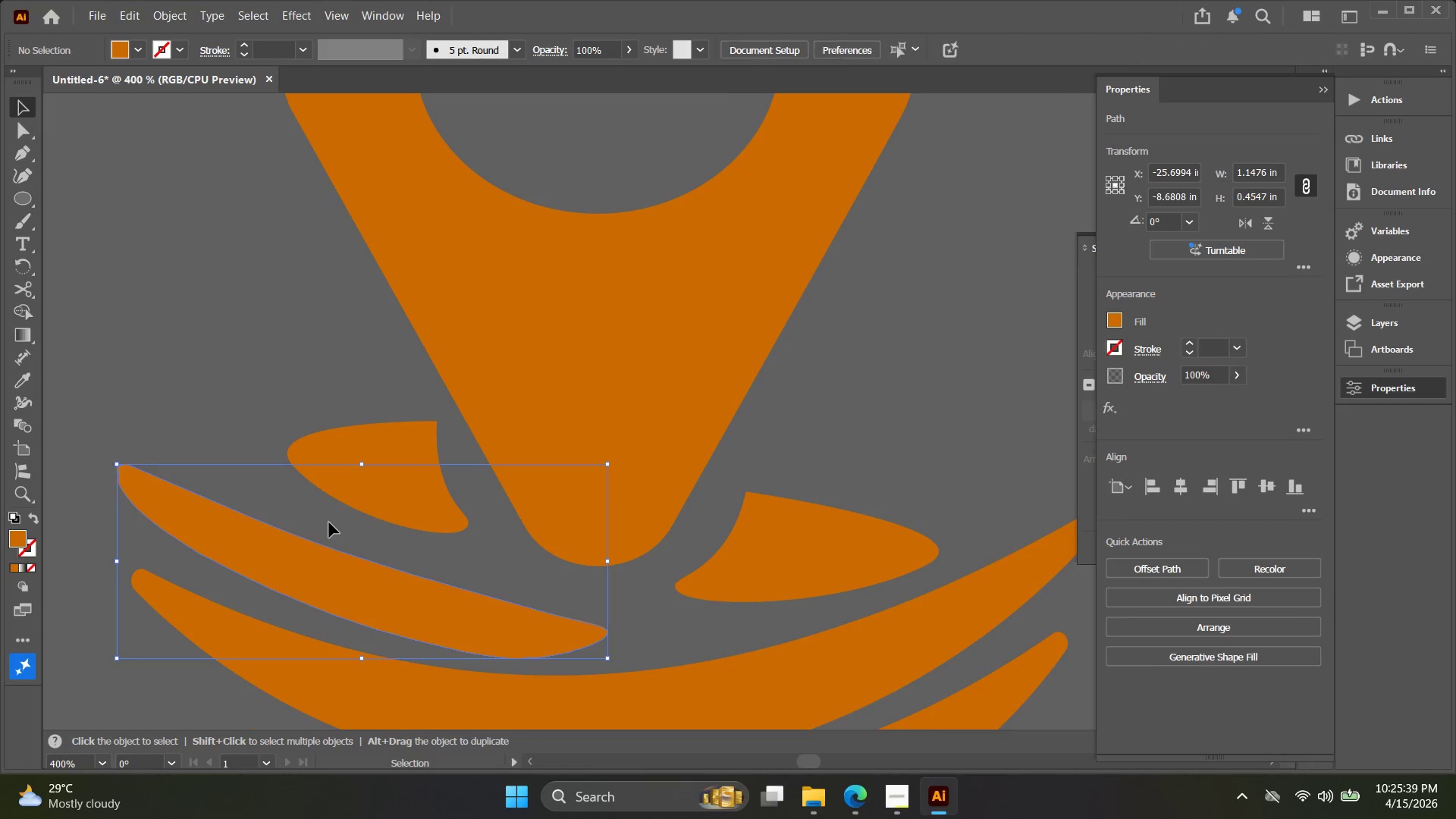 
double_click([340, 570])
 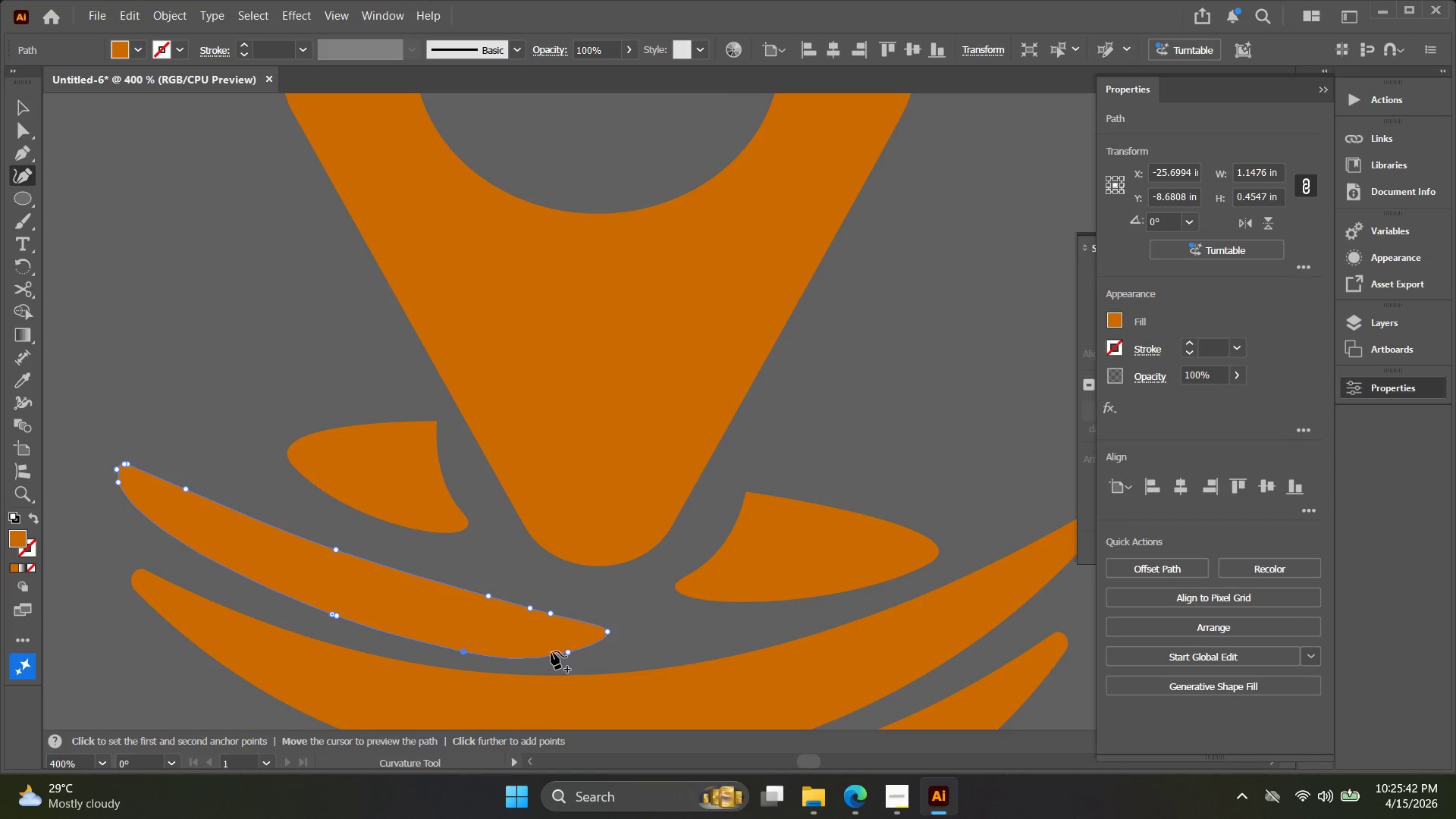 
left_click([336, 617])
 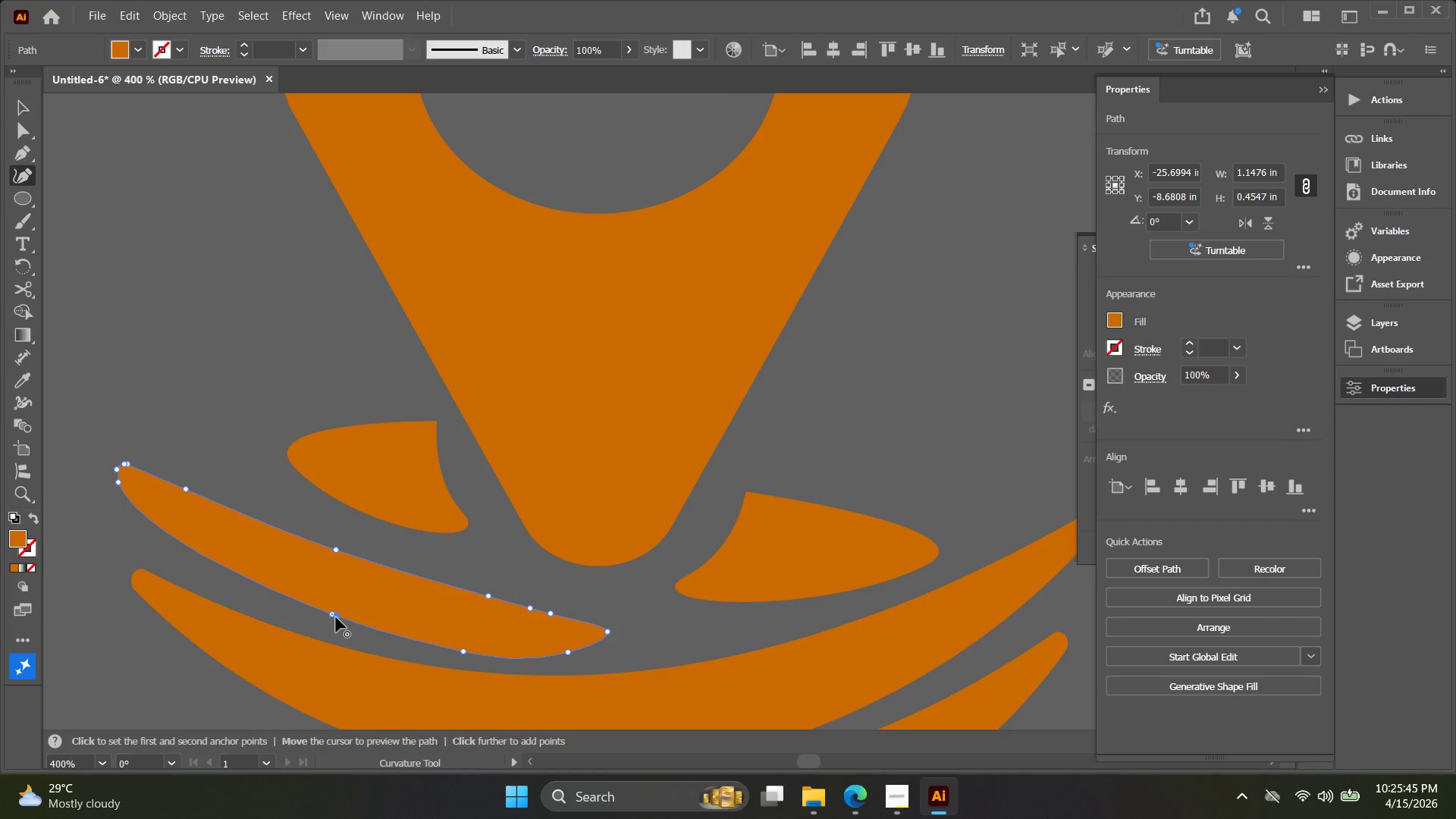 
key(Delete)
 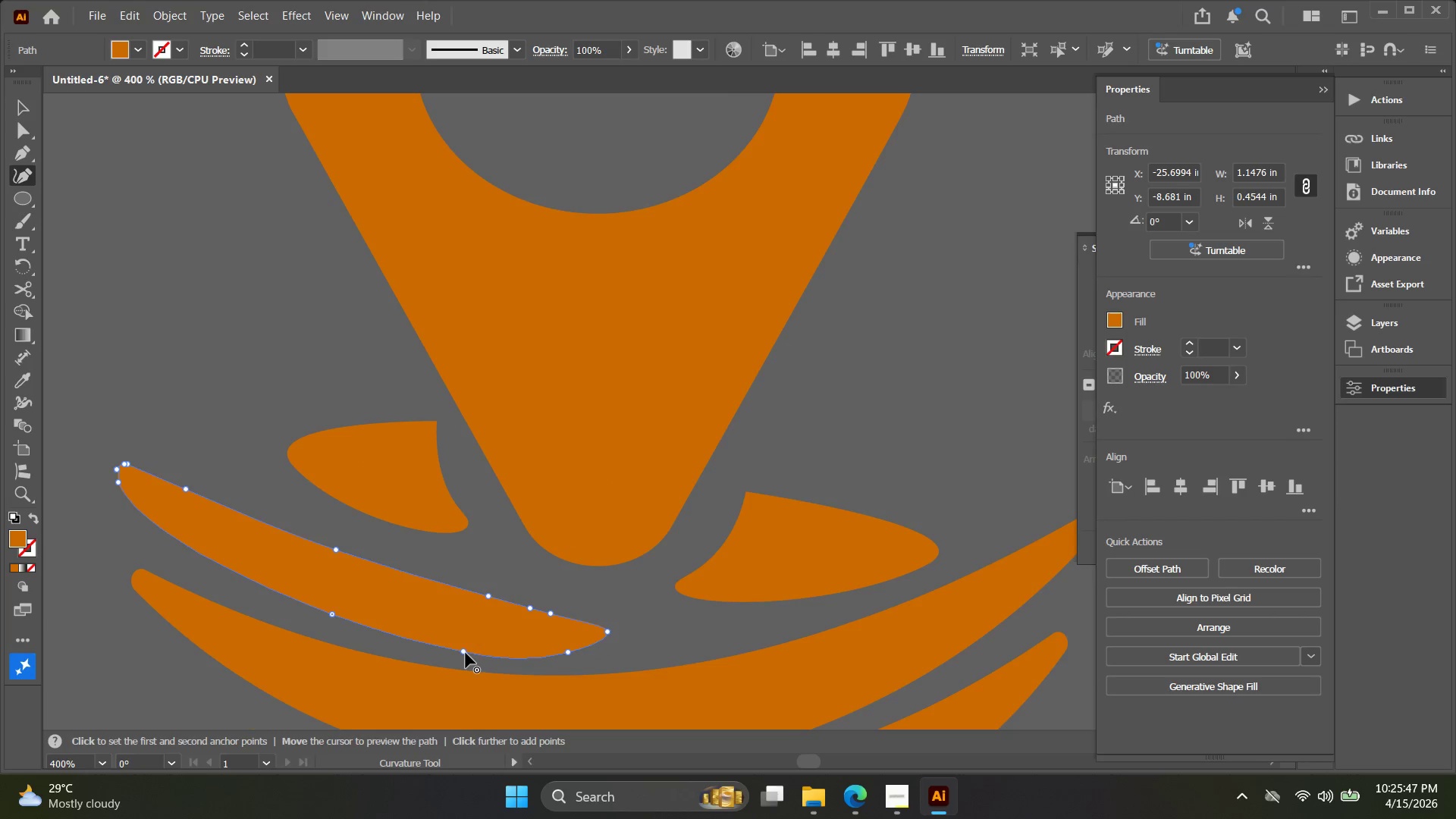 
left_click_drag(start_coordinate=[461, 648], to_coordinate=[450, 643])
 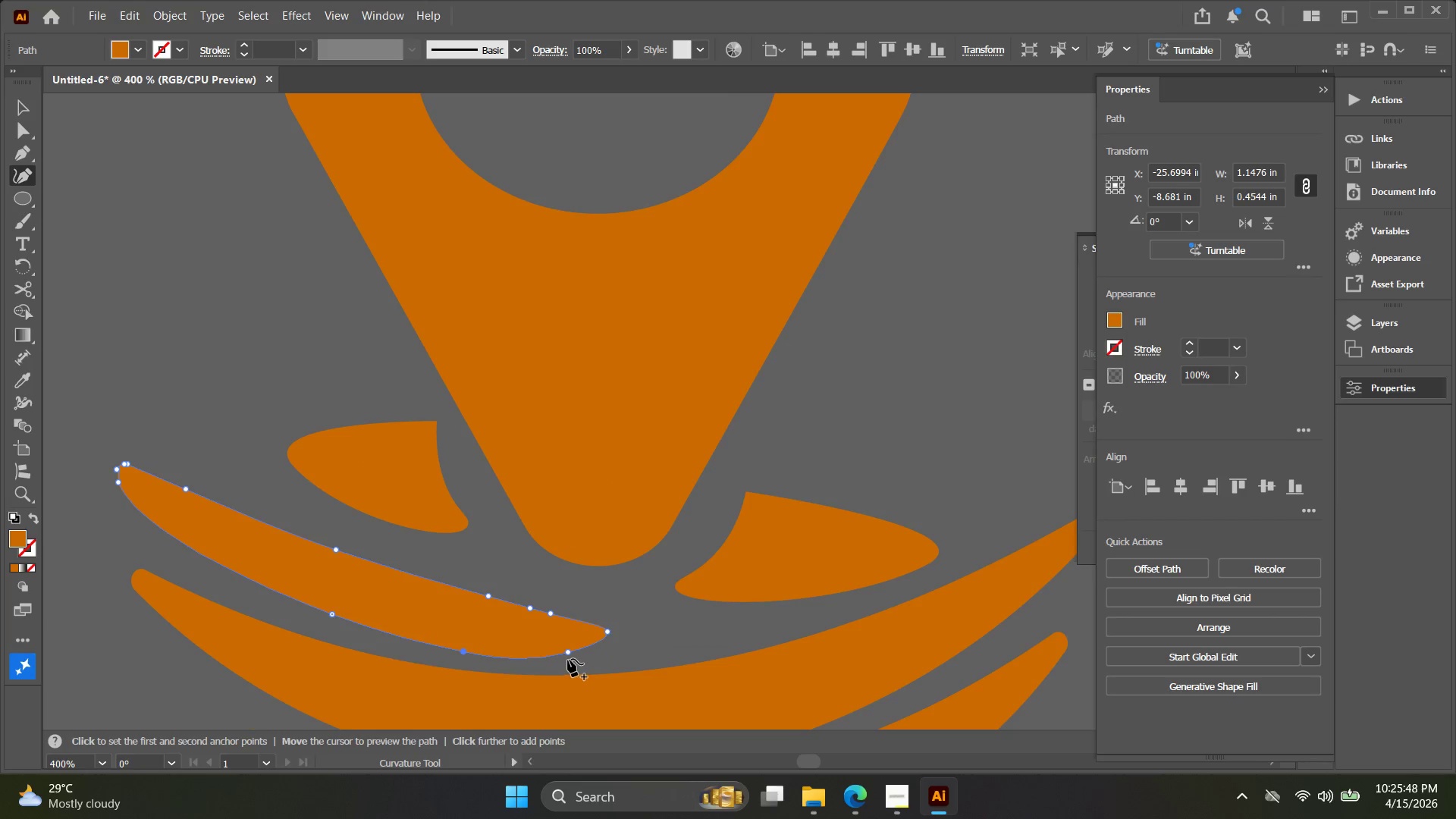 
key(Control+ControlLeft)
 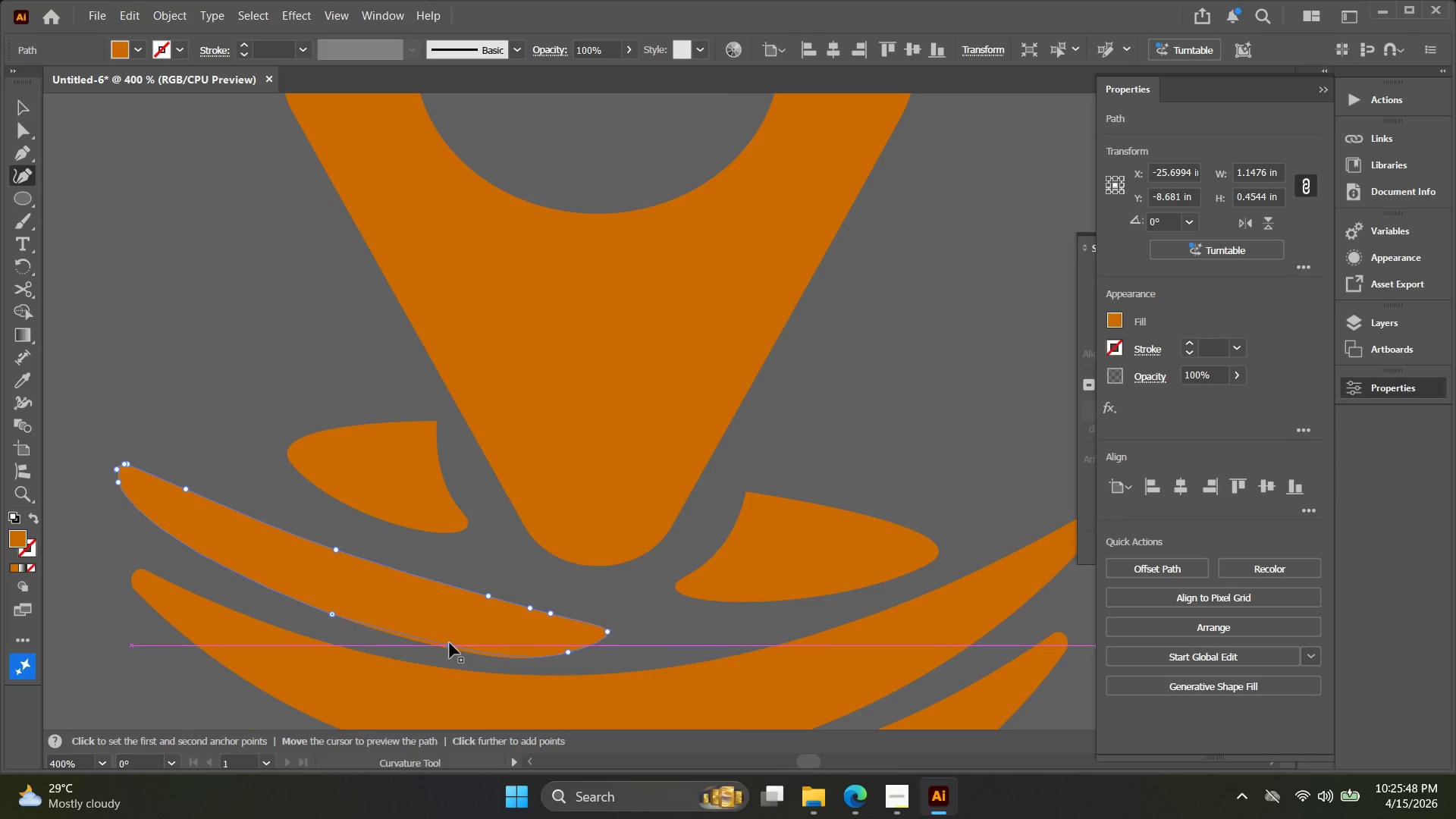 
key(Control+Z)
 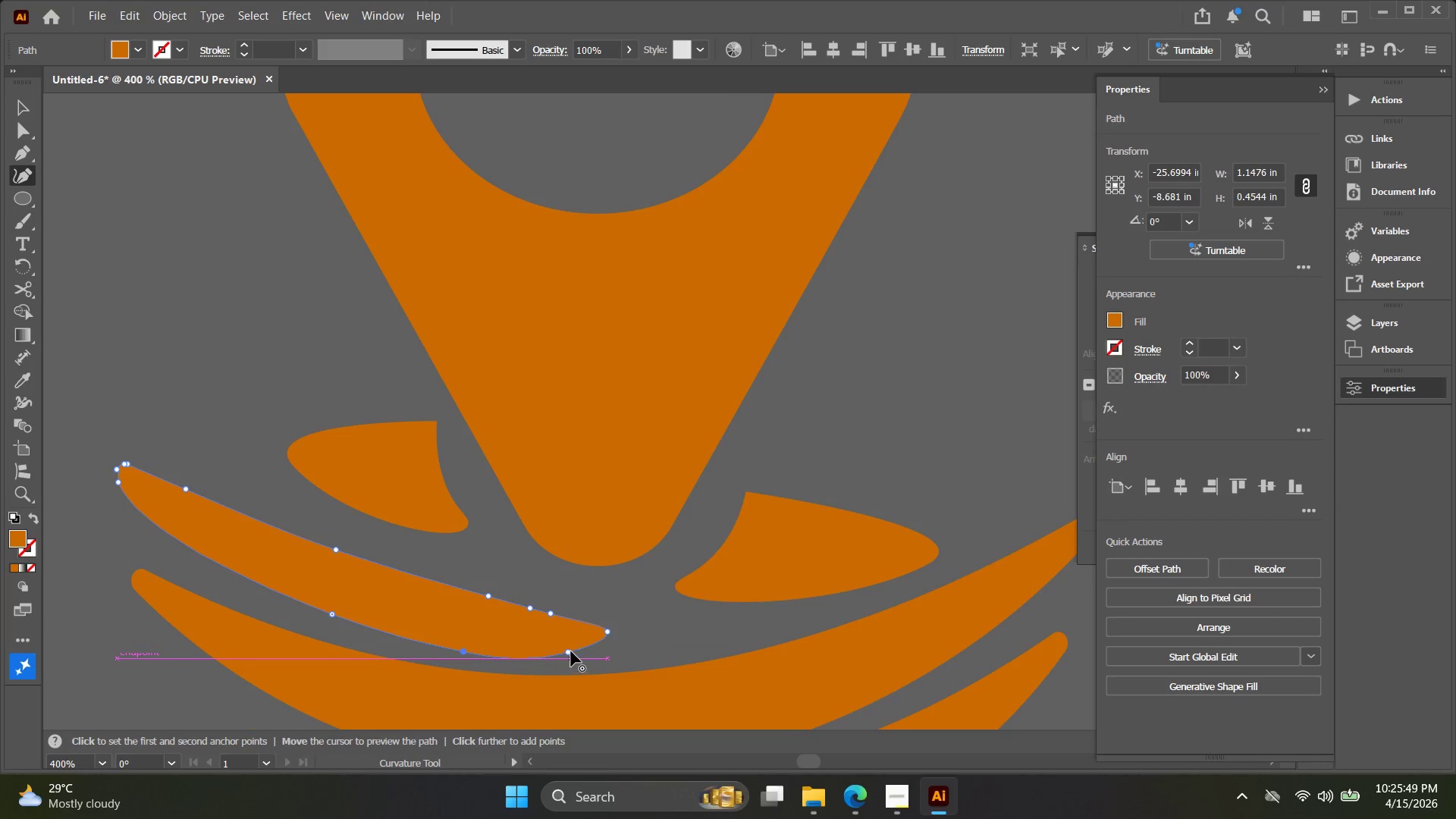 
left_click_drag(start_coordinate=[571, 651], to_coordinate=[560, 649])
 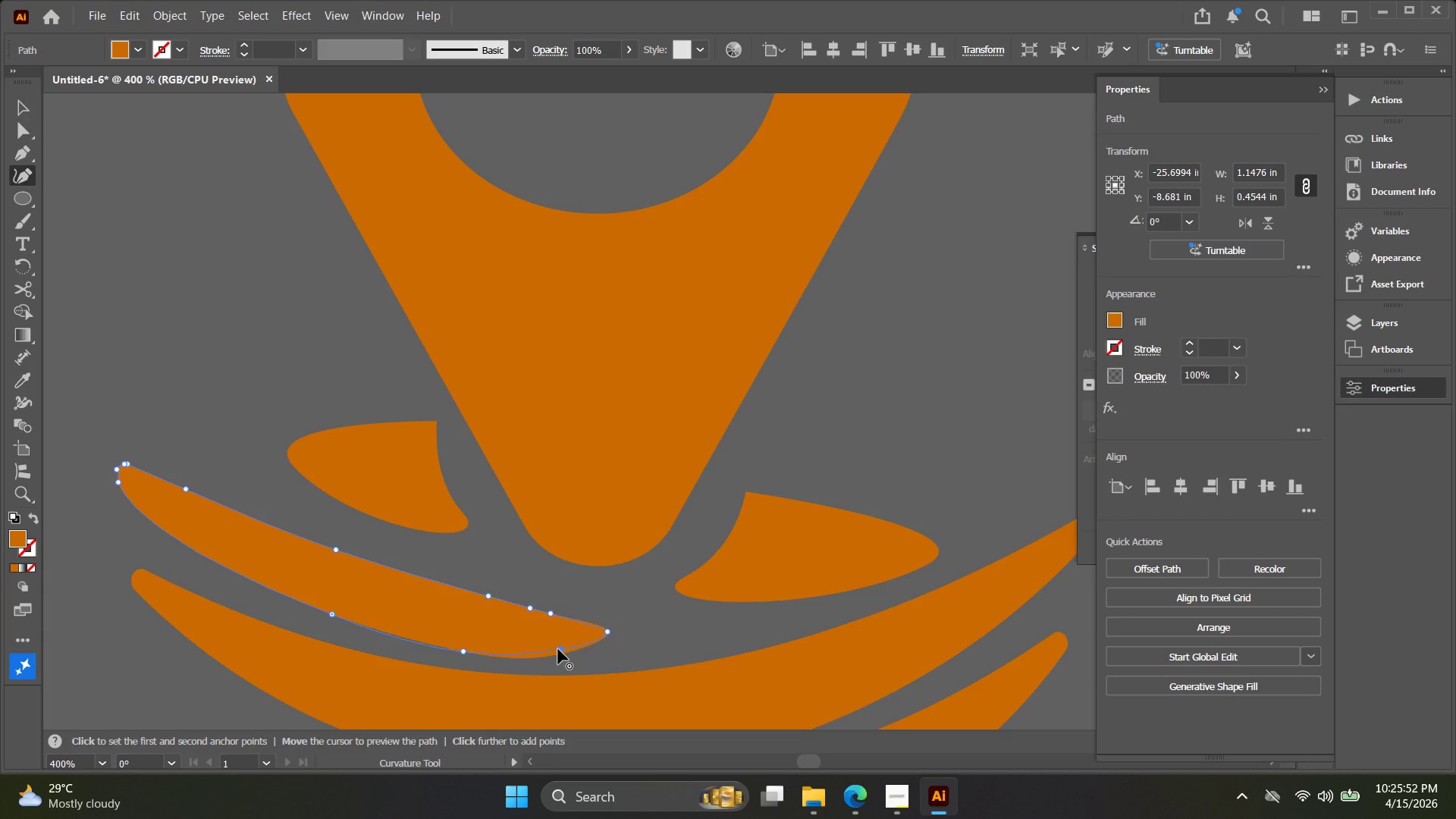 
key(V)
 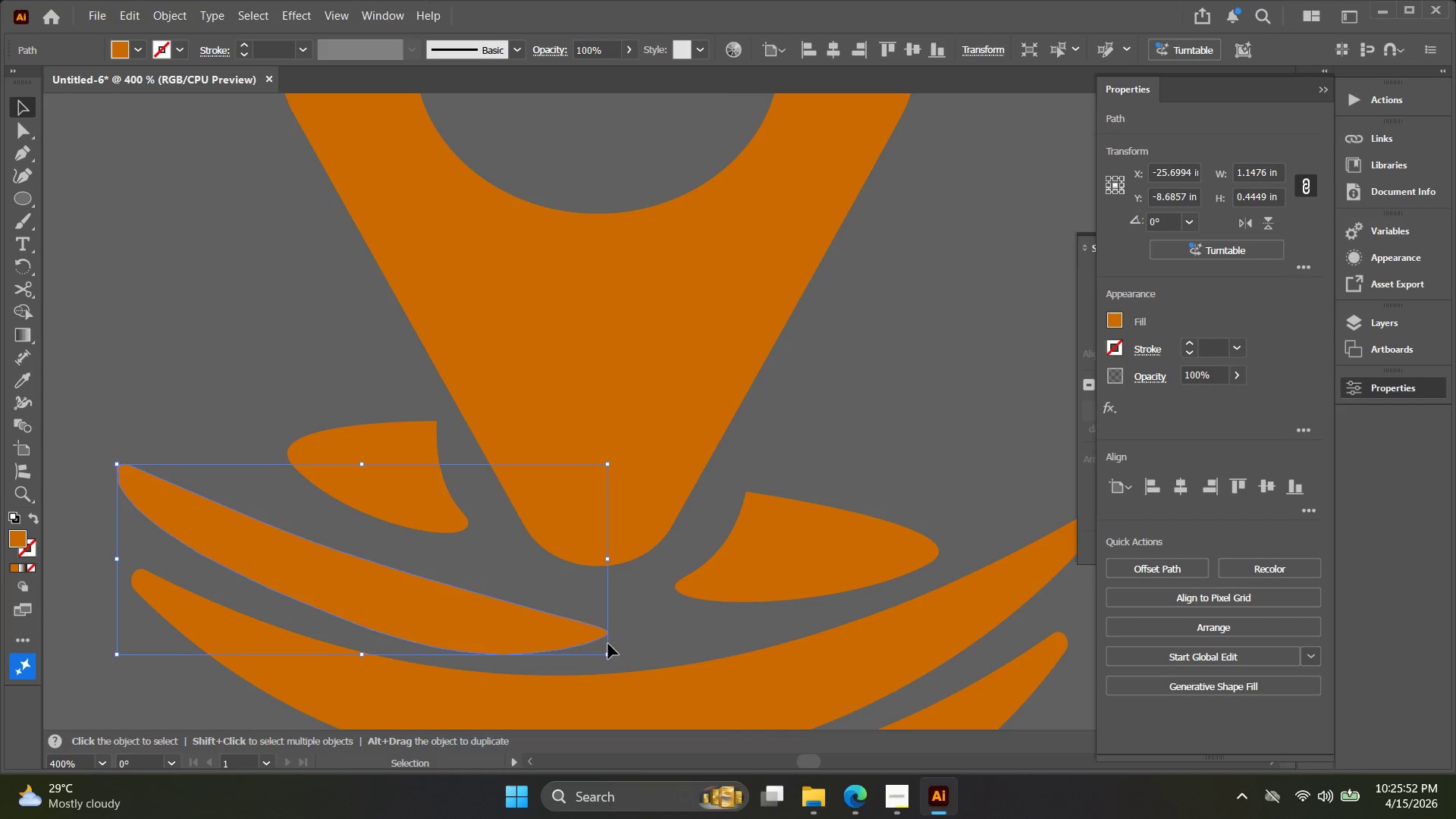 
left_click([595, 639])
 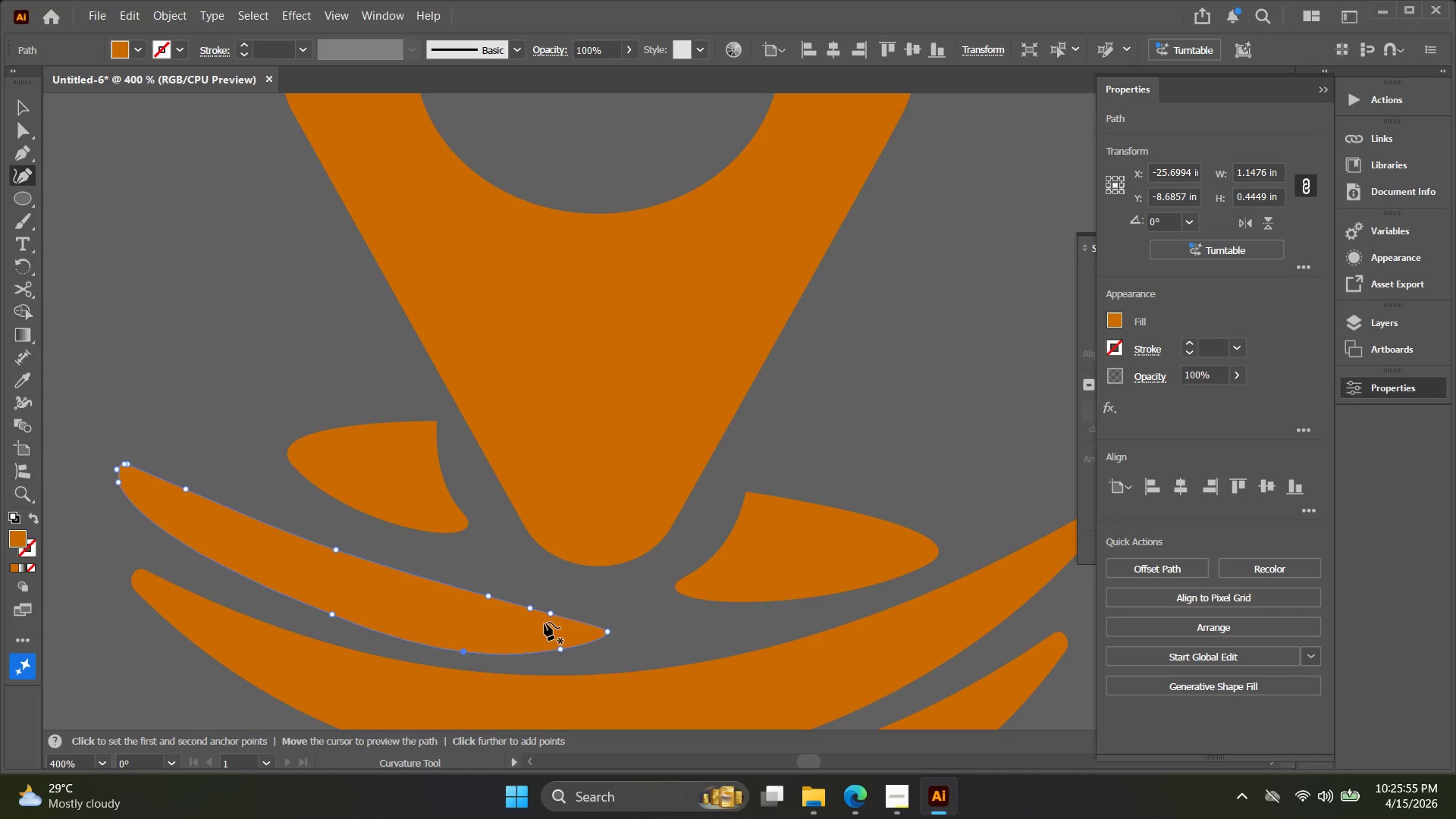 
left_click_drag(start_coordinate=[607, 631], to_coordinate=[647, 639])
 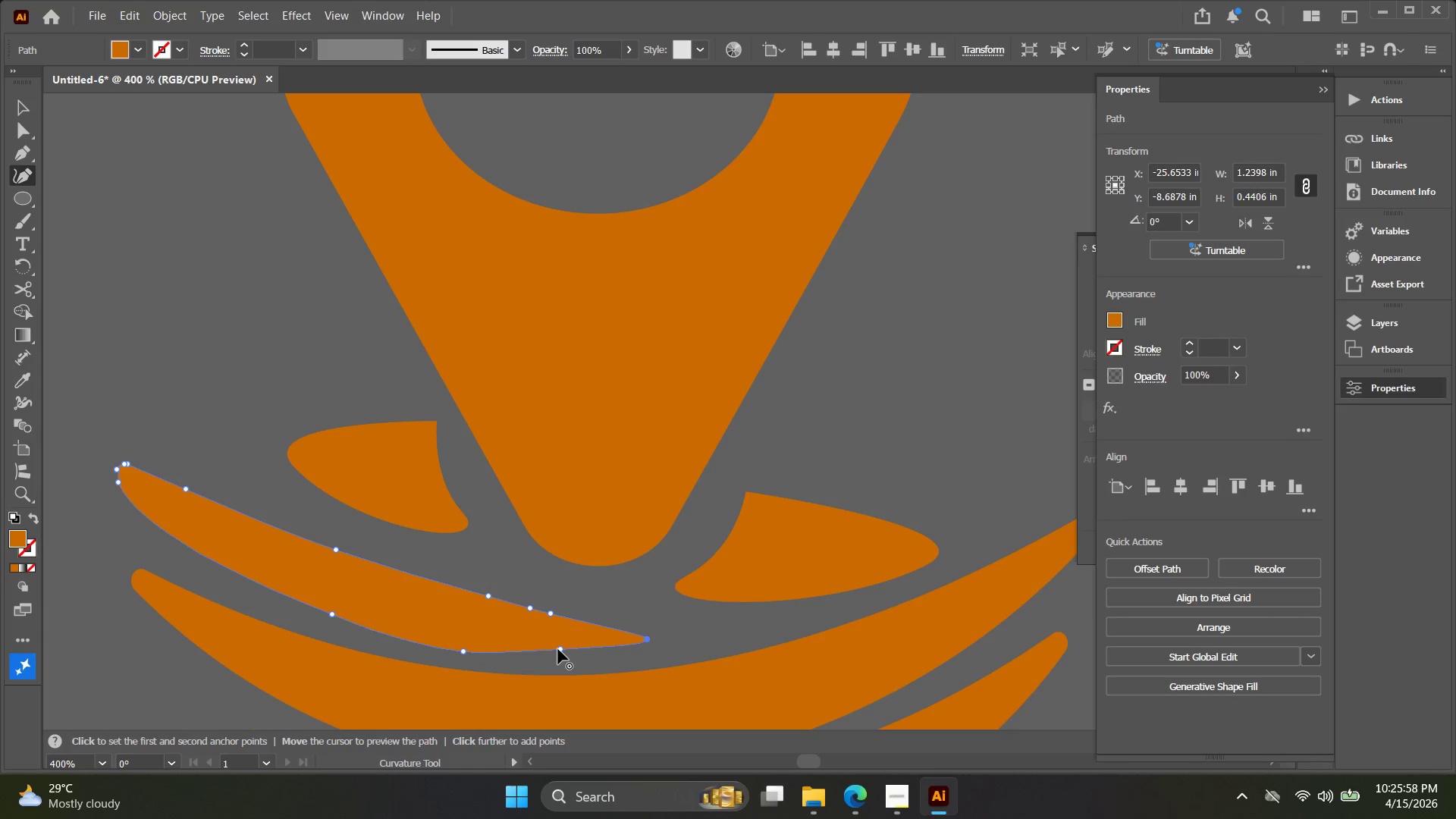 
left_click_drag(start_coordinate=[558, 649], to_coordinate=[566, 658])
 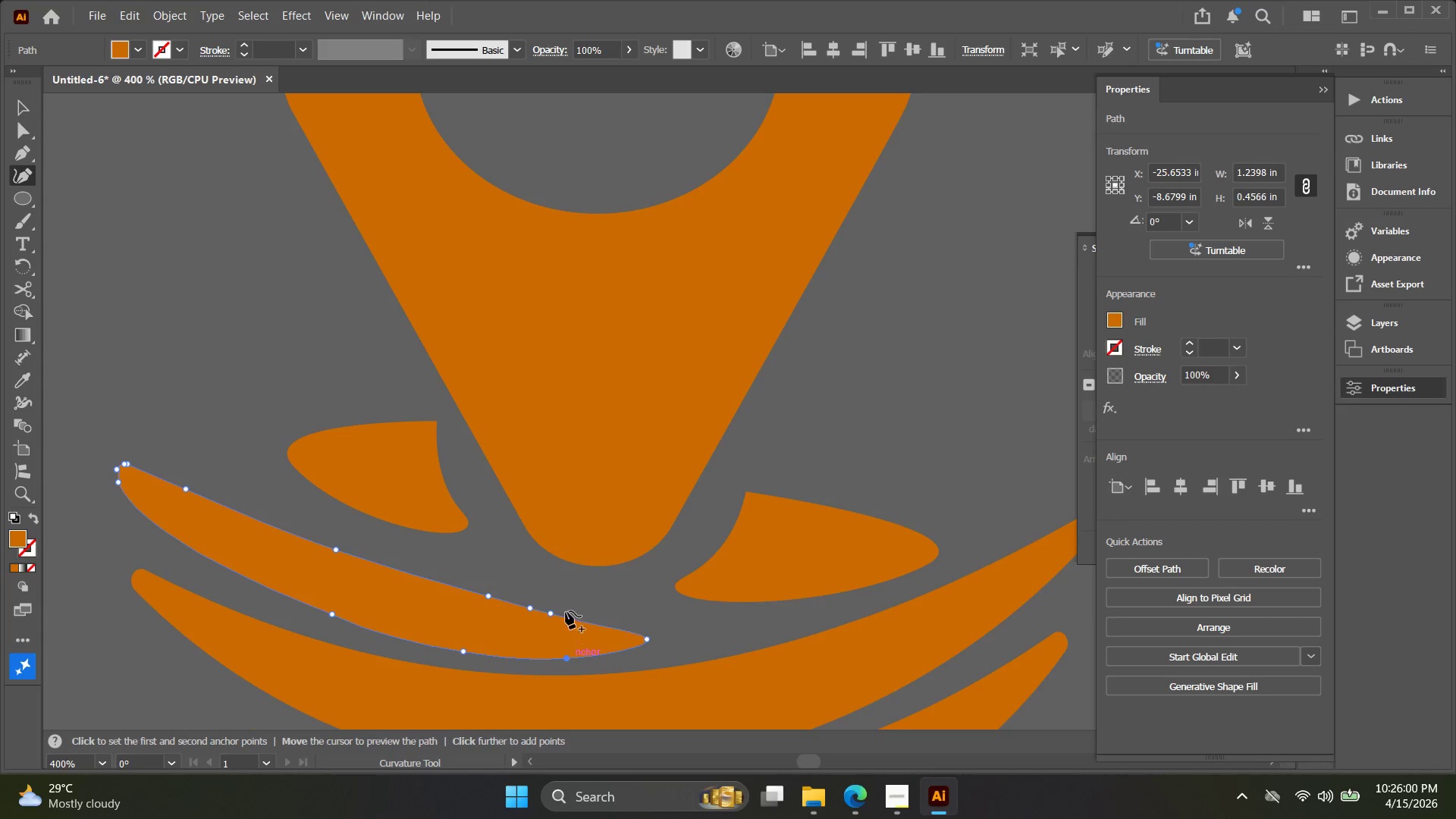 
key(V)
 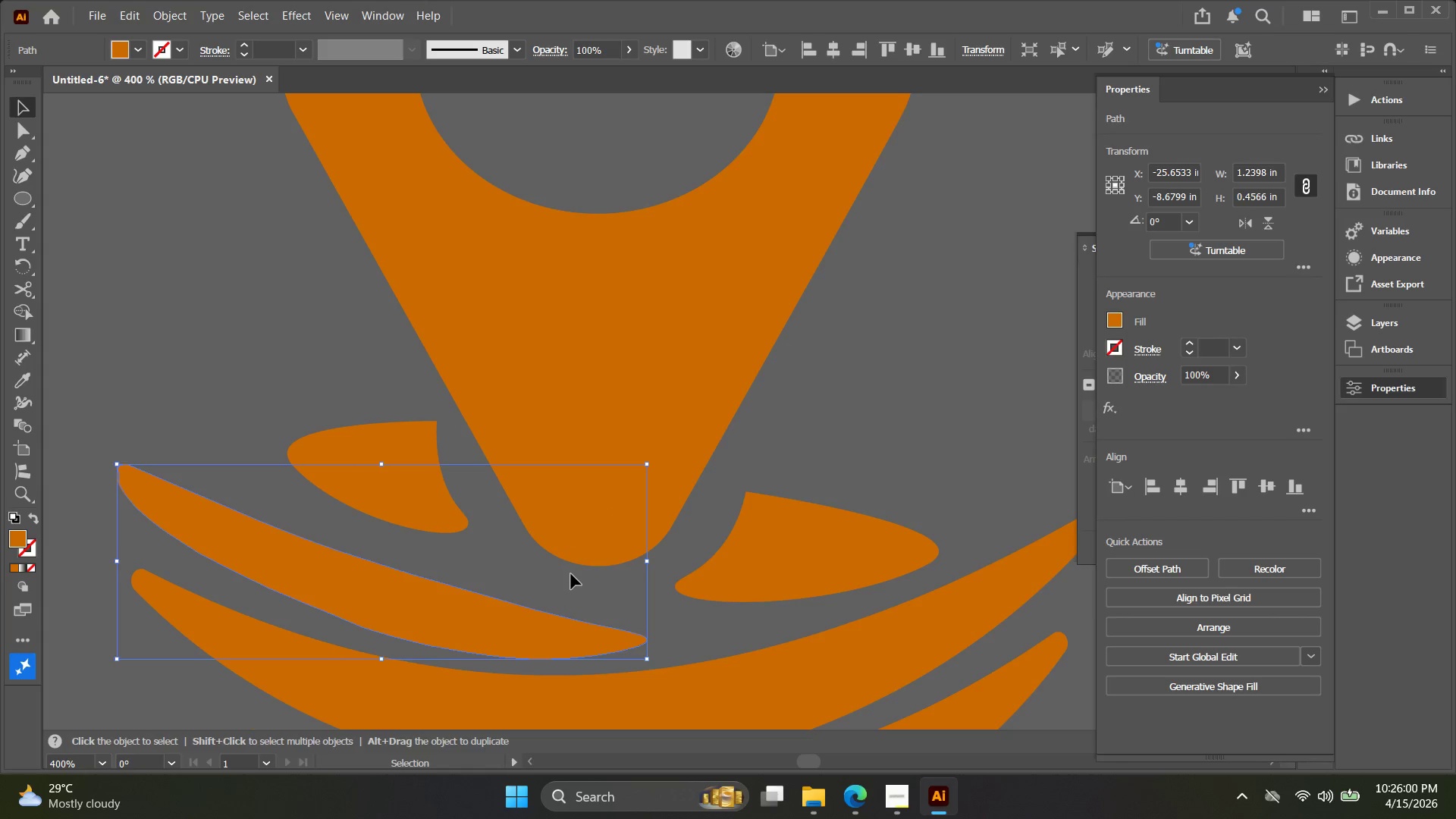 
left_click([571, 574])
 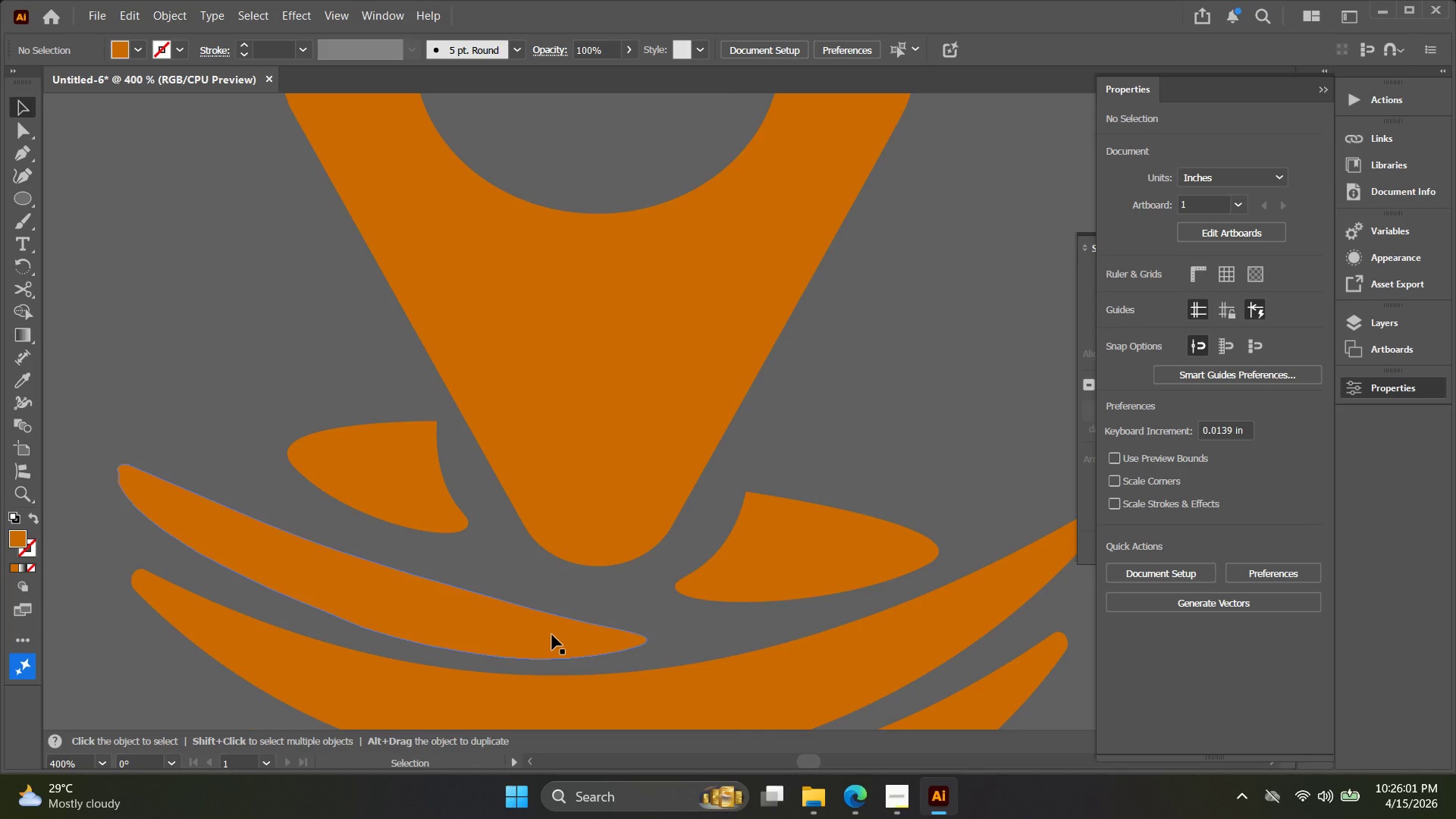 
left_click_drag(start_coordinate=[552, 635], to_coordinate=[532, 630])
 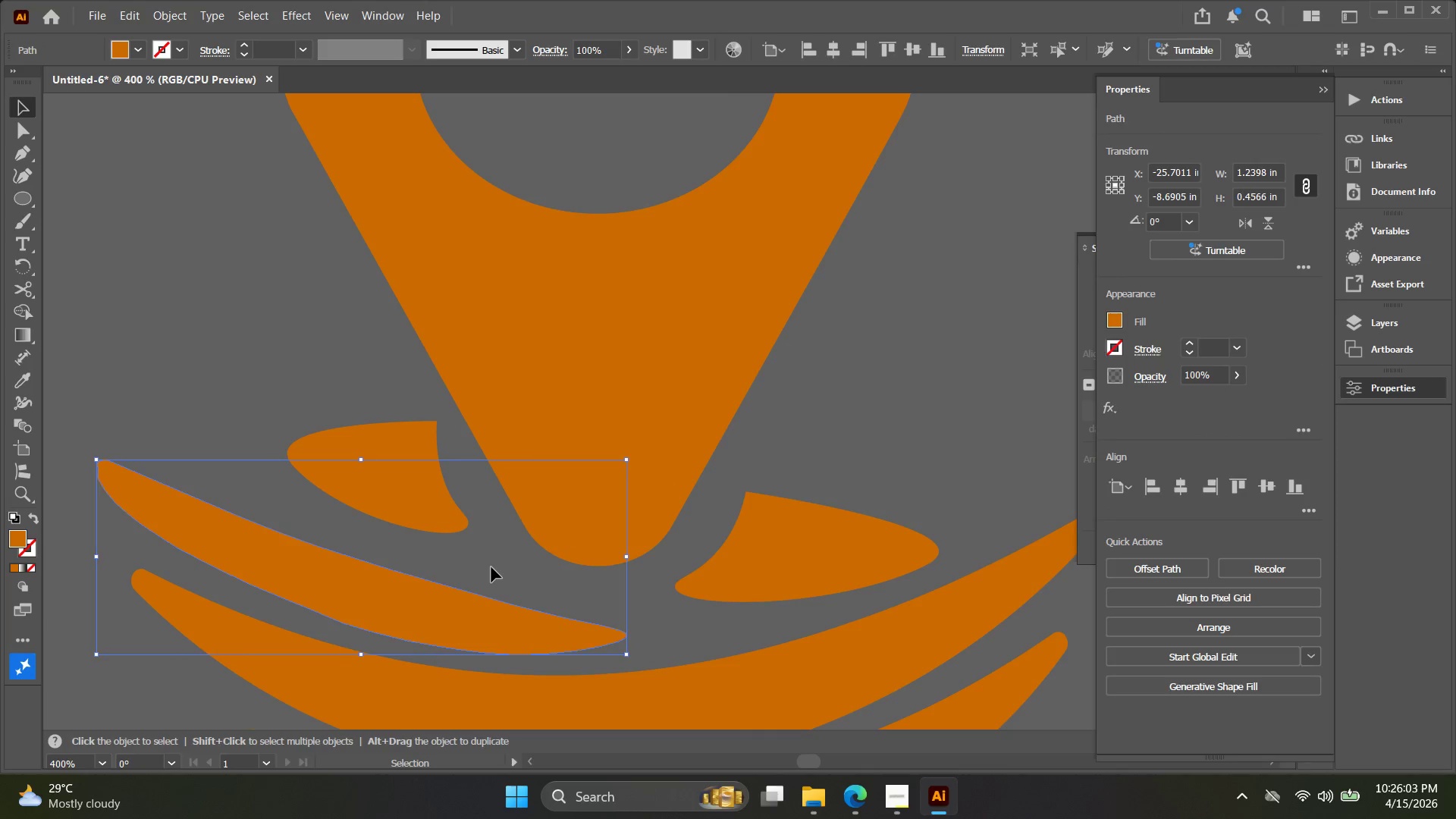 
key(Alt+AltLeft)
 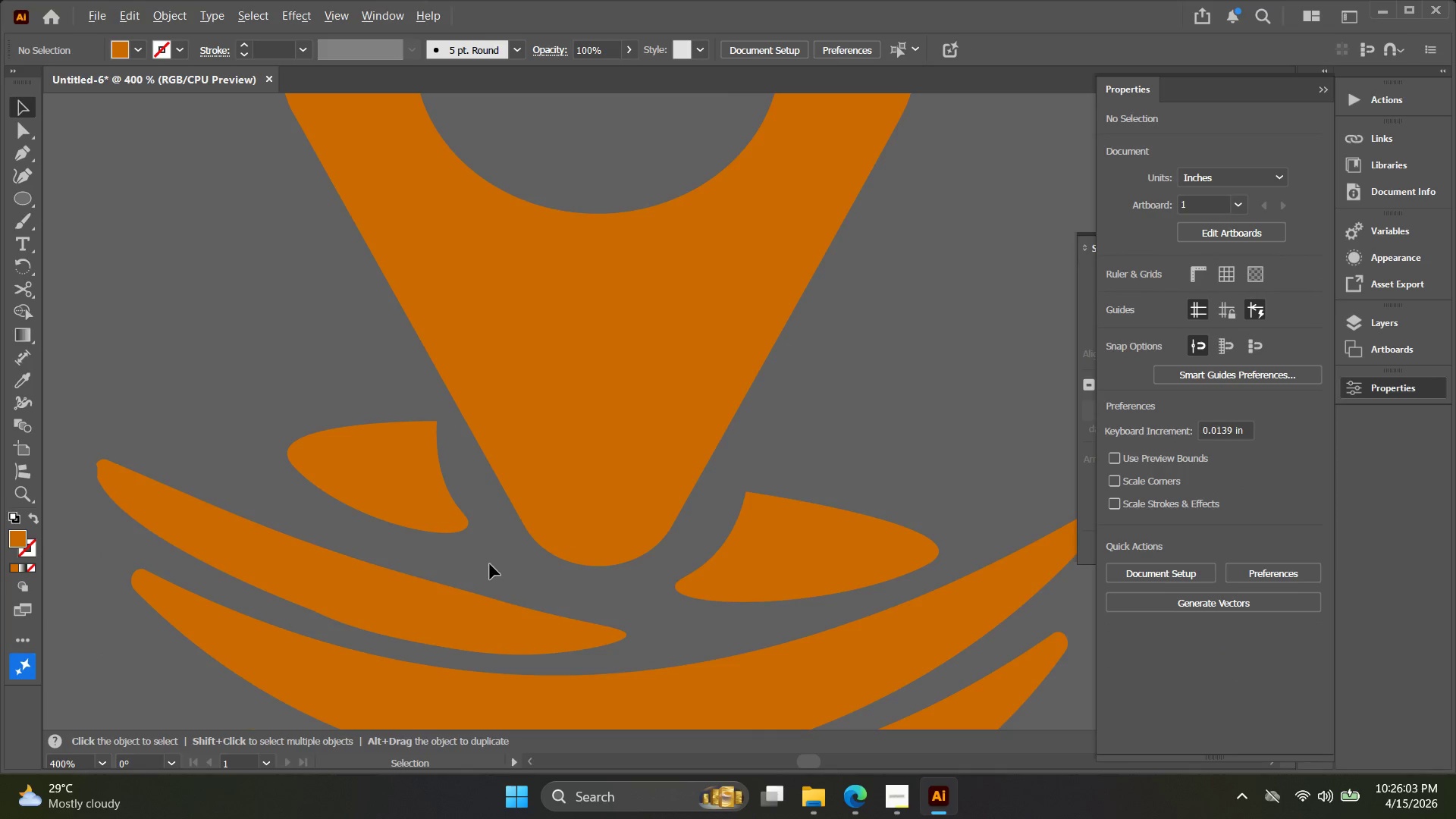 
hold_key(key=Space, duration=0.36)
 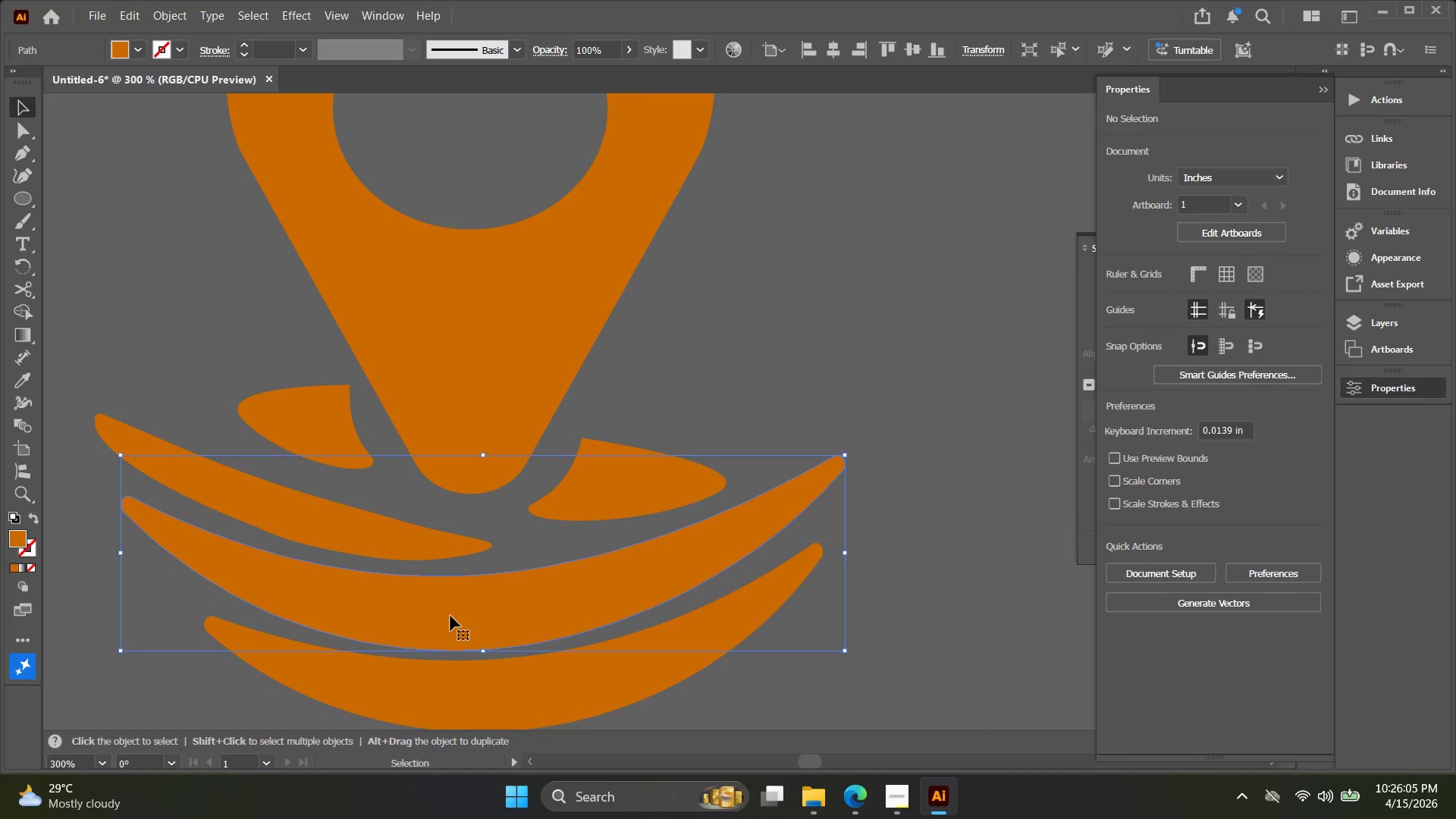 
left_click_drag(start_coordinate=[505, 575], to_coordinate=[406, 504])
 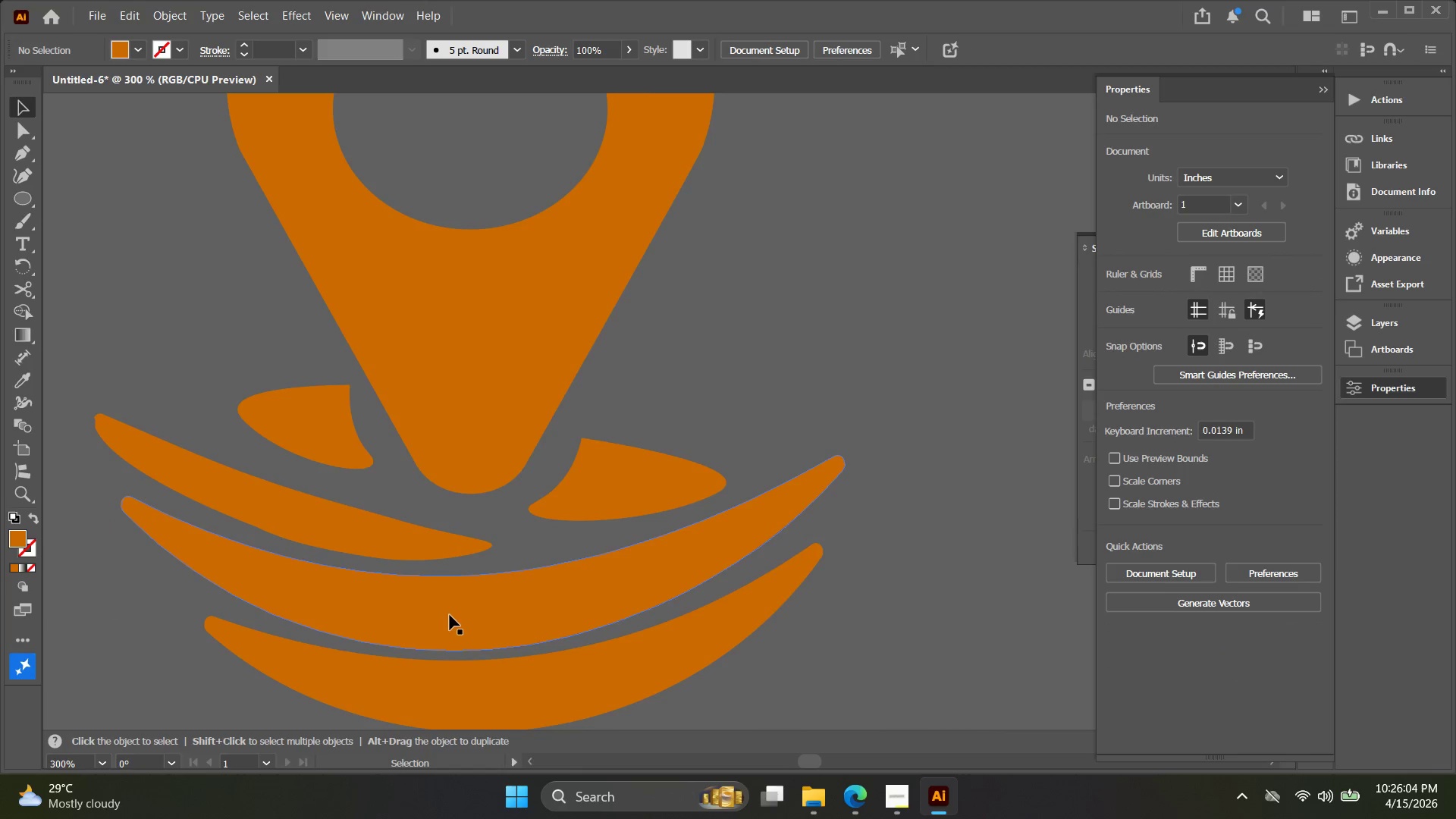 
scroll: coordinate [490, 564], scroll_direction: down, amount: 1.0
 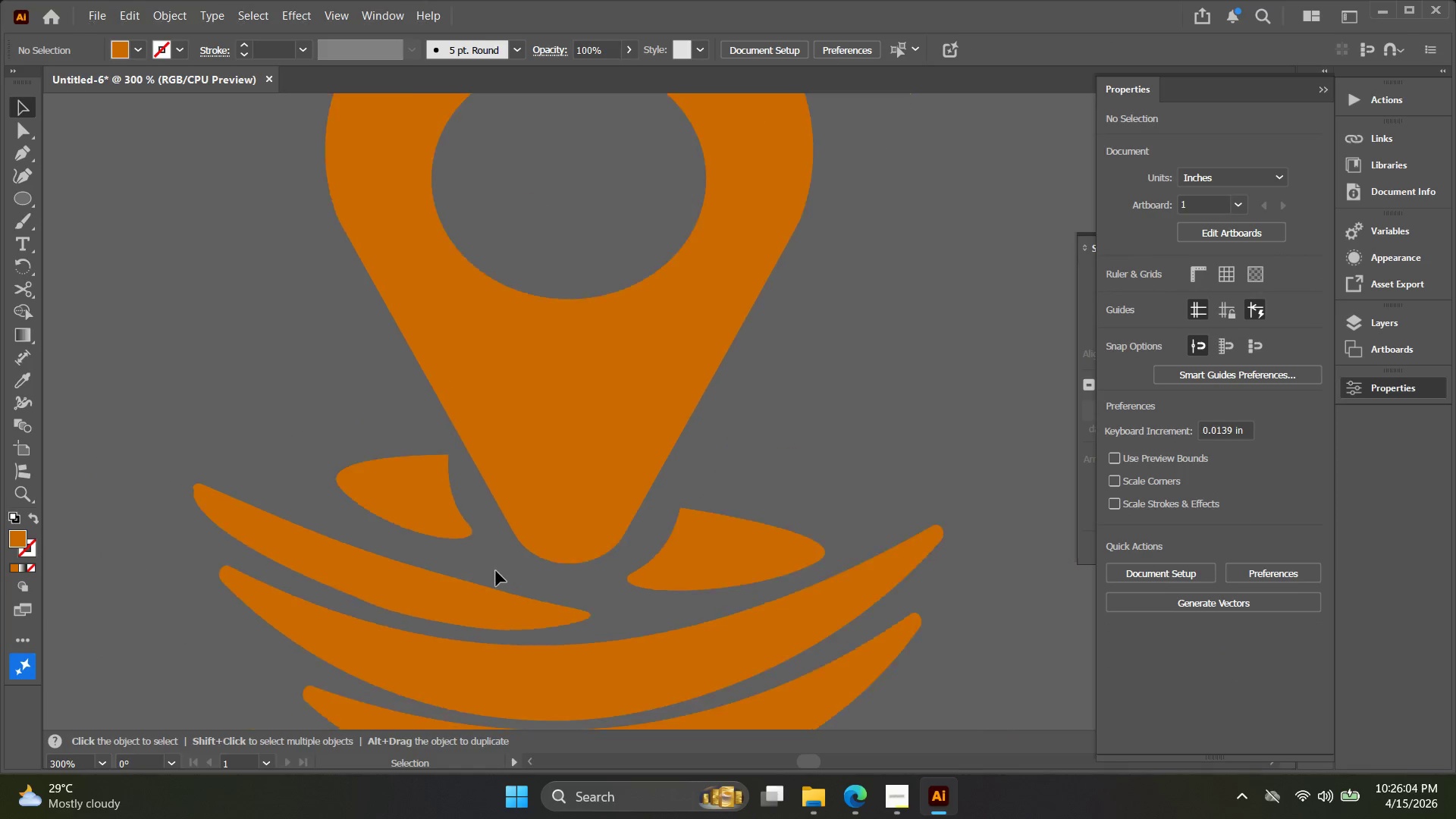 
left_click([450, 615])
 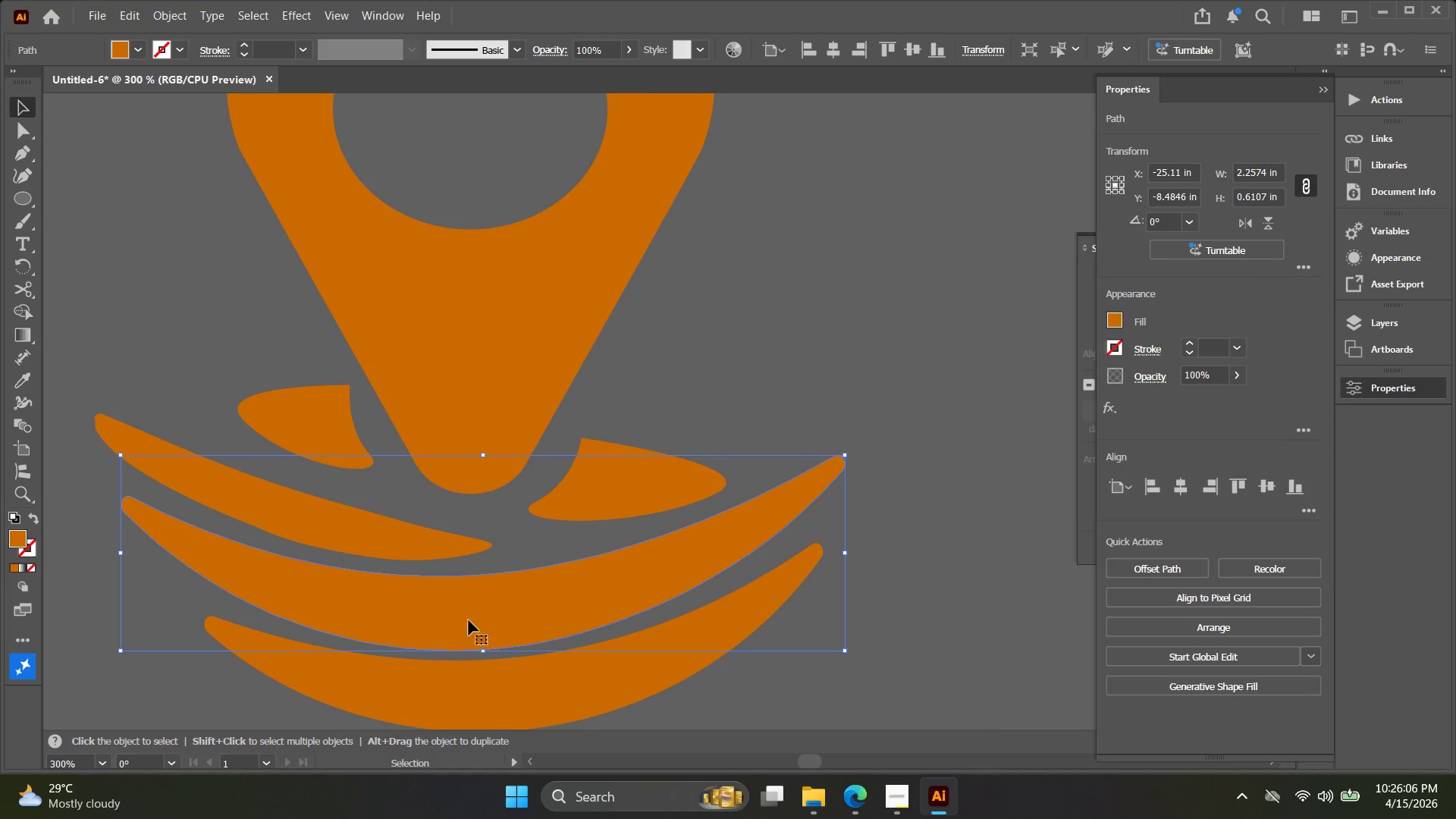 
hold_key(key=Space, duration=0.39)
 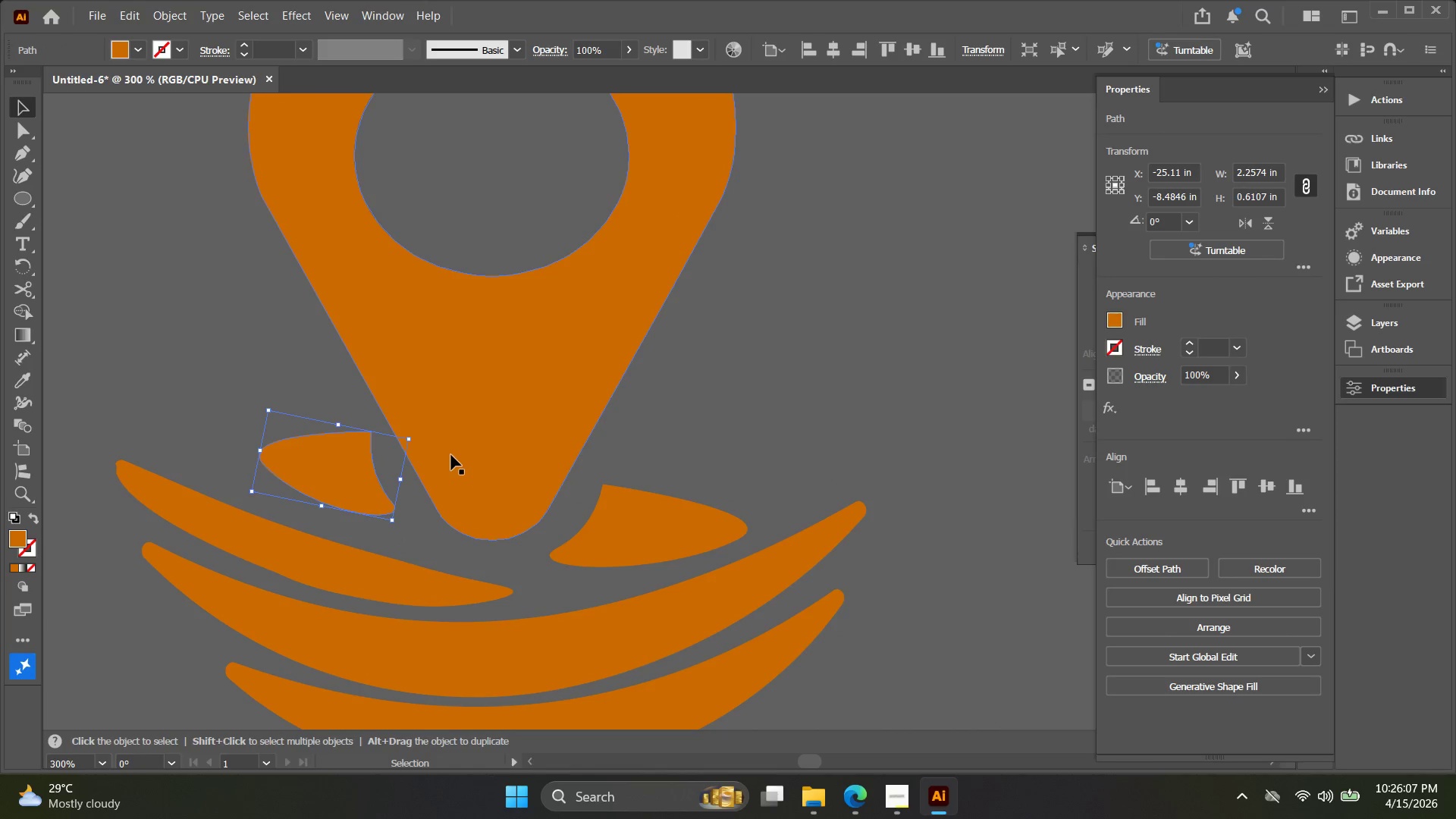 
left_click_drag(start_coordinate=[449, 526], to_coordinate=[471, 573])
 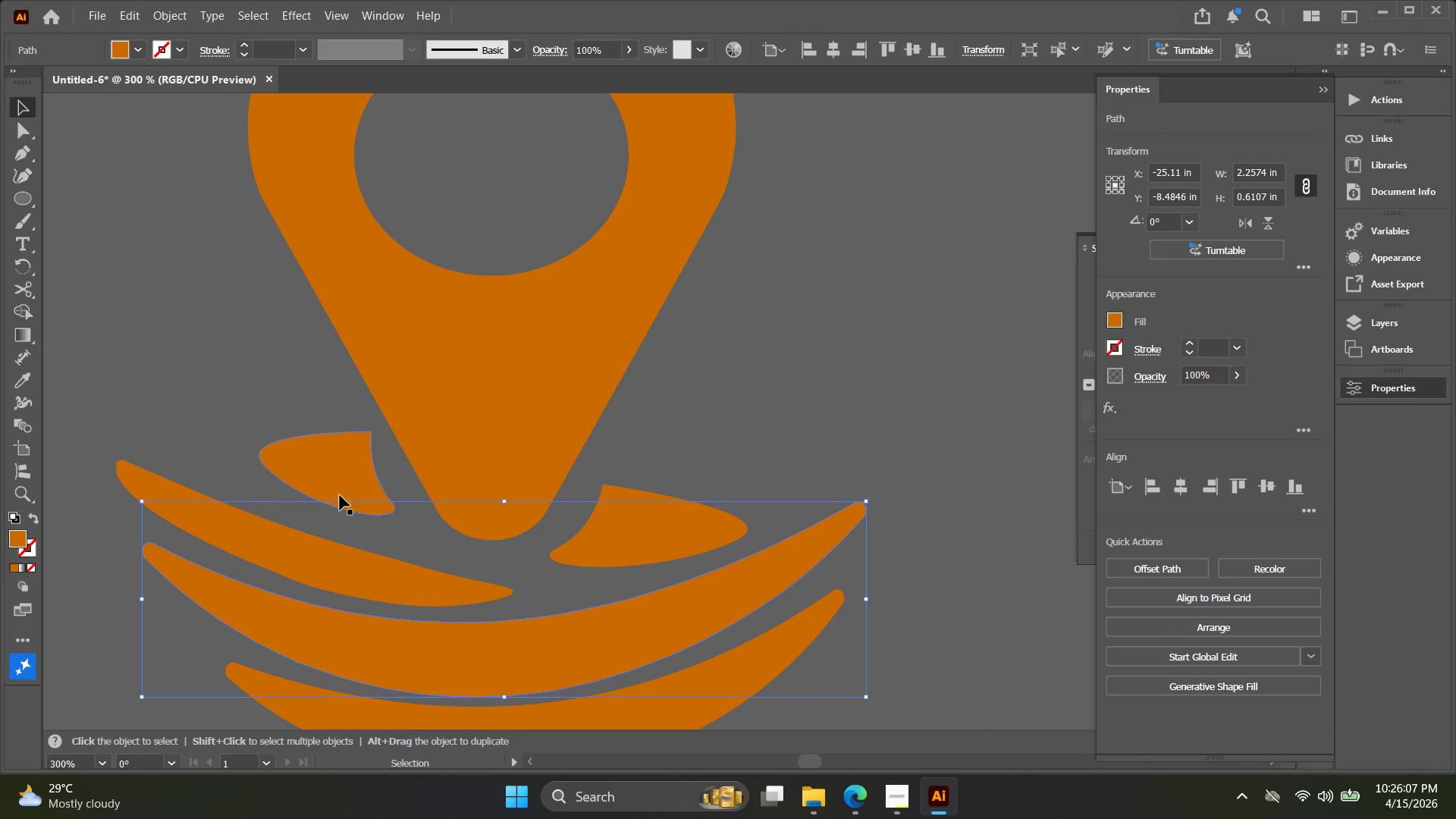 
double_click([340, 495])
 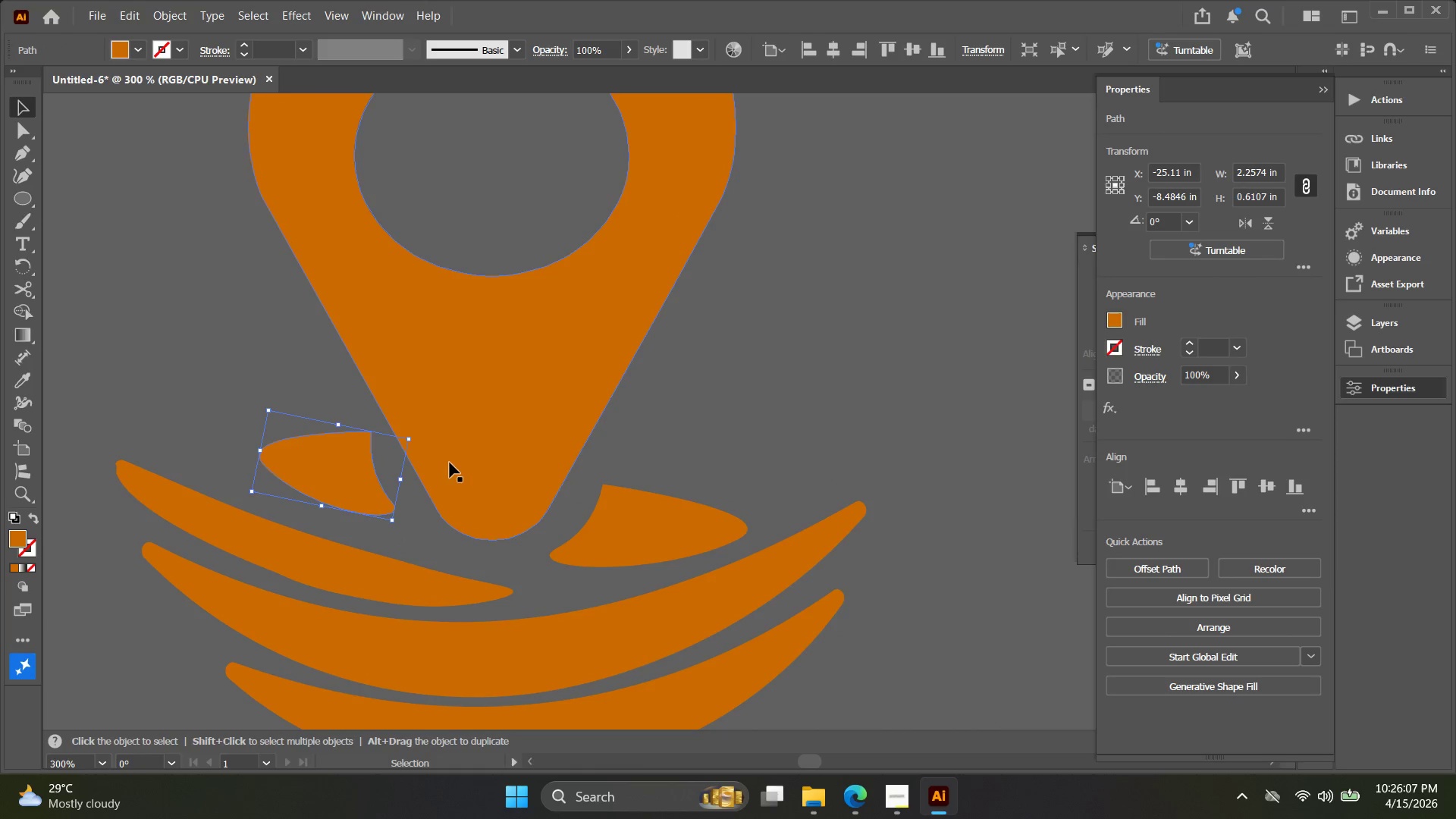 
triple_click([451, 455])
 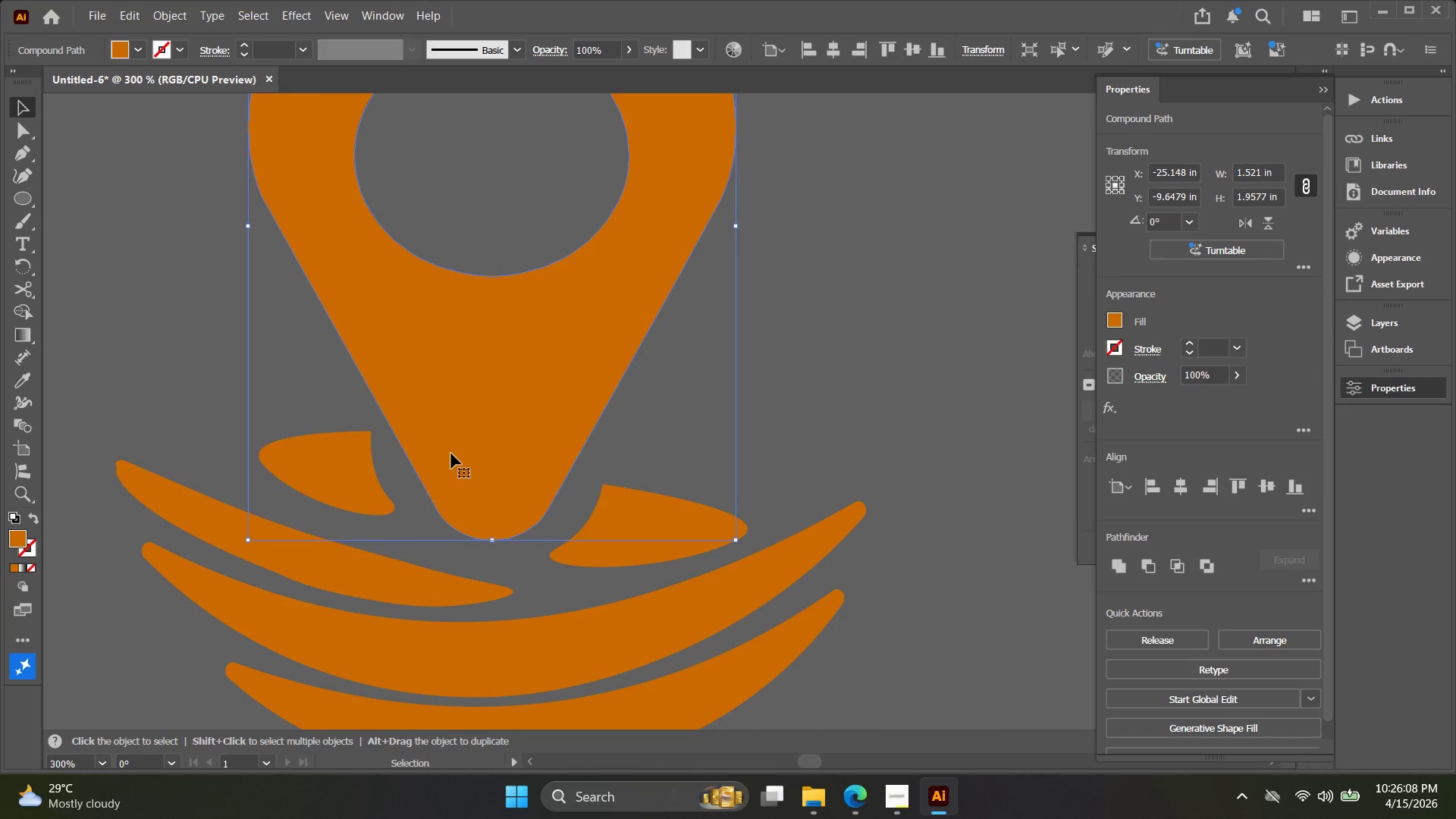 
hold_key(key=Space, duration=0.41)
 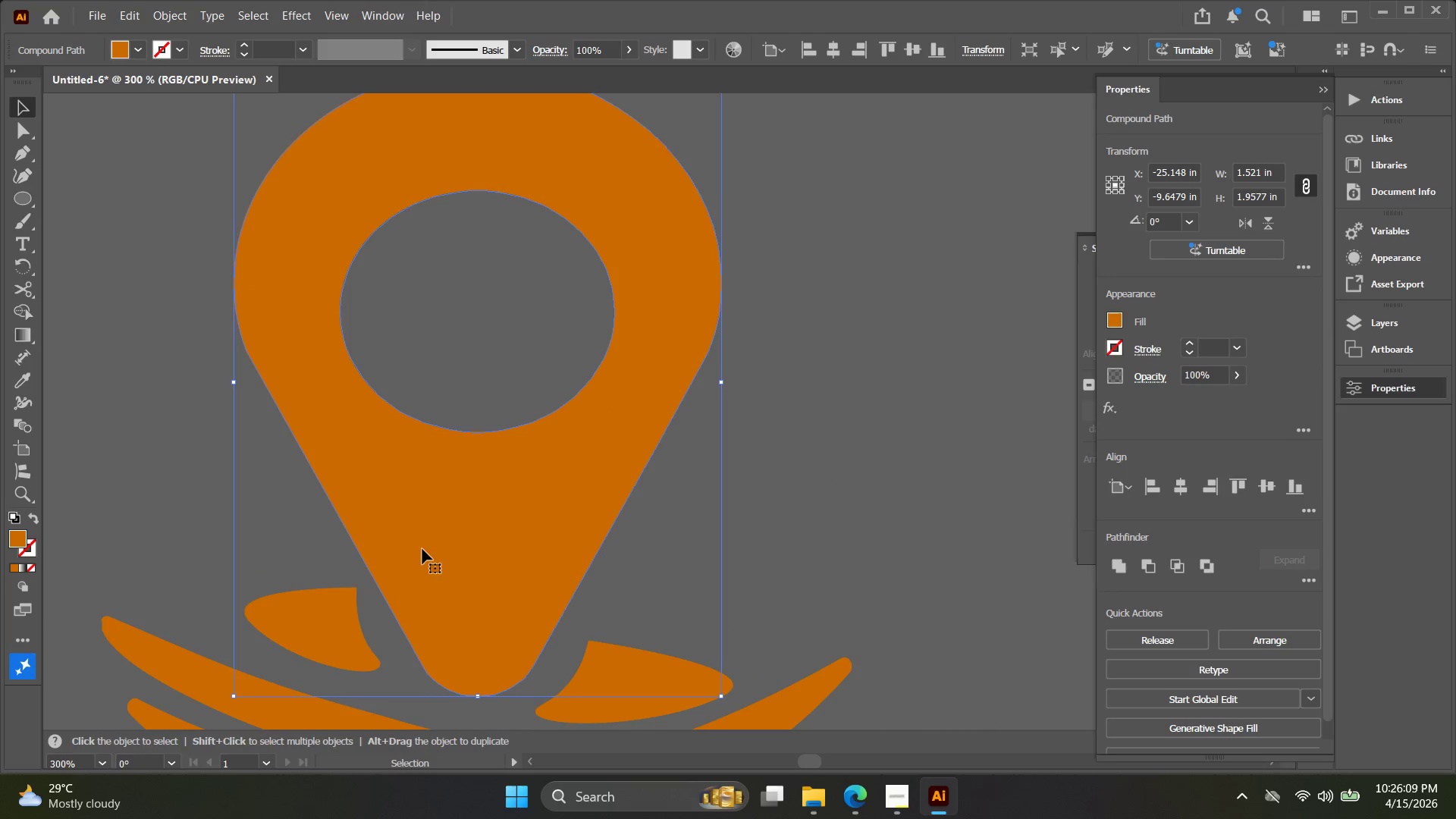 
left_click_drag(start_coordinate=[450, 453], to_coordinate=[437, 610])
 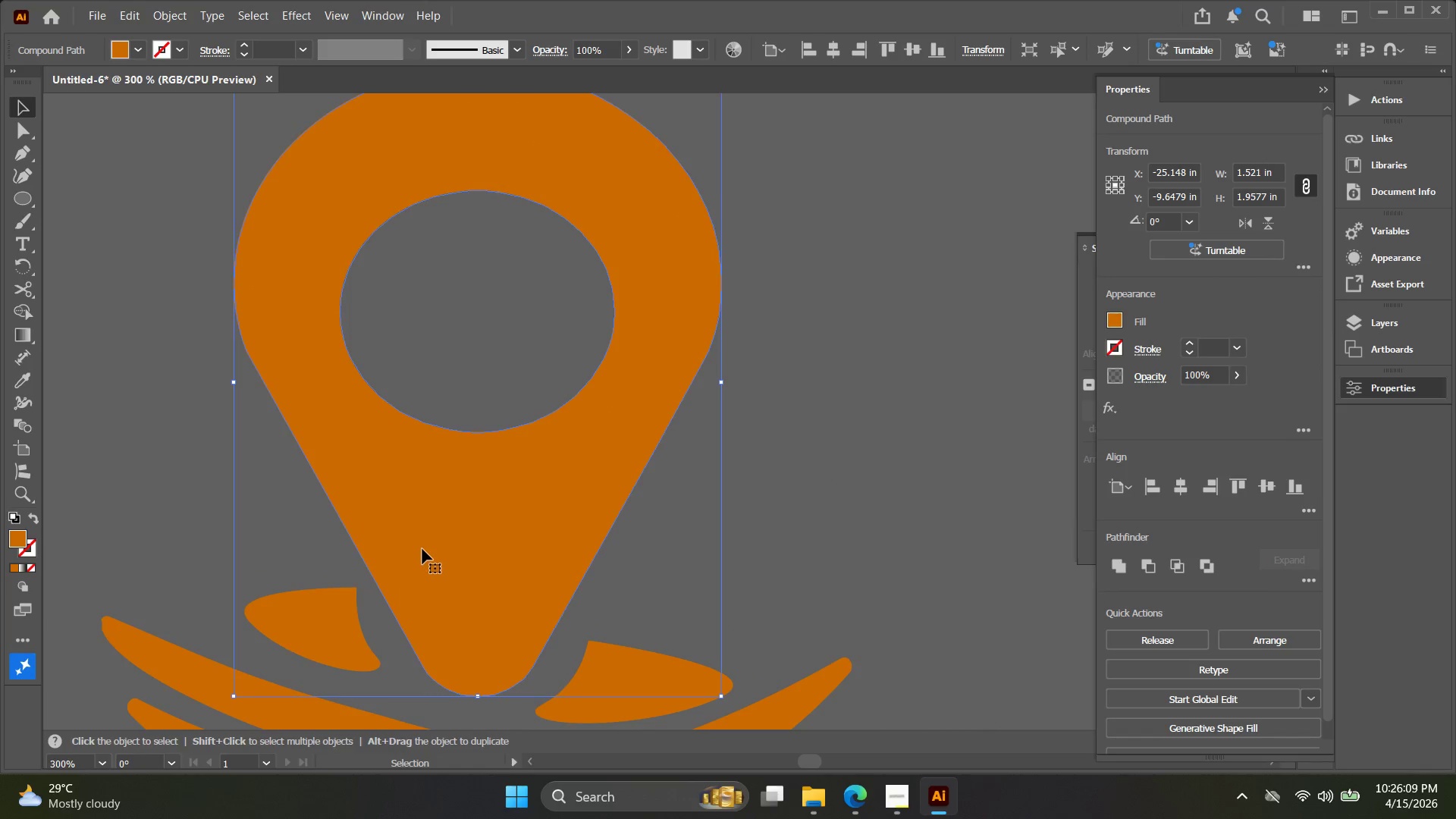 
key(Alt+AltLeft)
 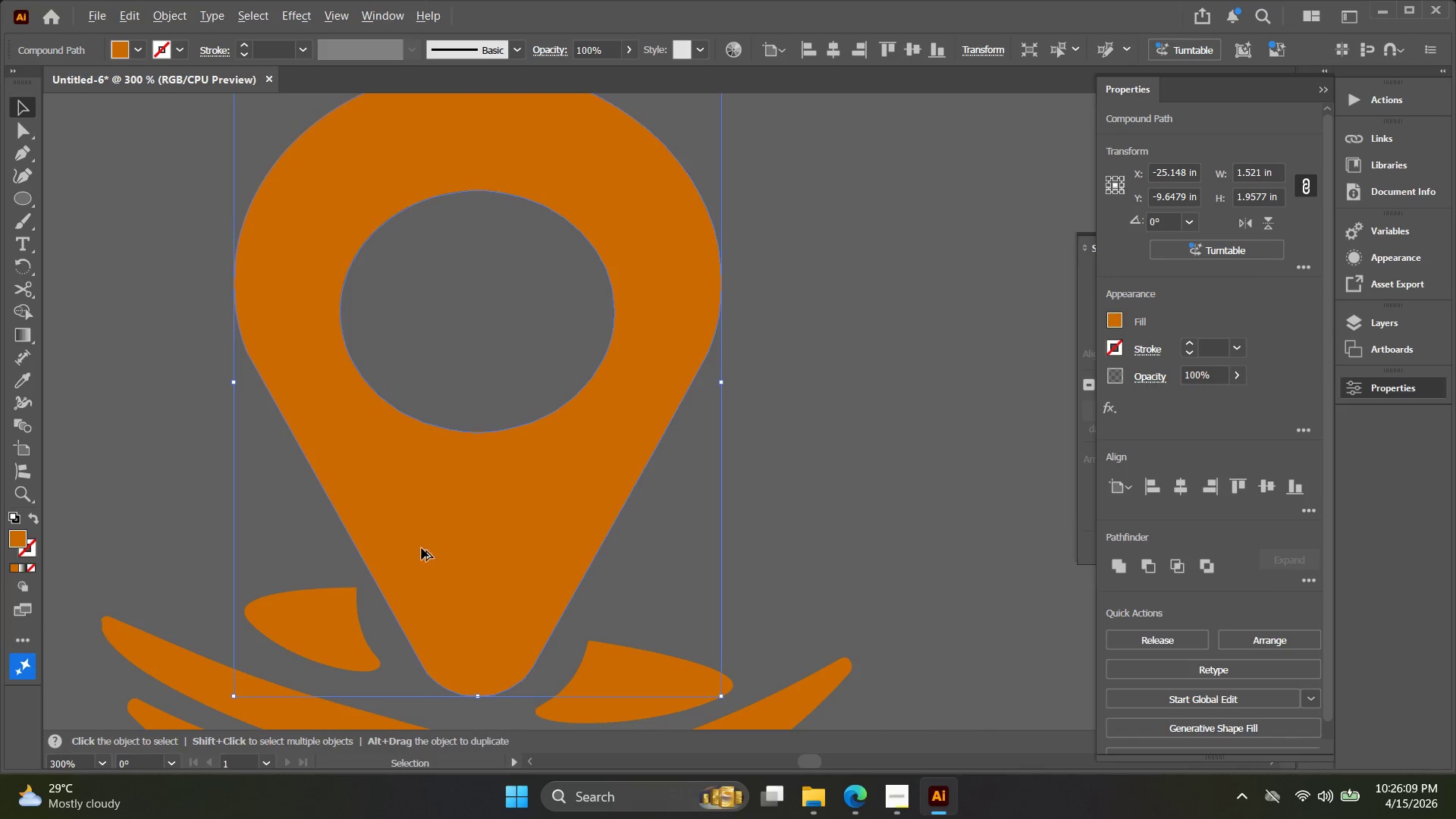 
hold_key(key=Space, duration=0.31)
 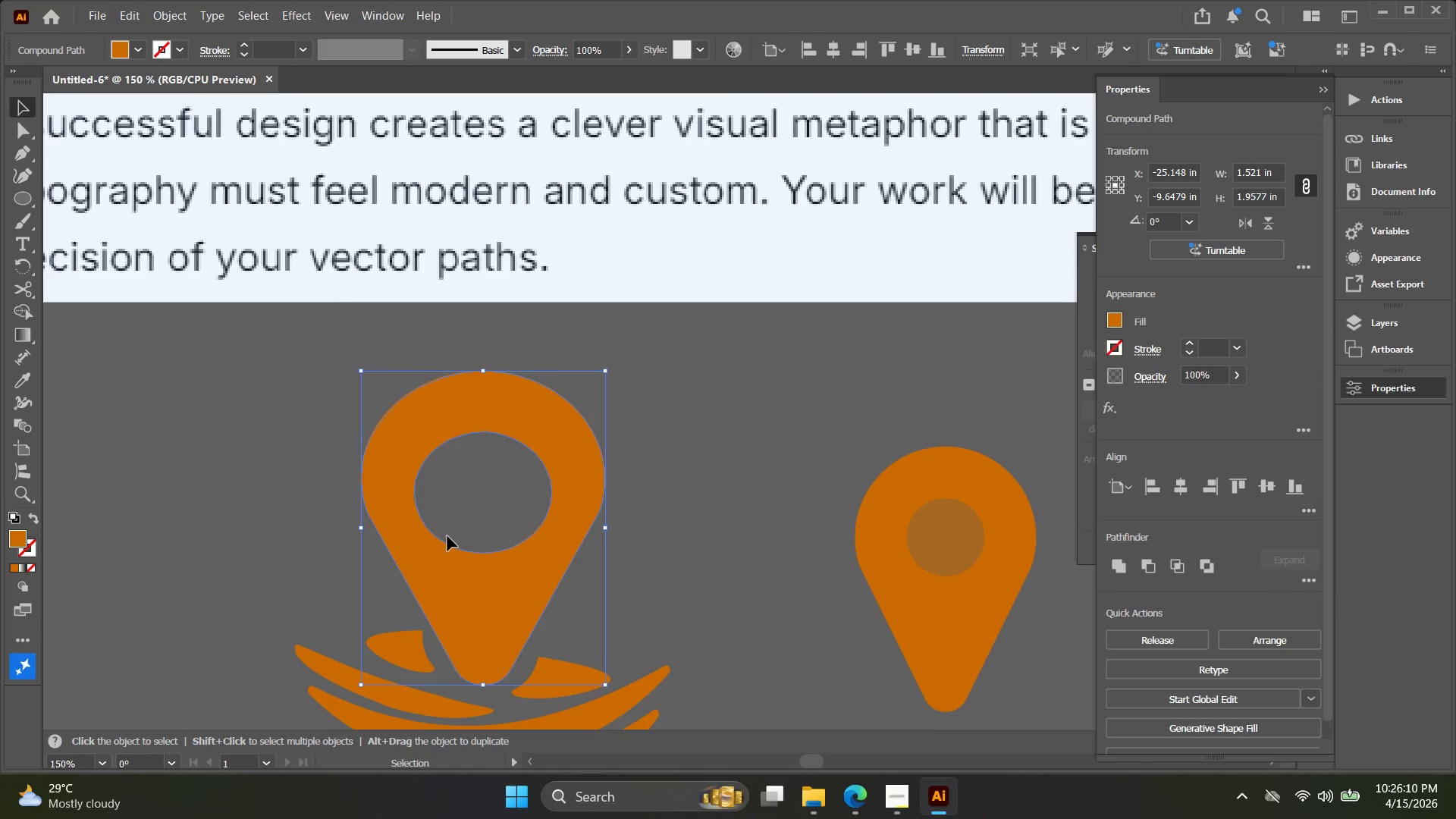 
left_click_drag(start_coordinate=[413, 519], to_coordinate=[449, 582])
 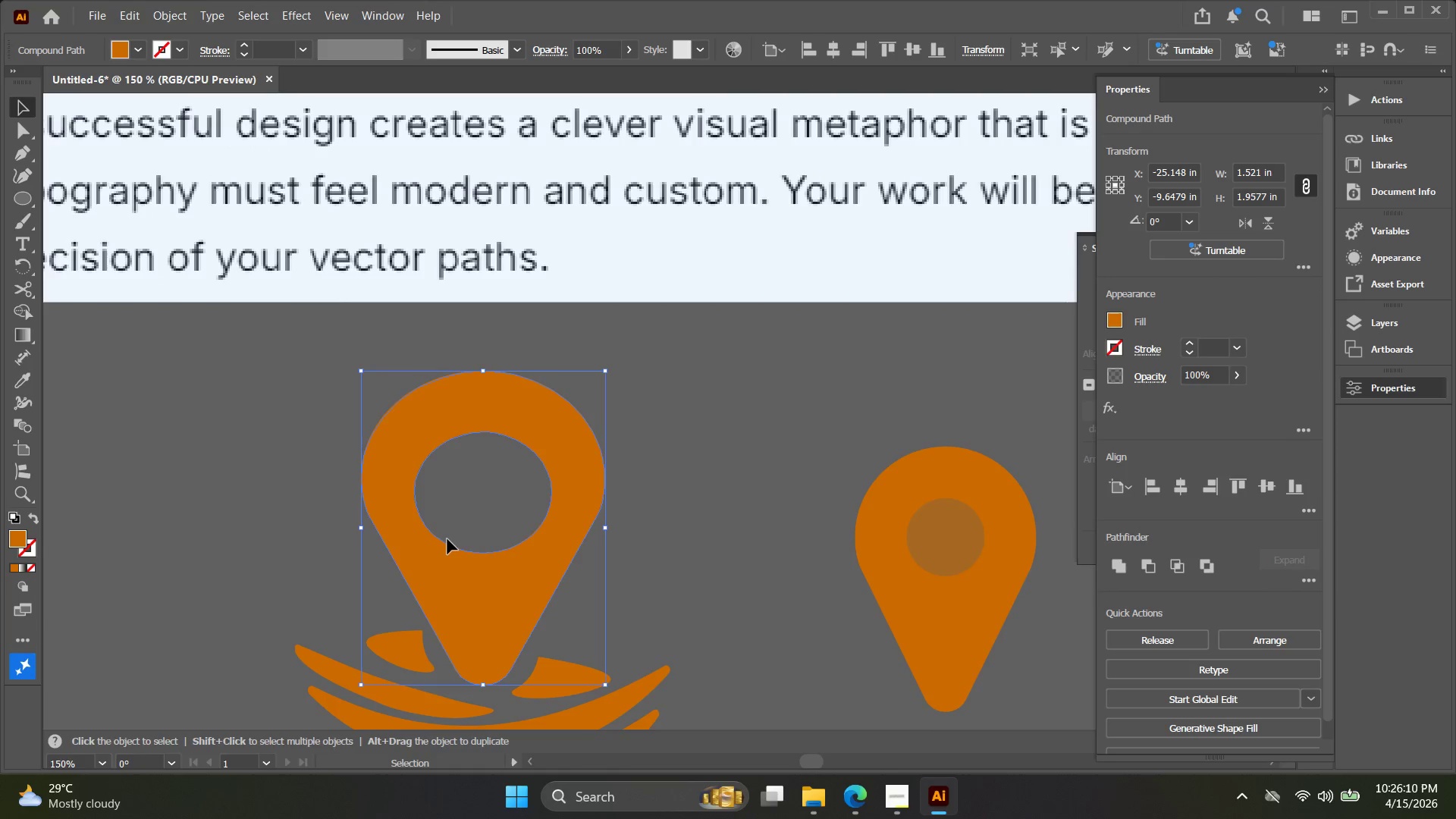 
scroll: coordinate [421, 550], scroll_direction: down, amount: 2.0
 